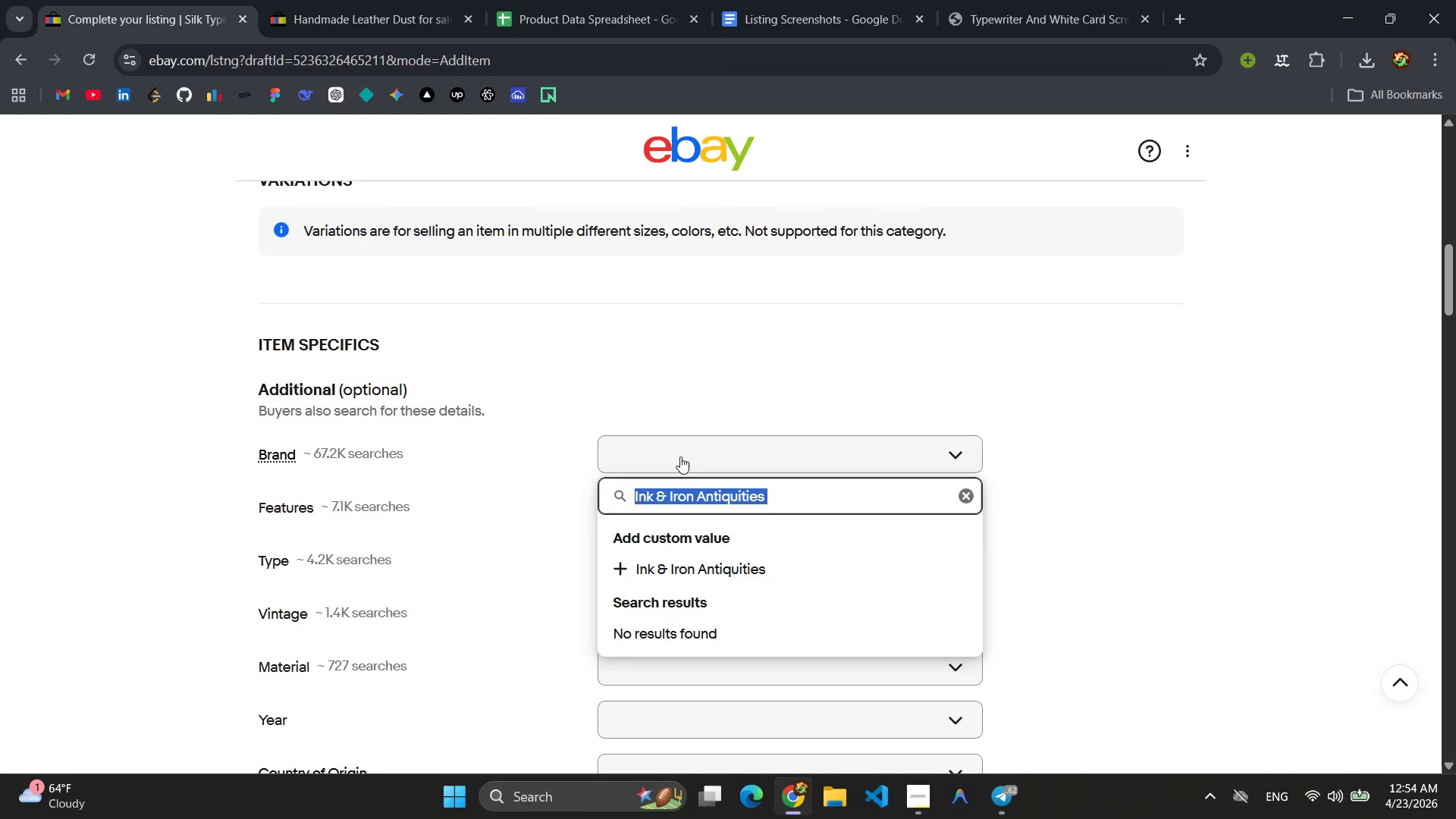 
key(Control+C)
 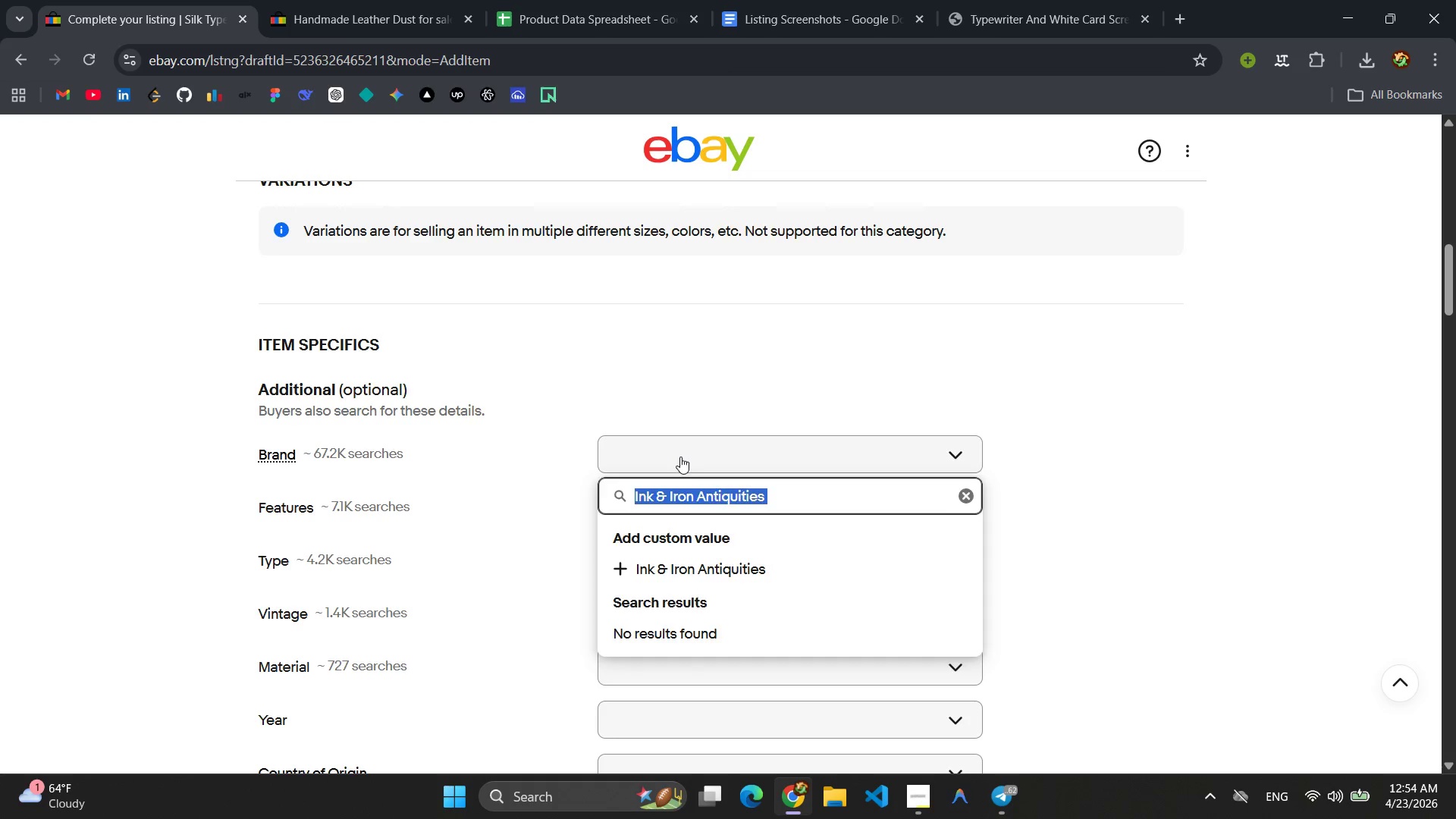 
key(Enter)
 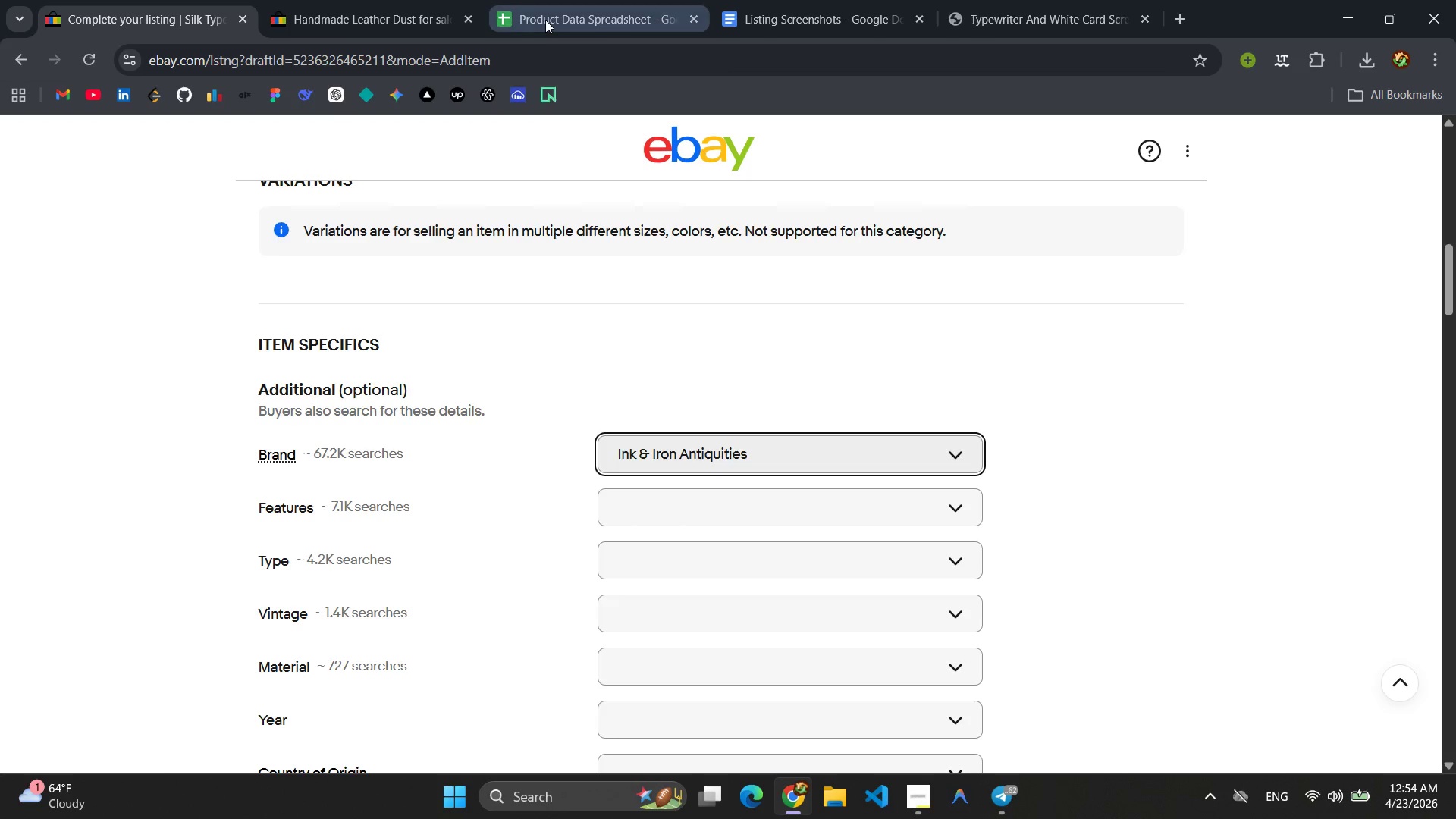 
left_click([549, 4])
 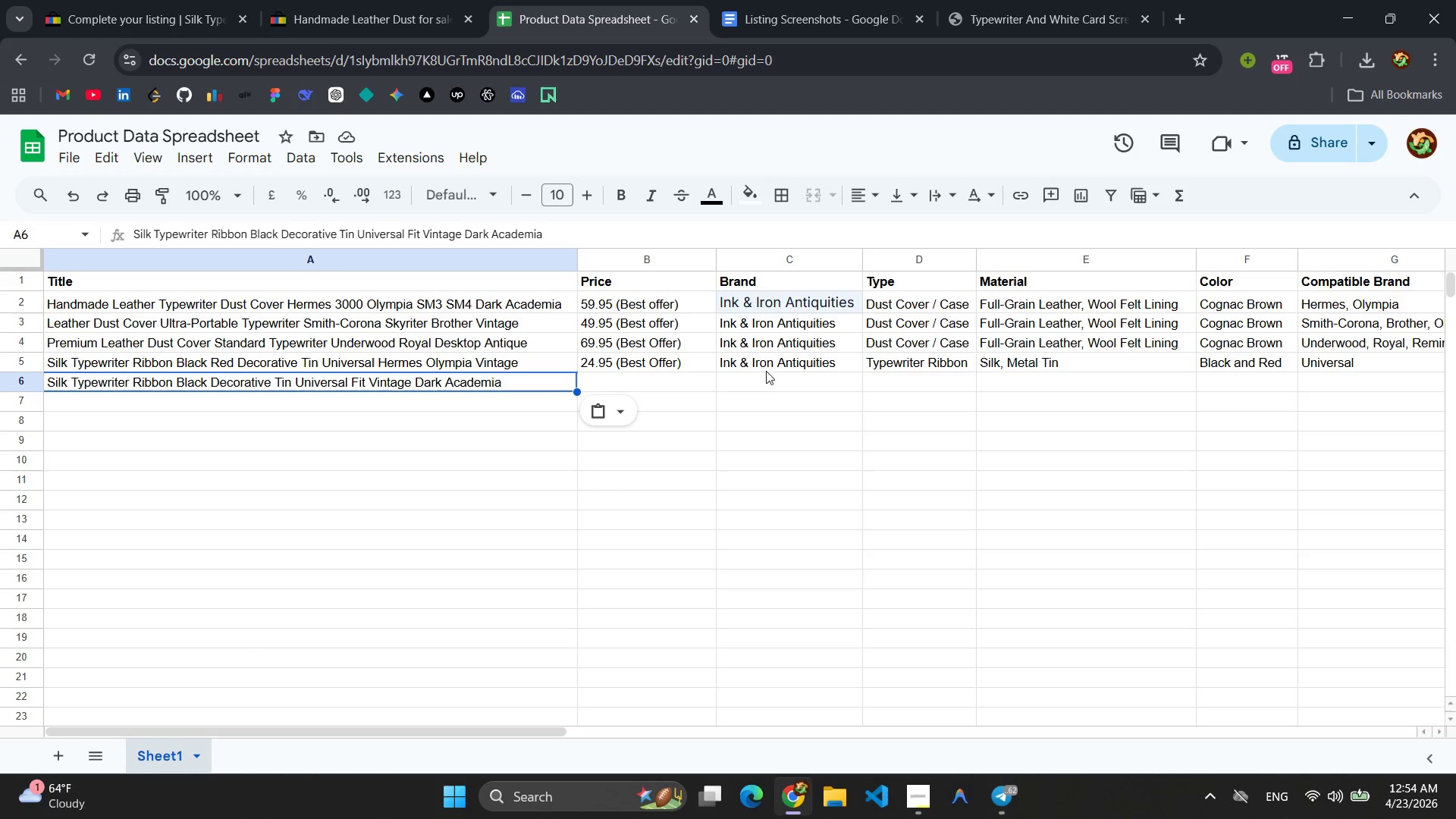 
left_click([767, 384])
 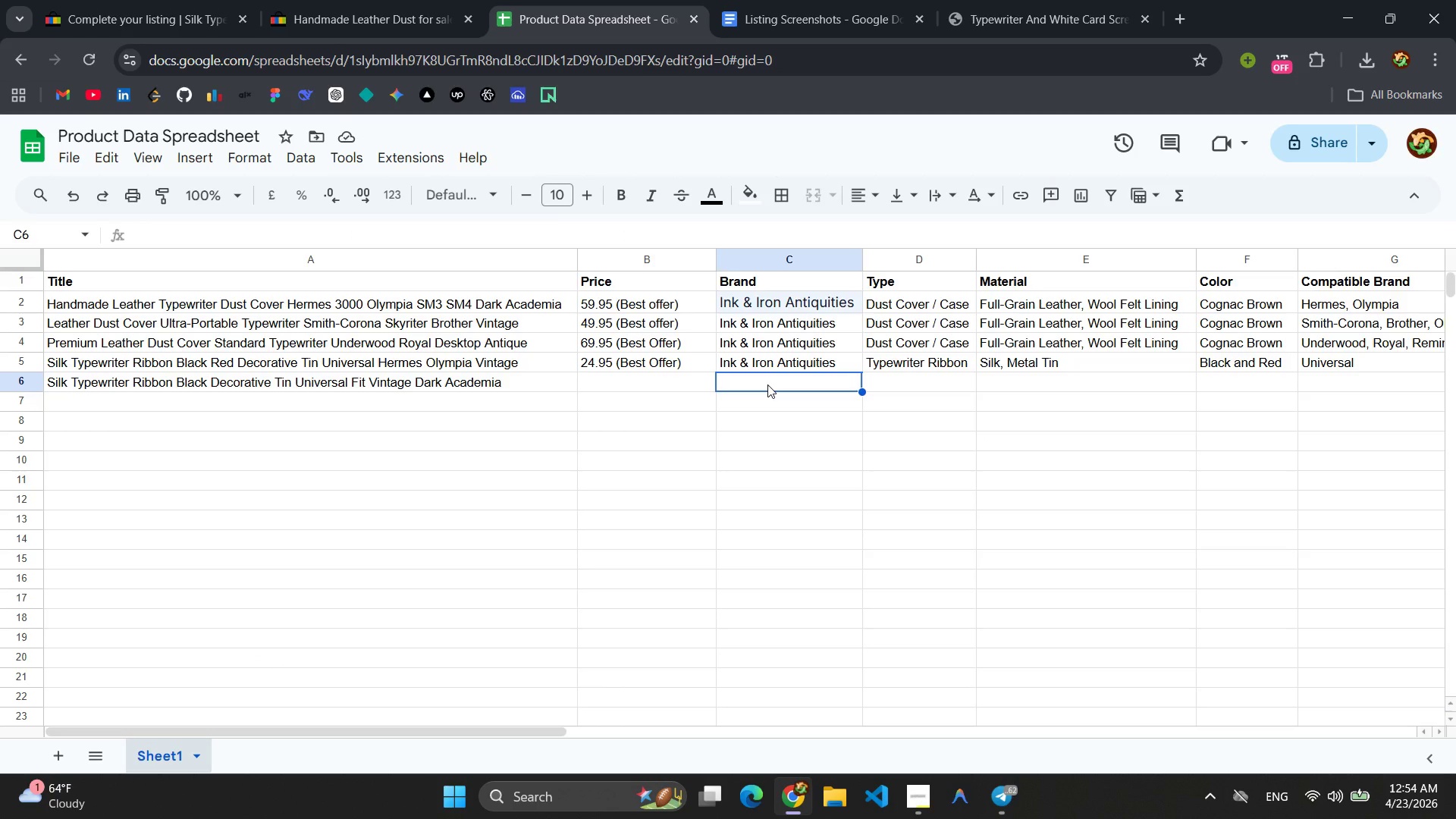 
key(Control+V)
 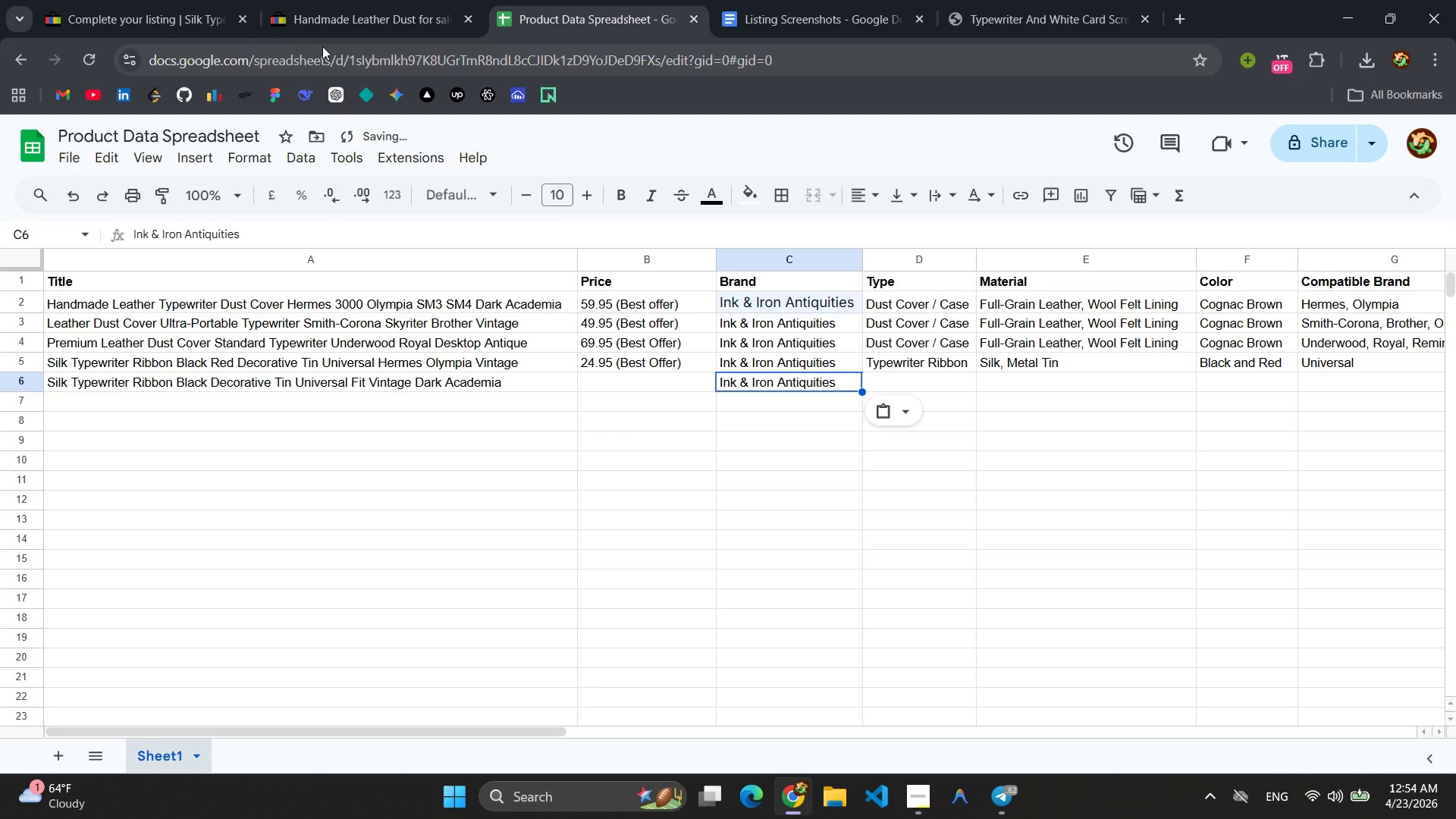 
left_click([176, 10])
 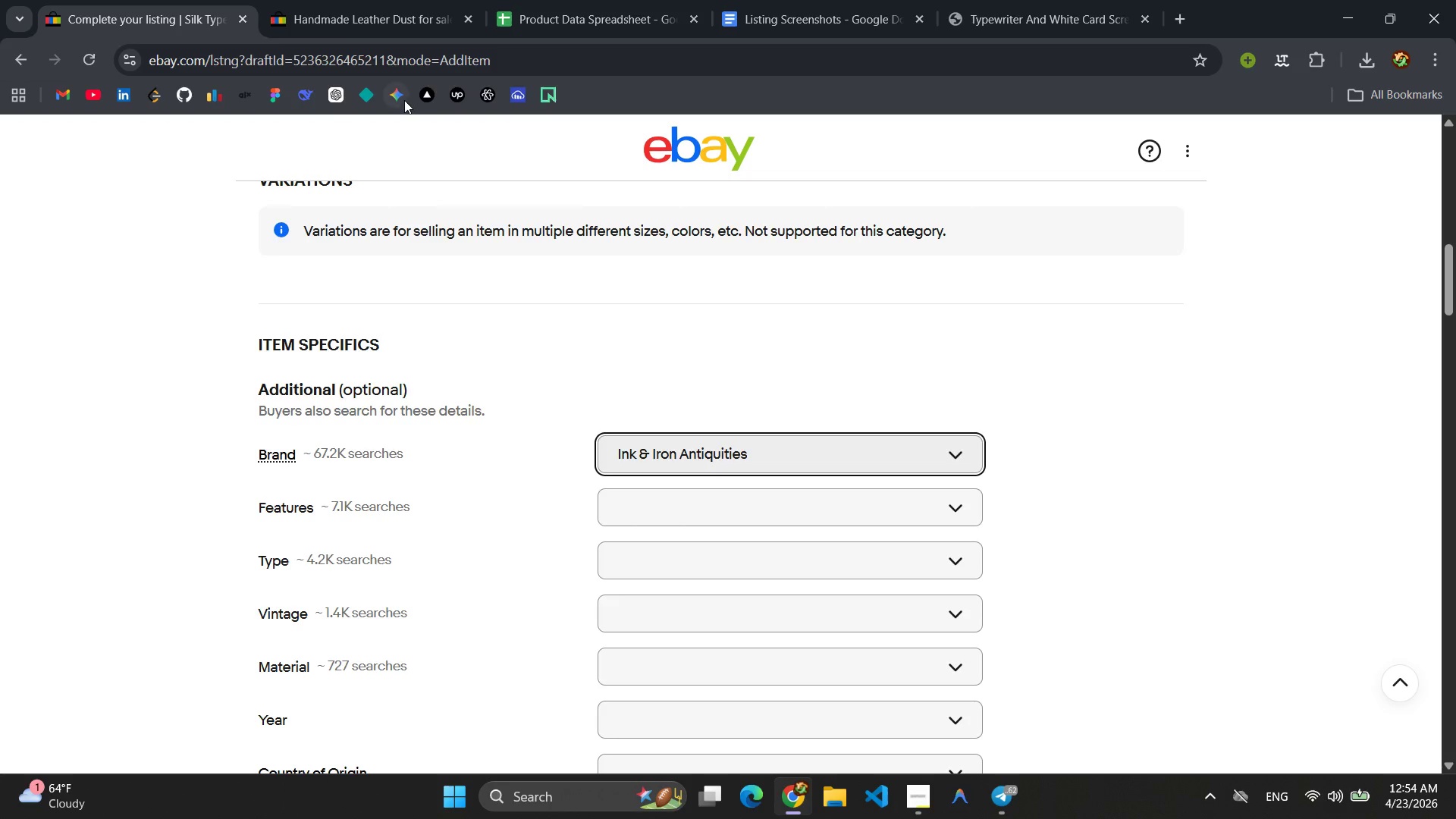 
wait(6.02)
 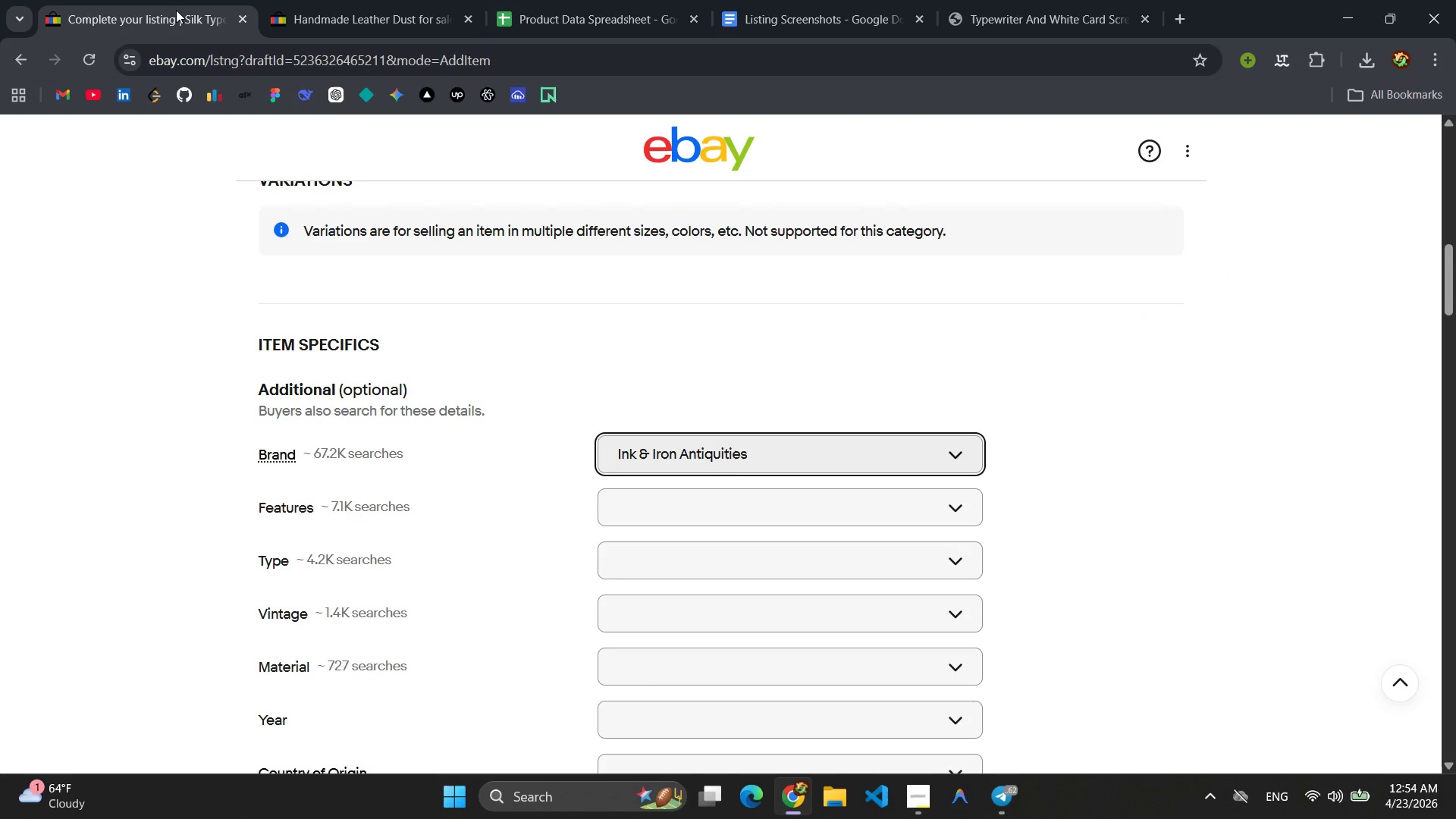 
left_click([677, 560])
 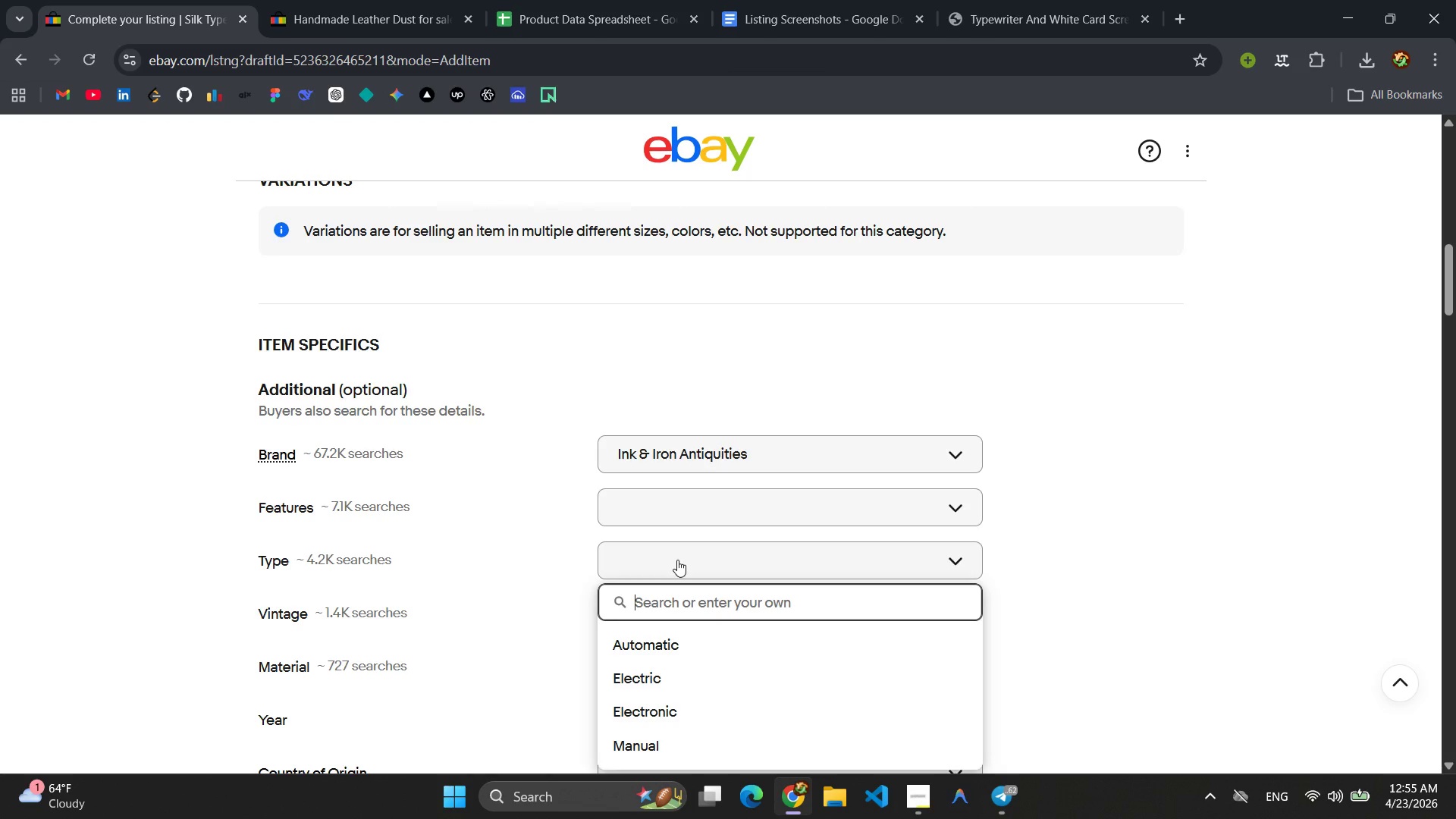 
wait(6.53)
 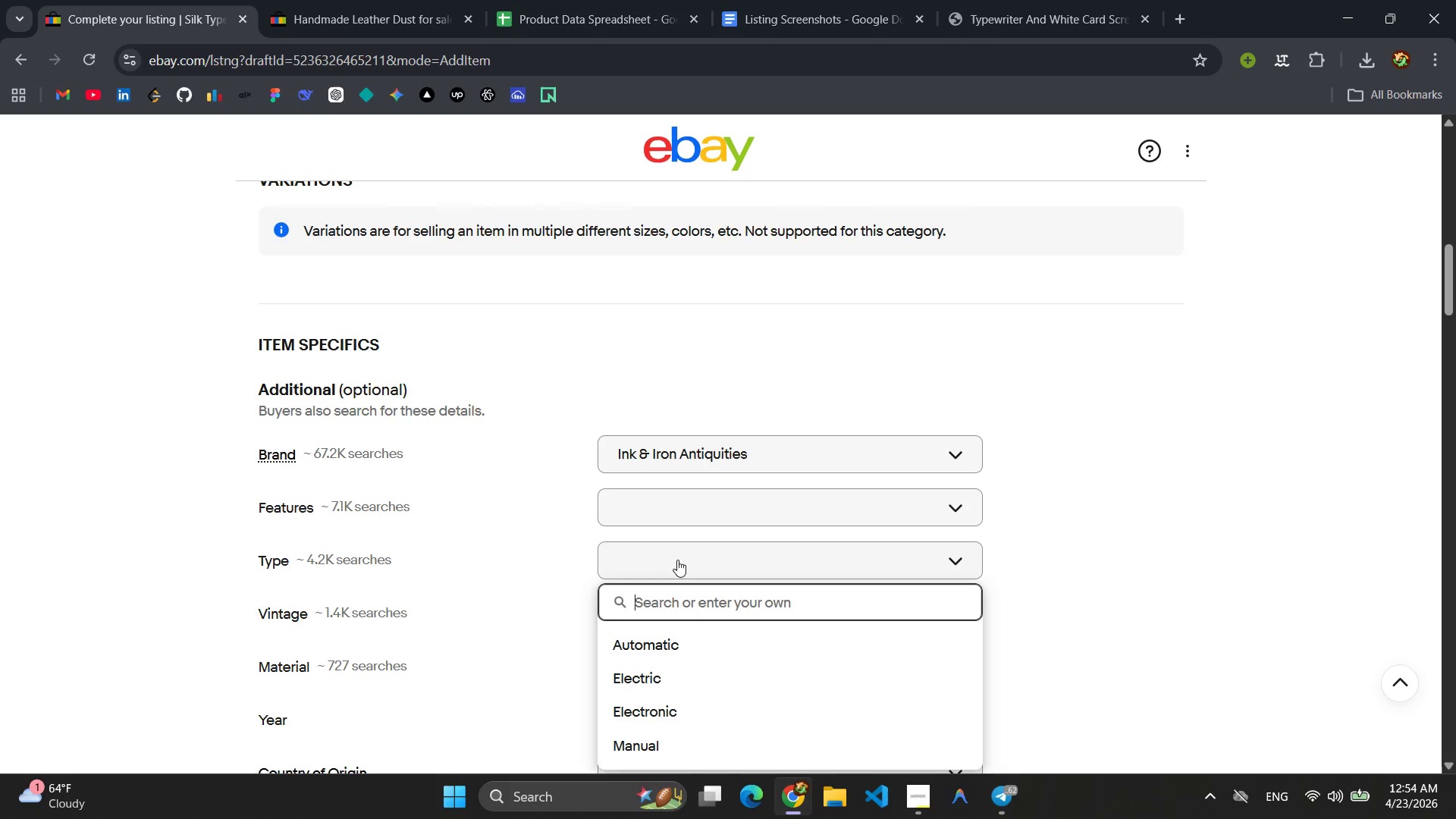 
type(Tye)
key(Backspace)
type(pewriter )
 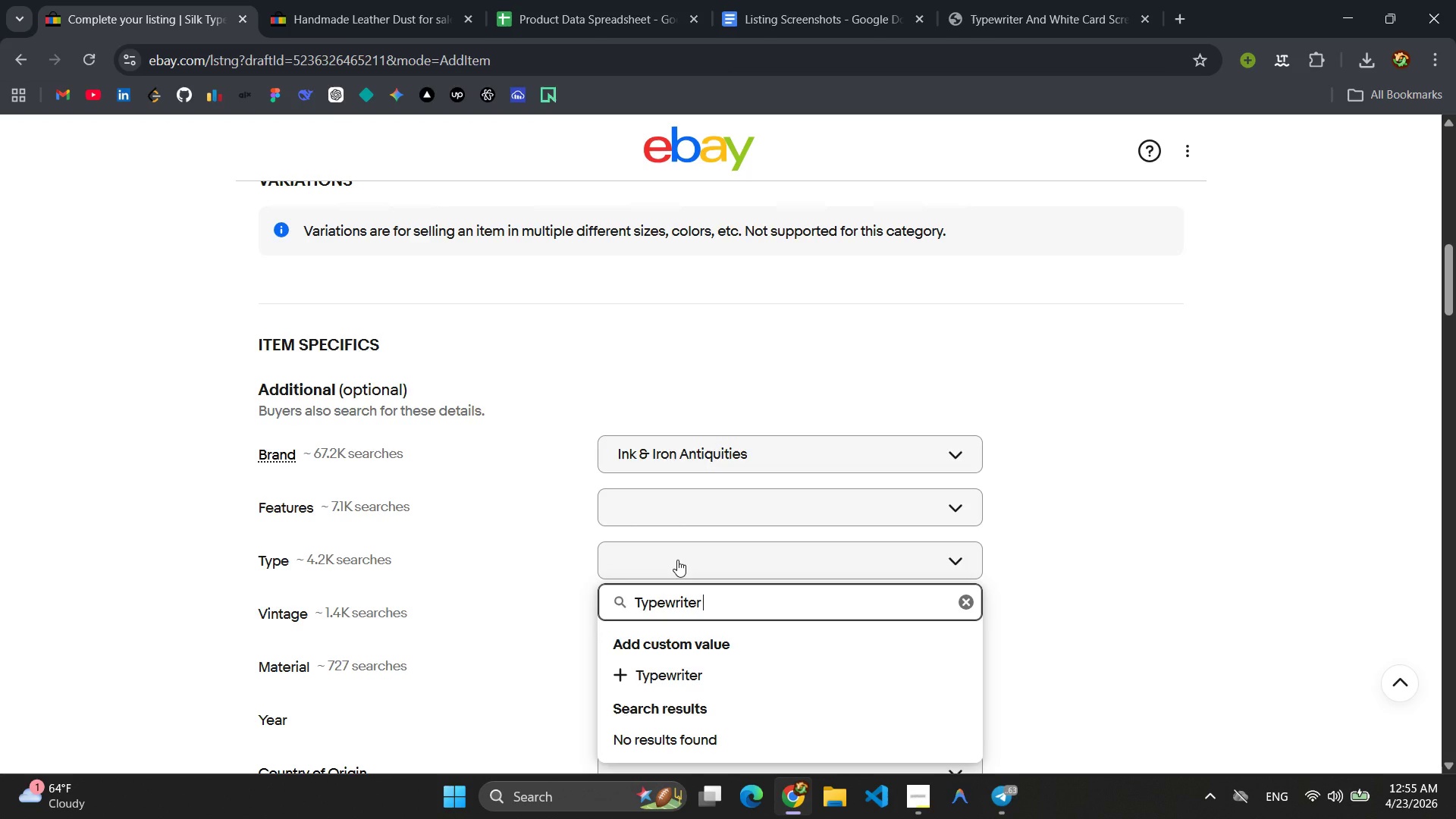 
type(Ribbon)
 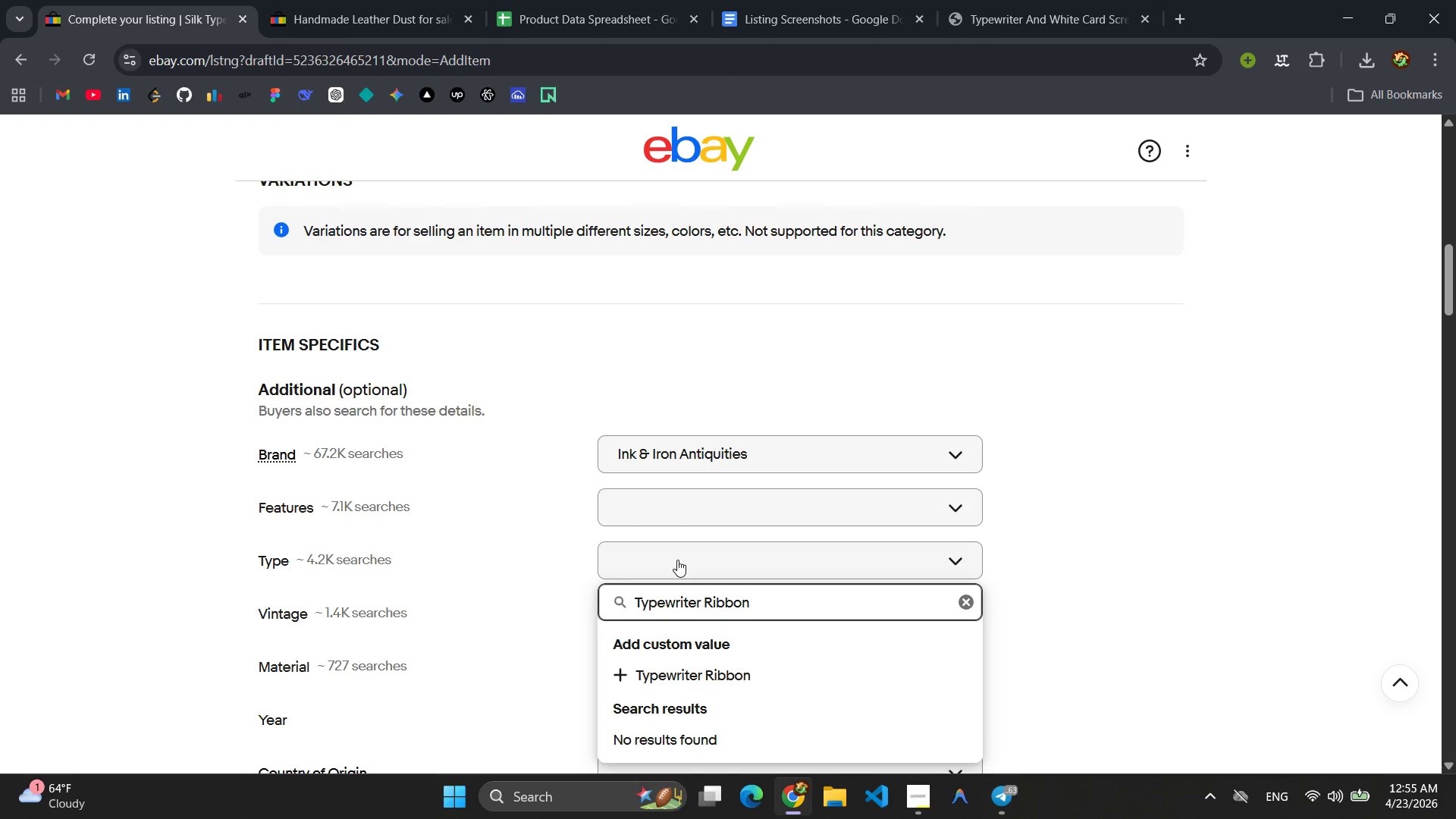 
key(Control+A)
 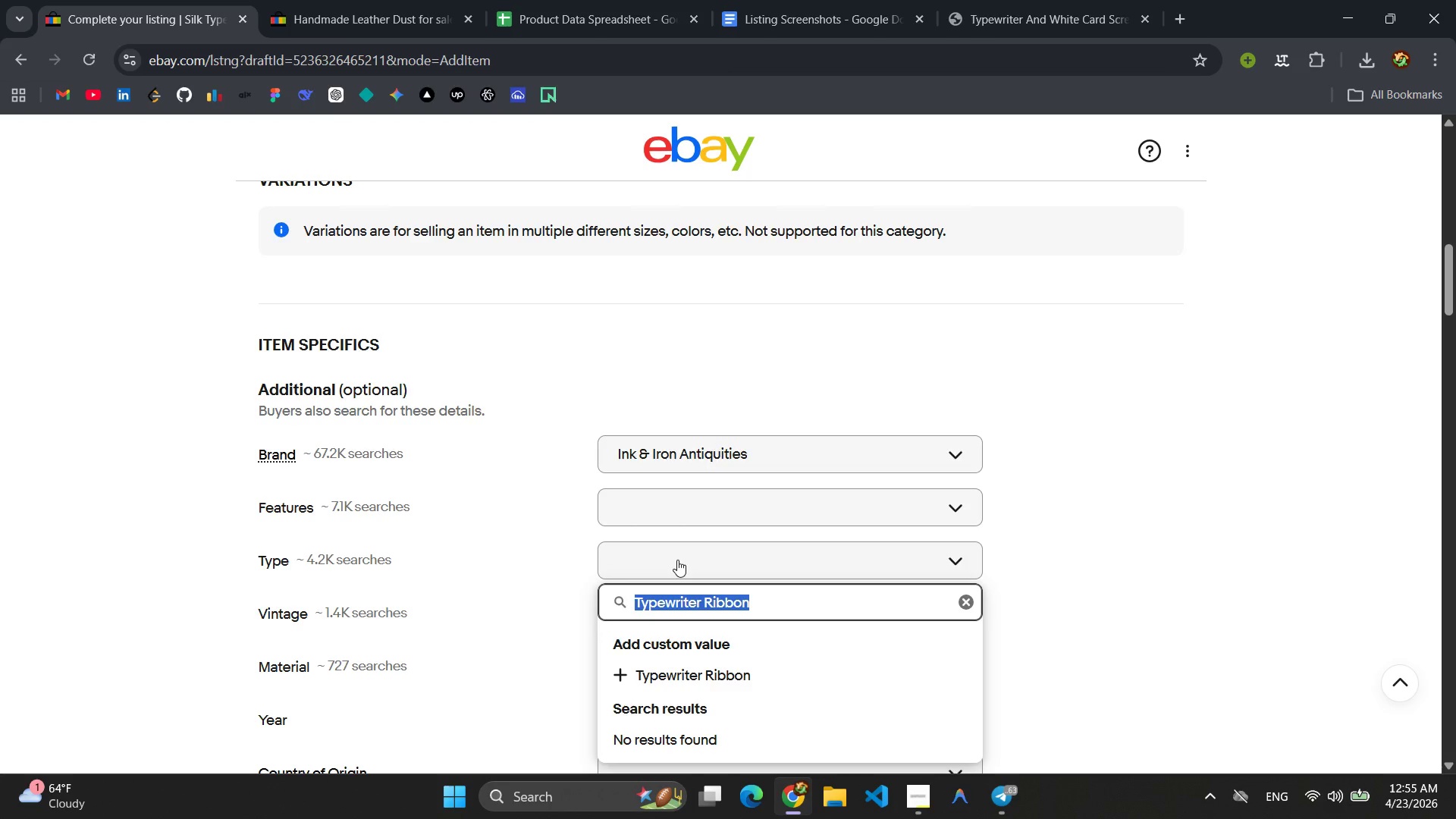 
key(Control+C)
 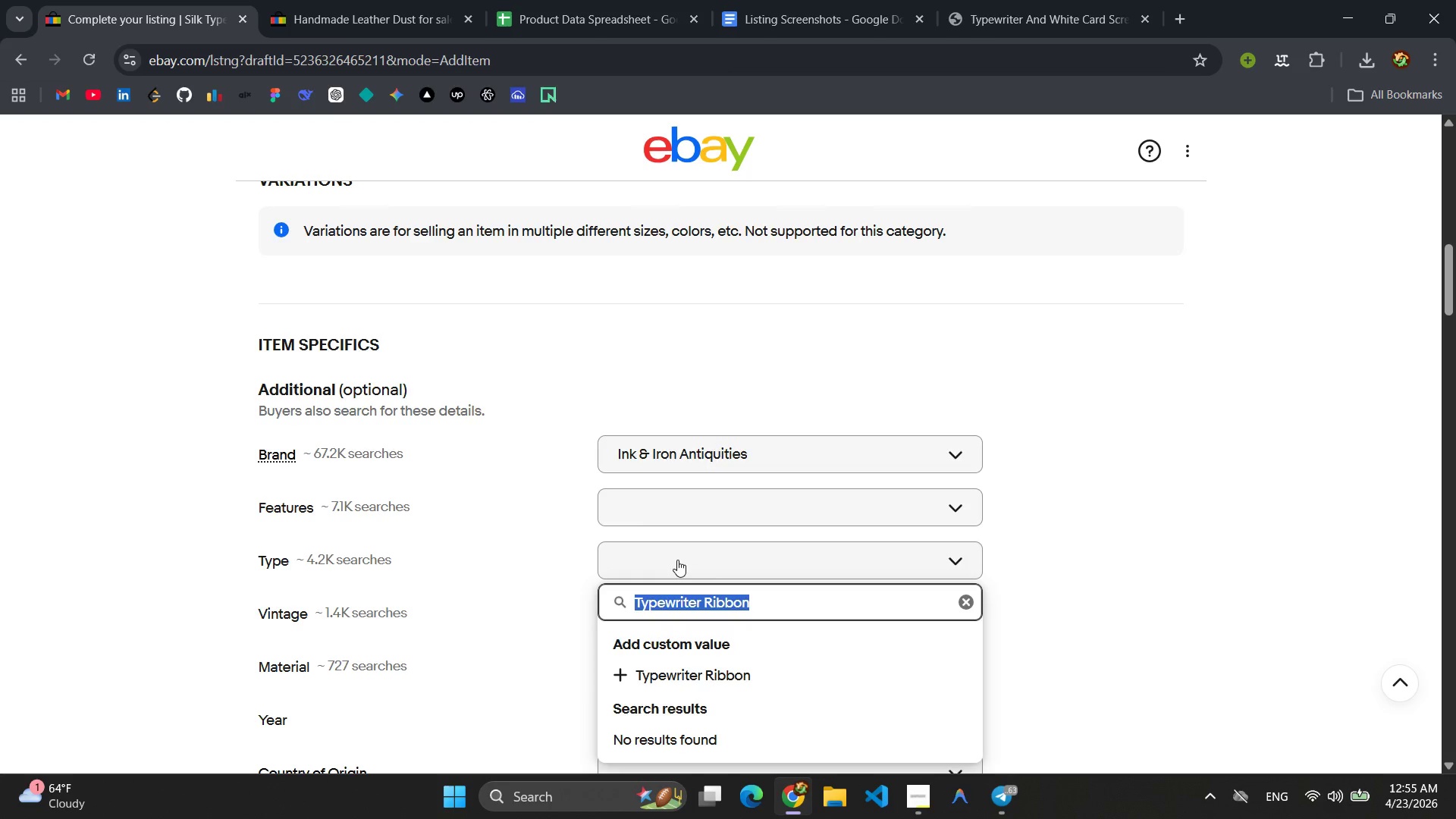 
key(Enter)
 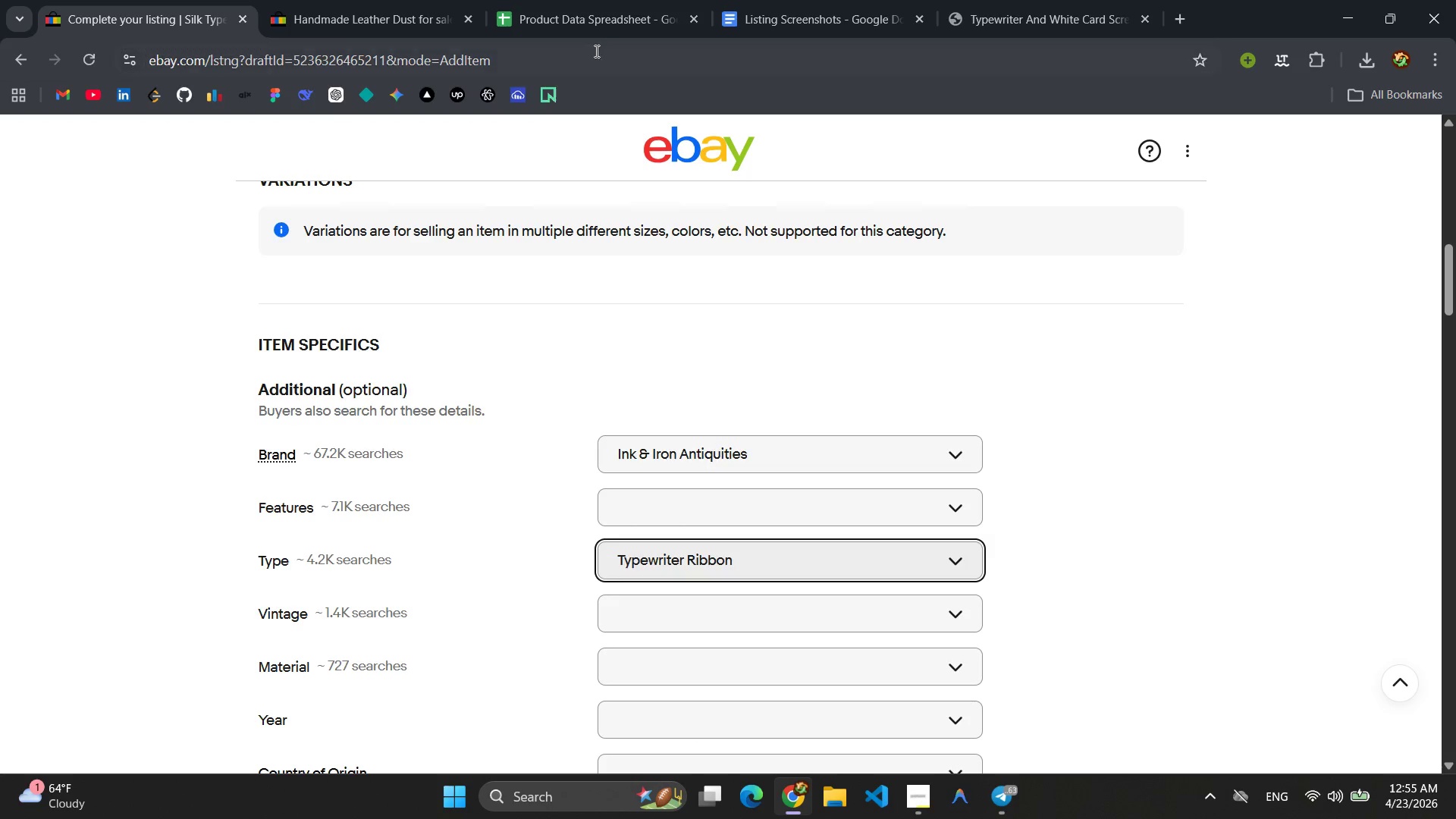 
left_click([570, 10])
 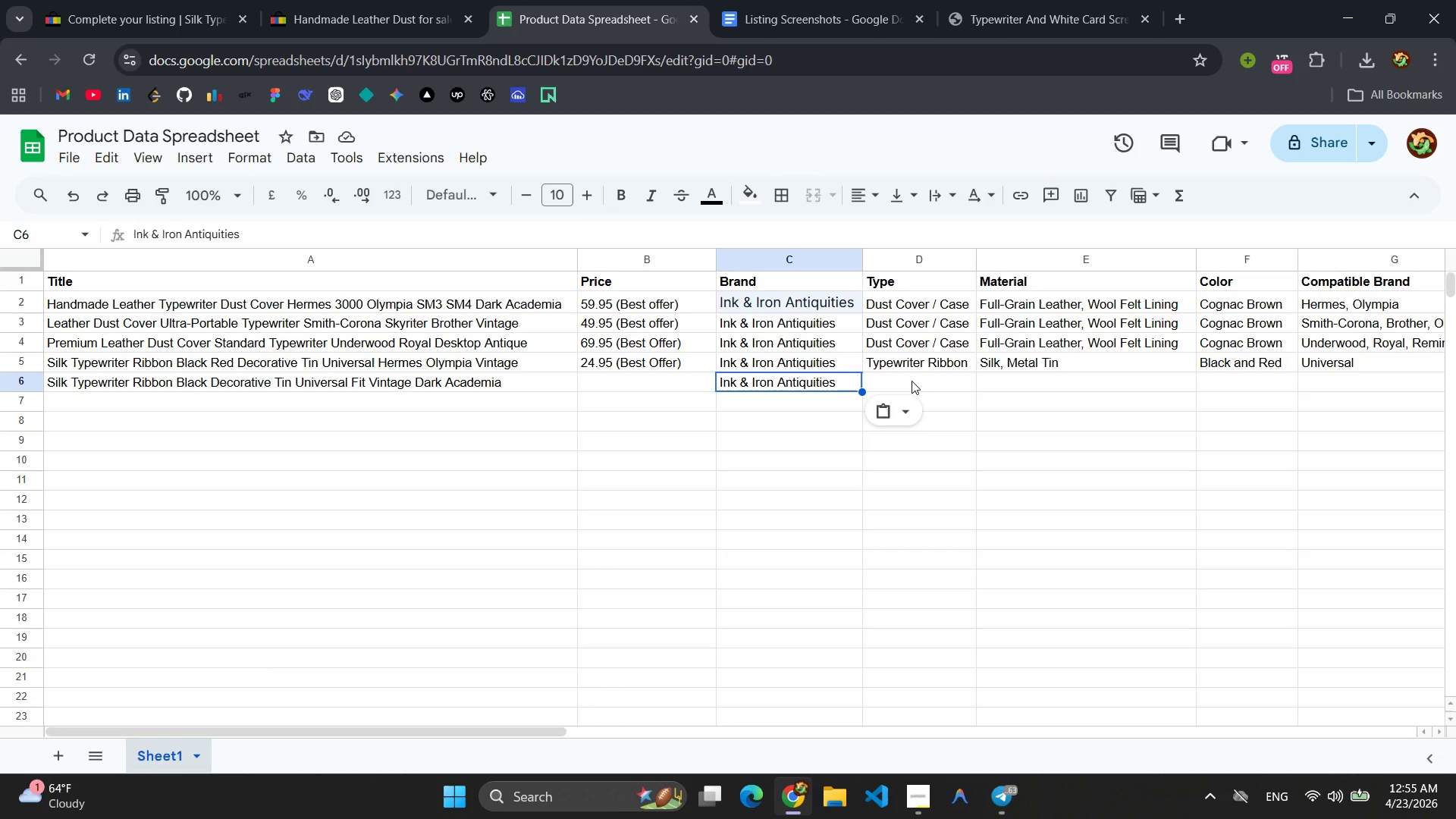 
left_click([922, 382])
 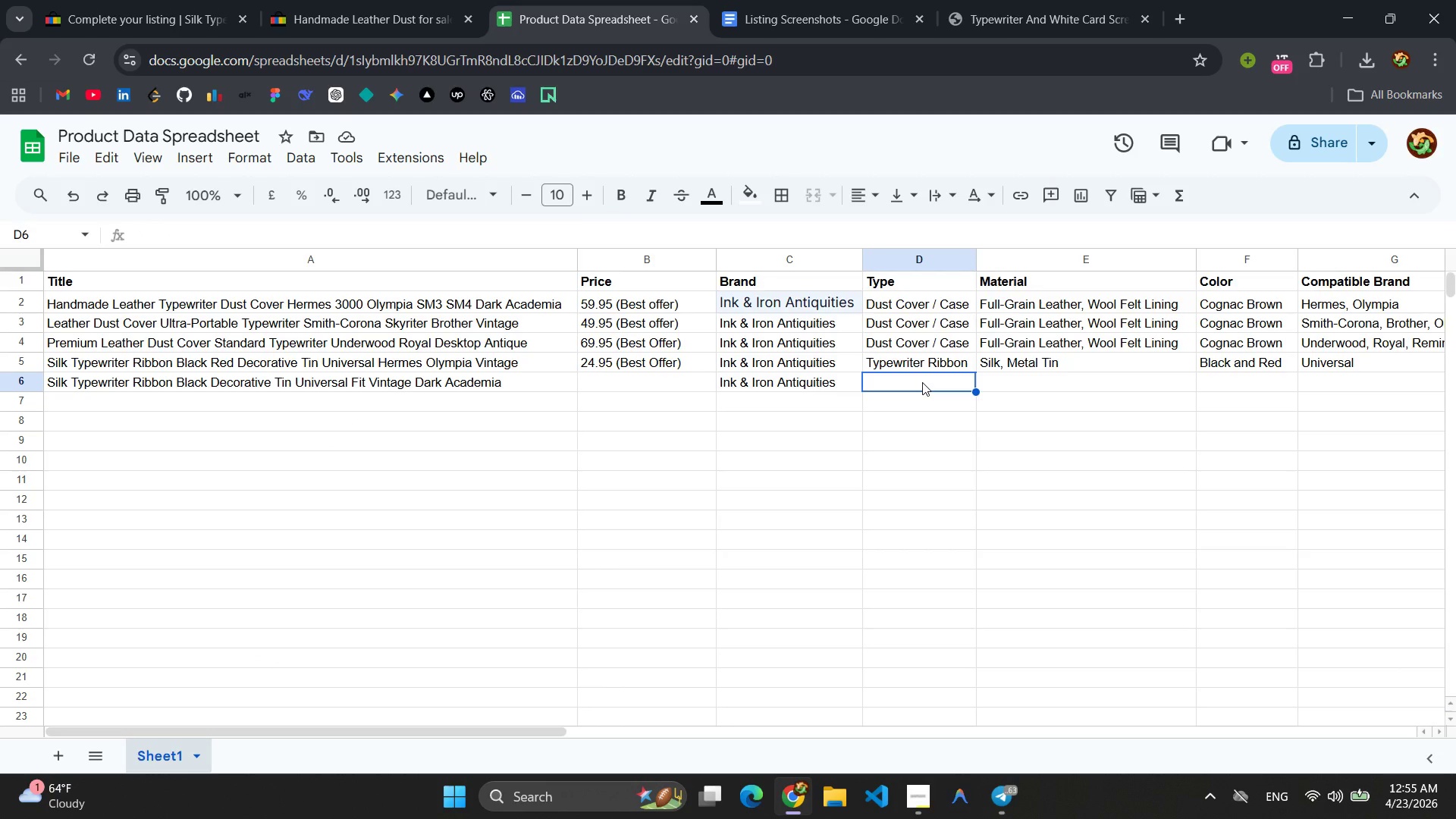 
key(Control+V)
 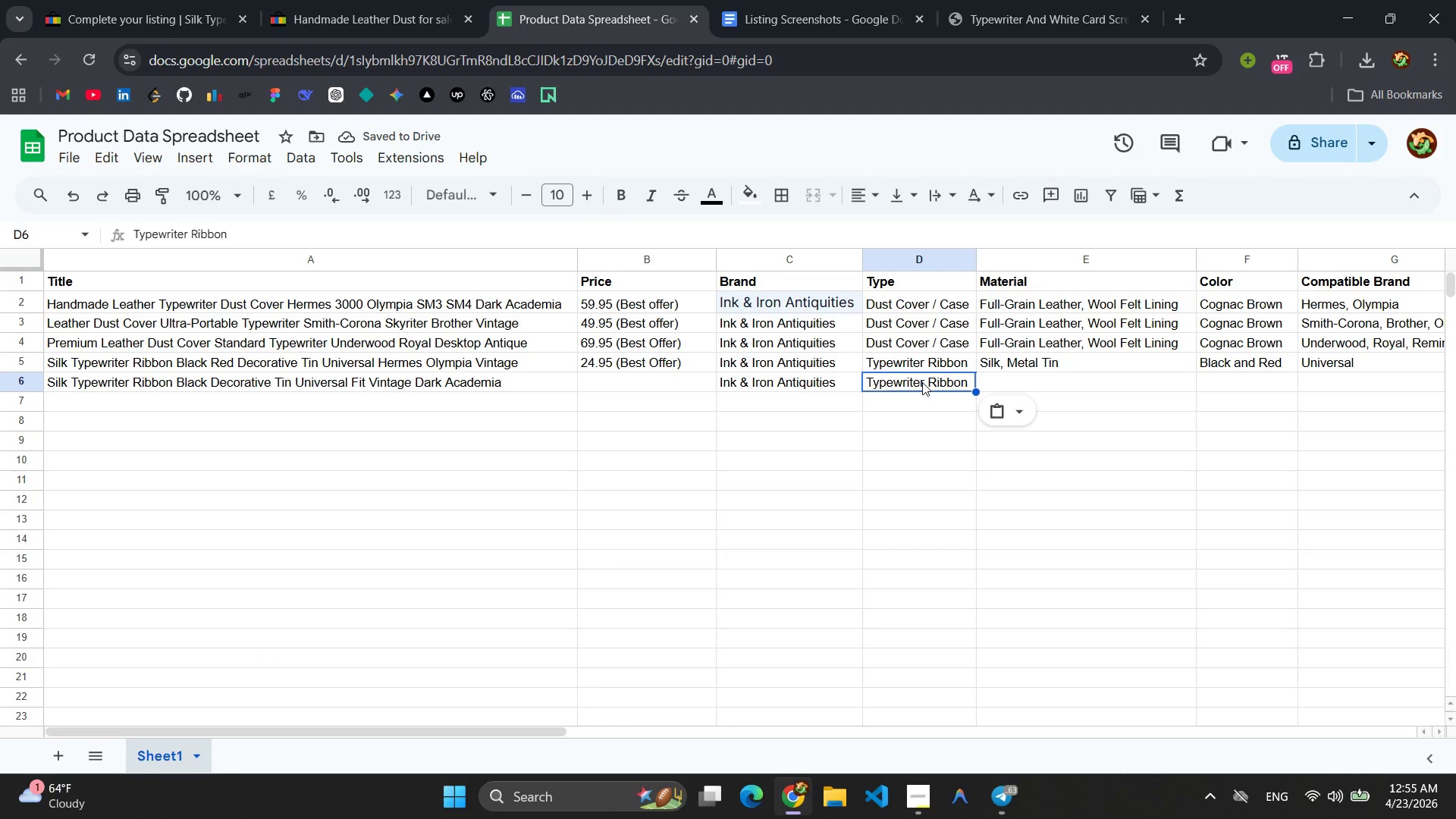 
wait(8.11)
 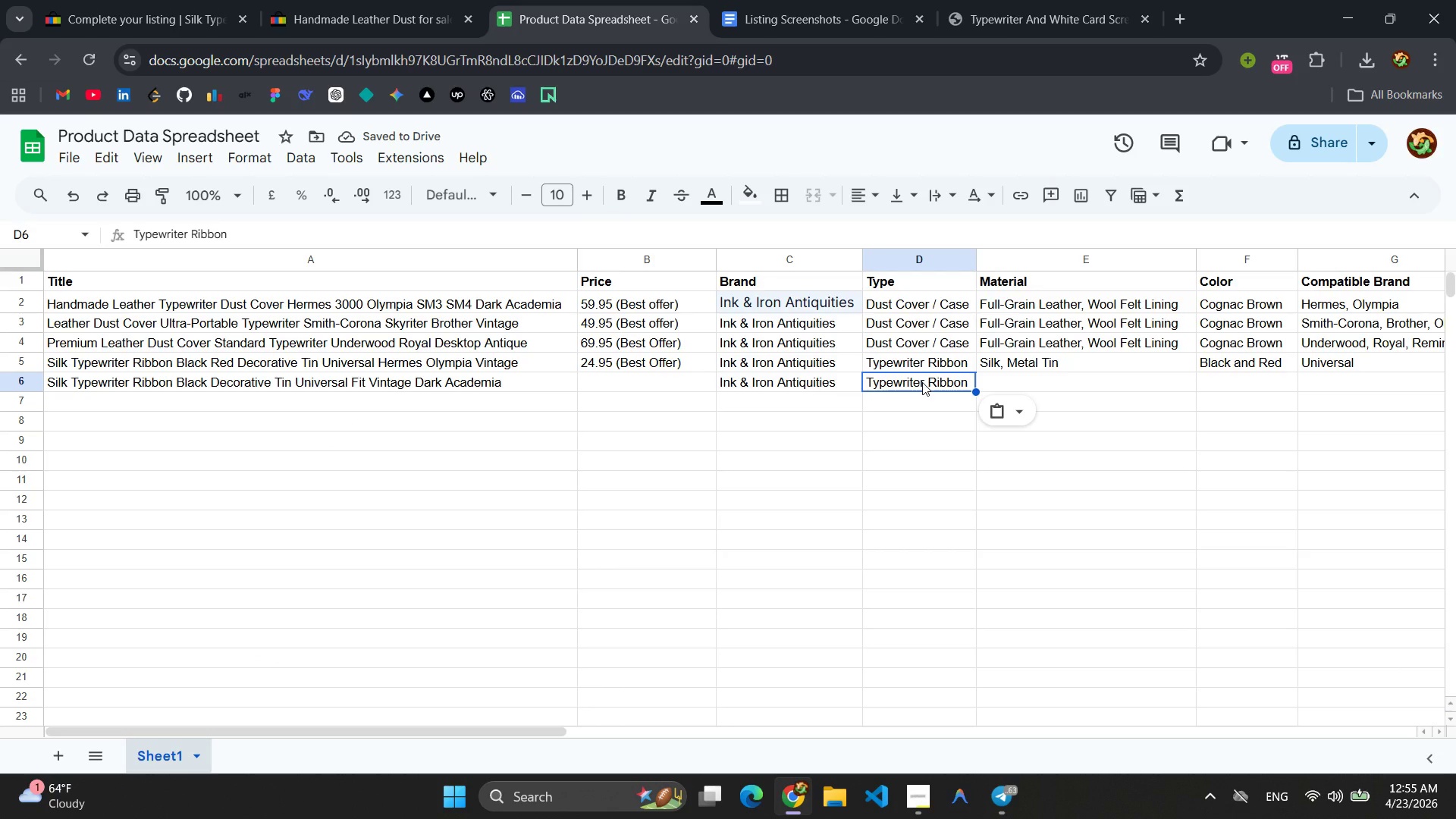 
left_click([158, 12])
 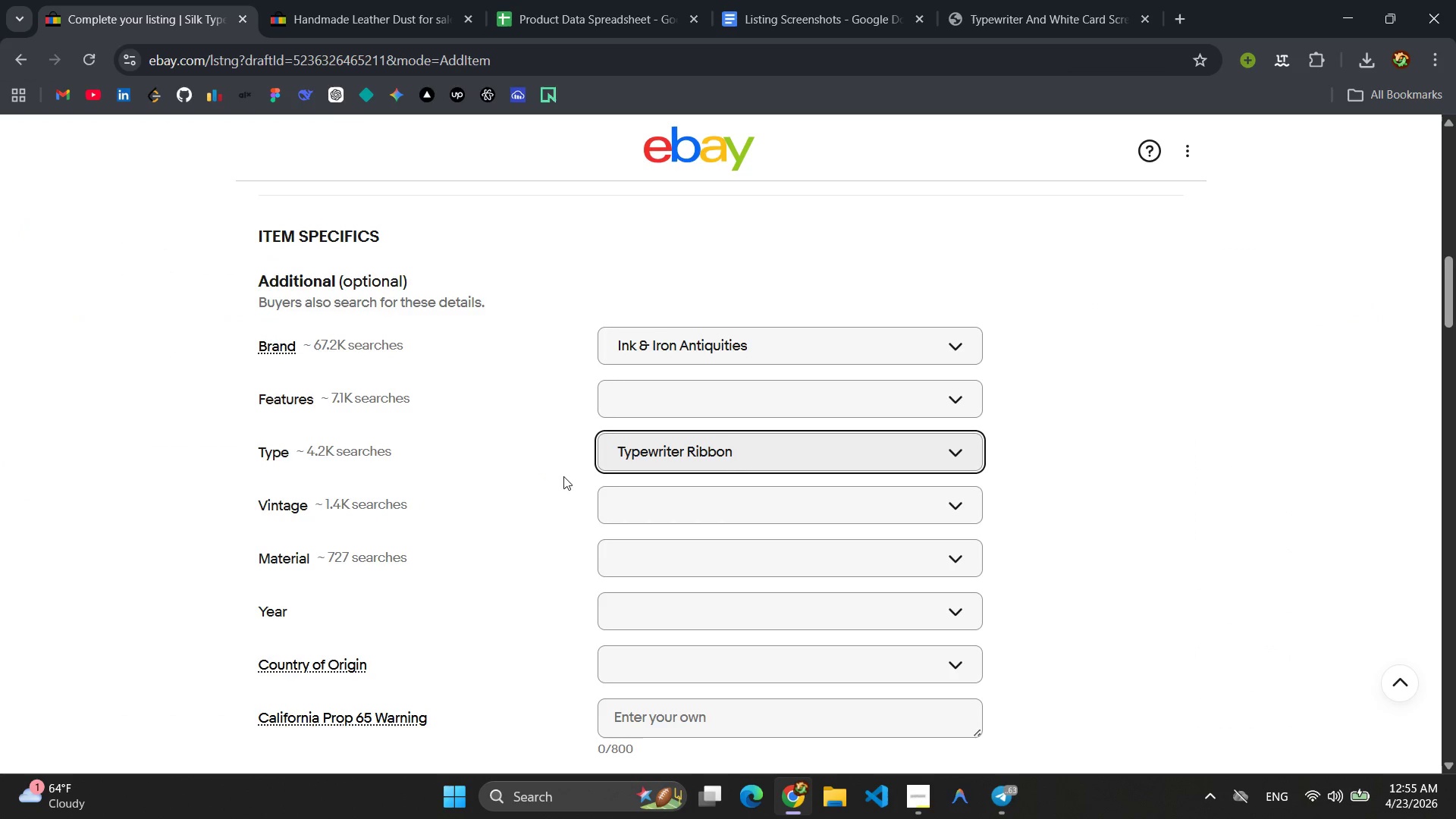 
left_click([644, 553])
 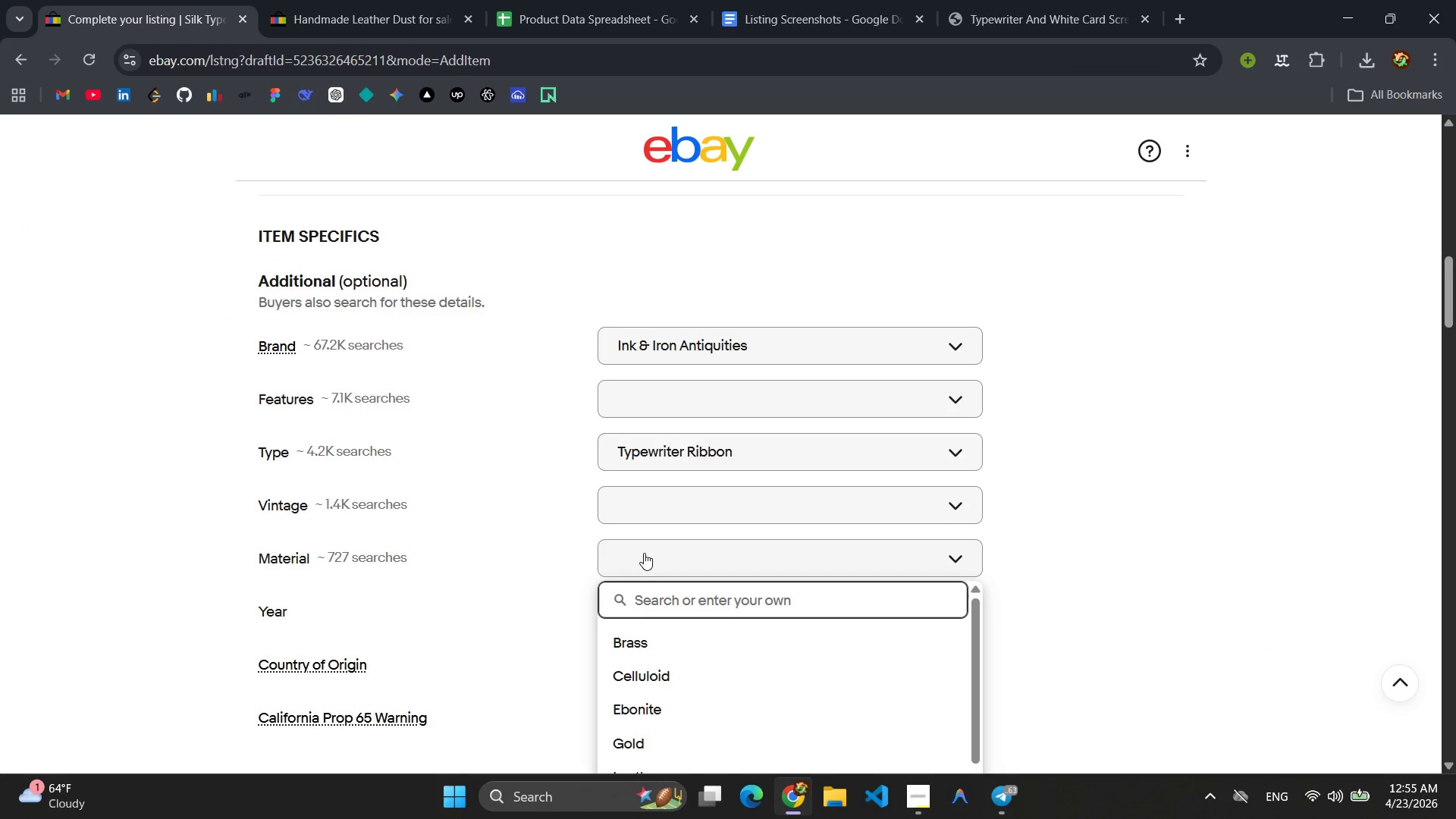 
type(Silk, Metal Tin)
 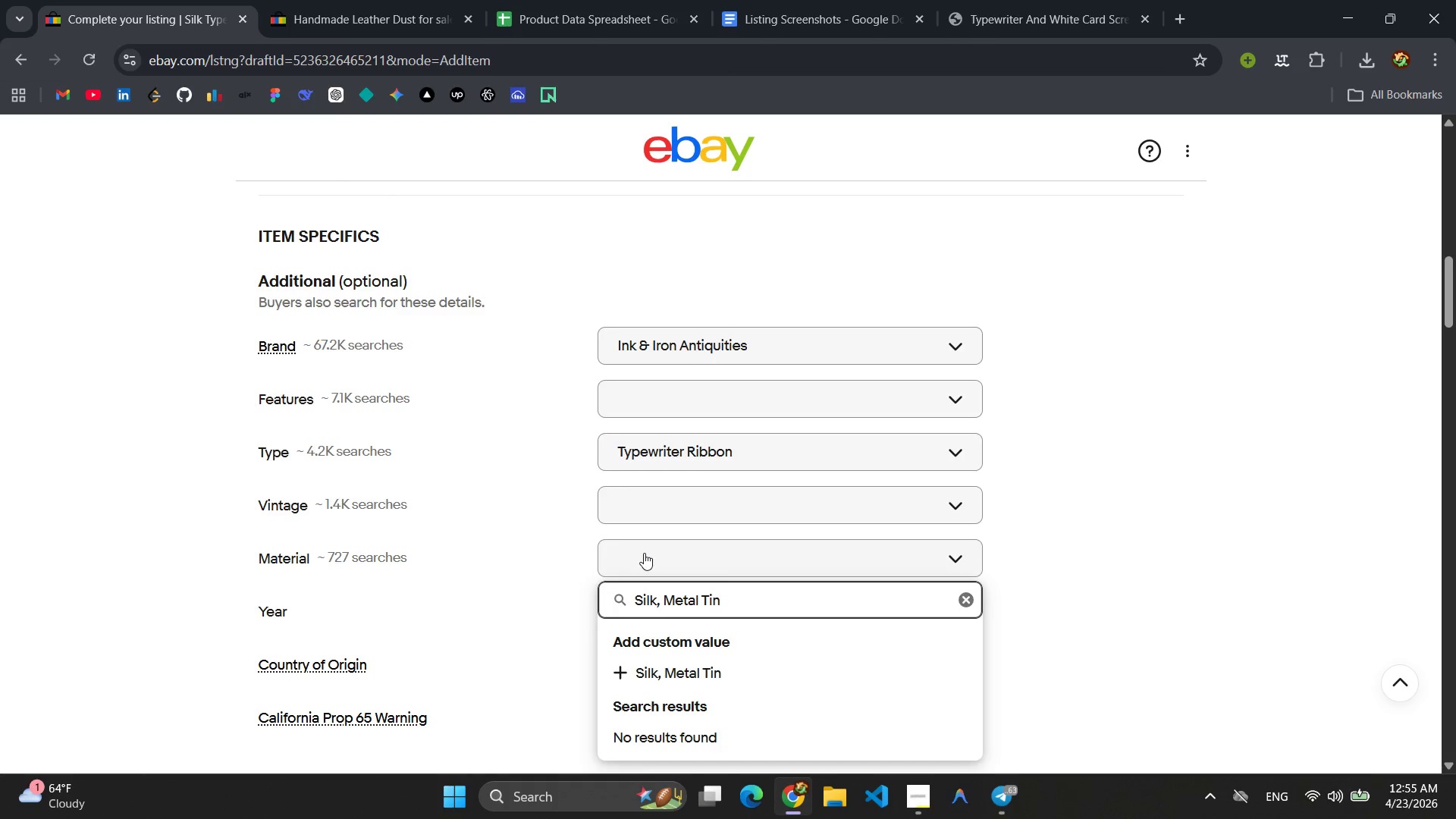 
key(Control+A)
 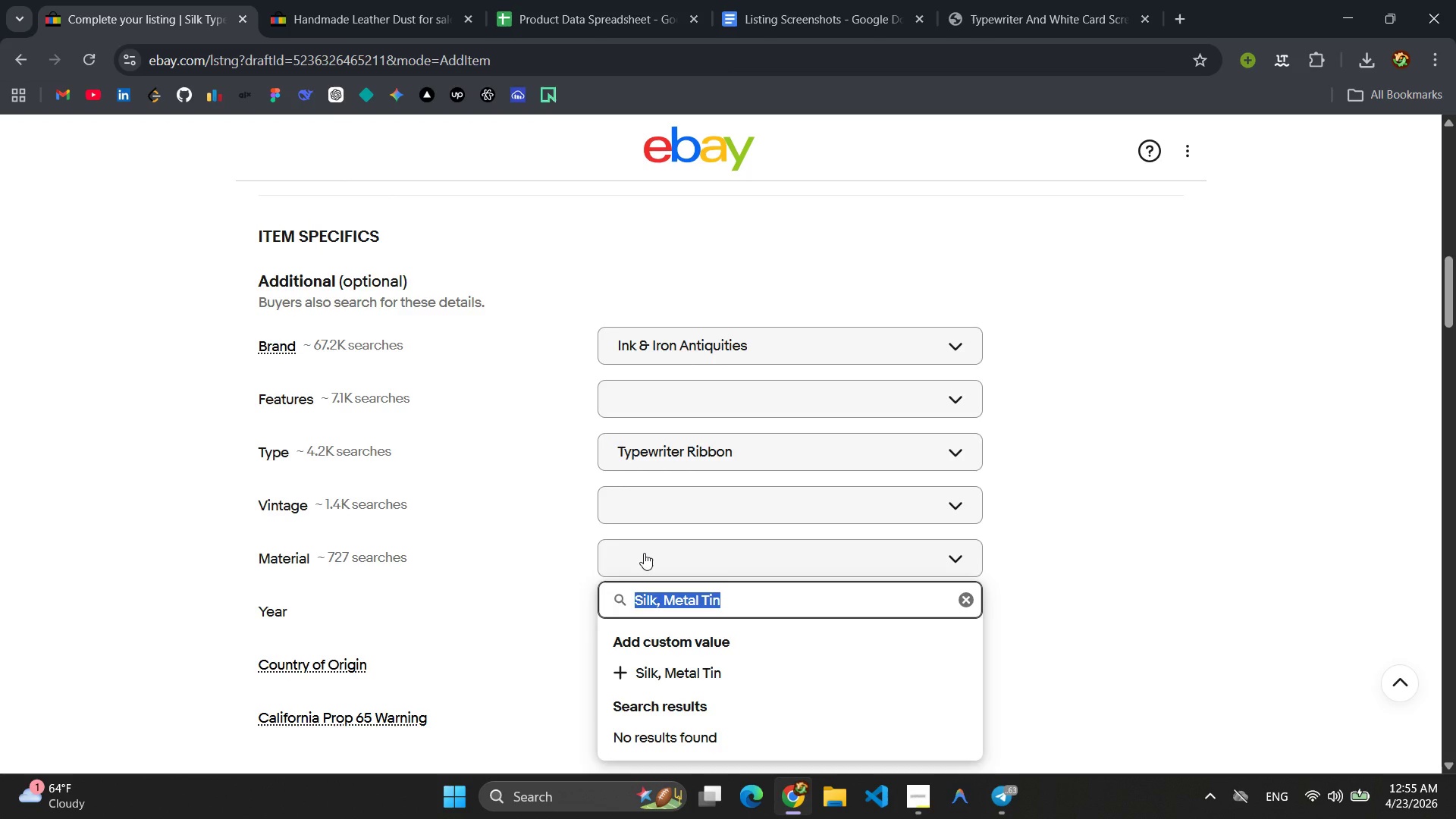 
key(Control+C)
 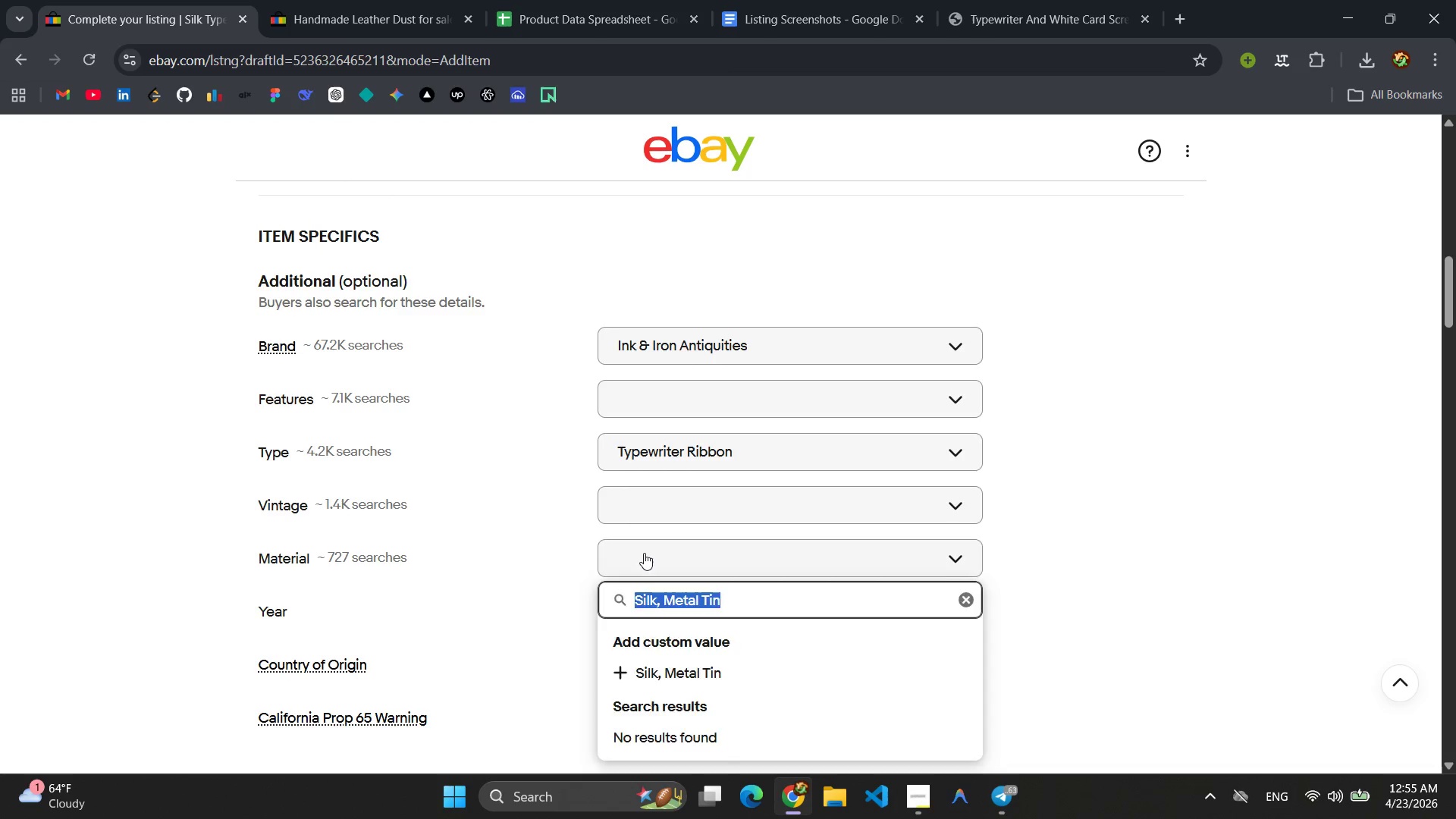 
key(Enter)
 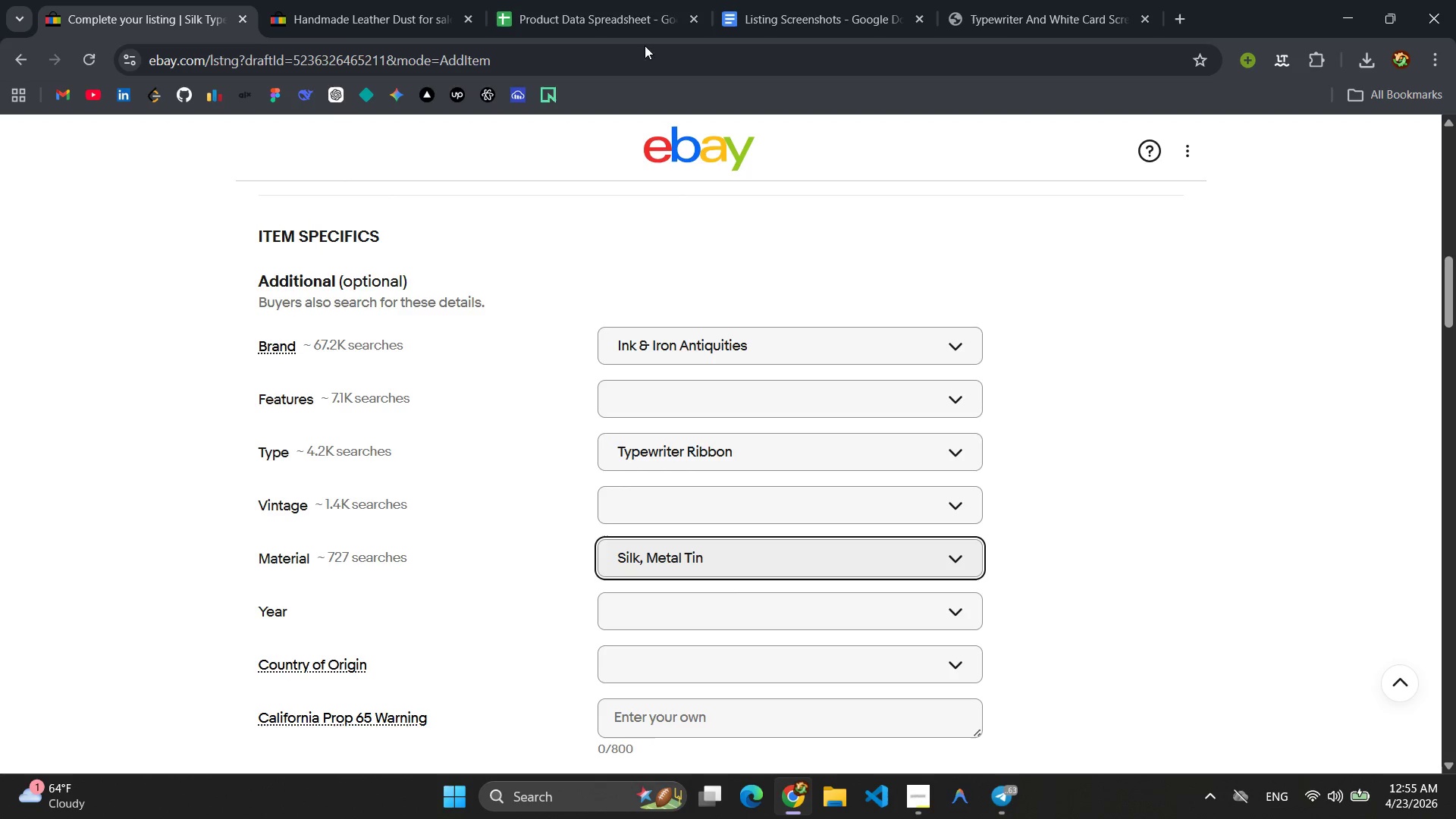 
left_click([600, 3])
 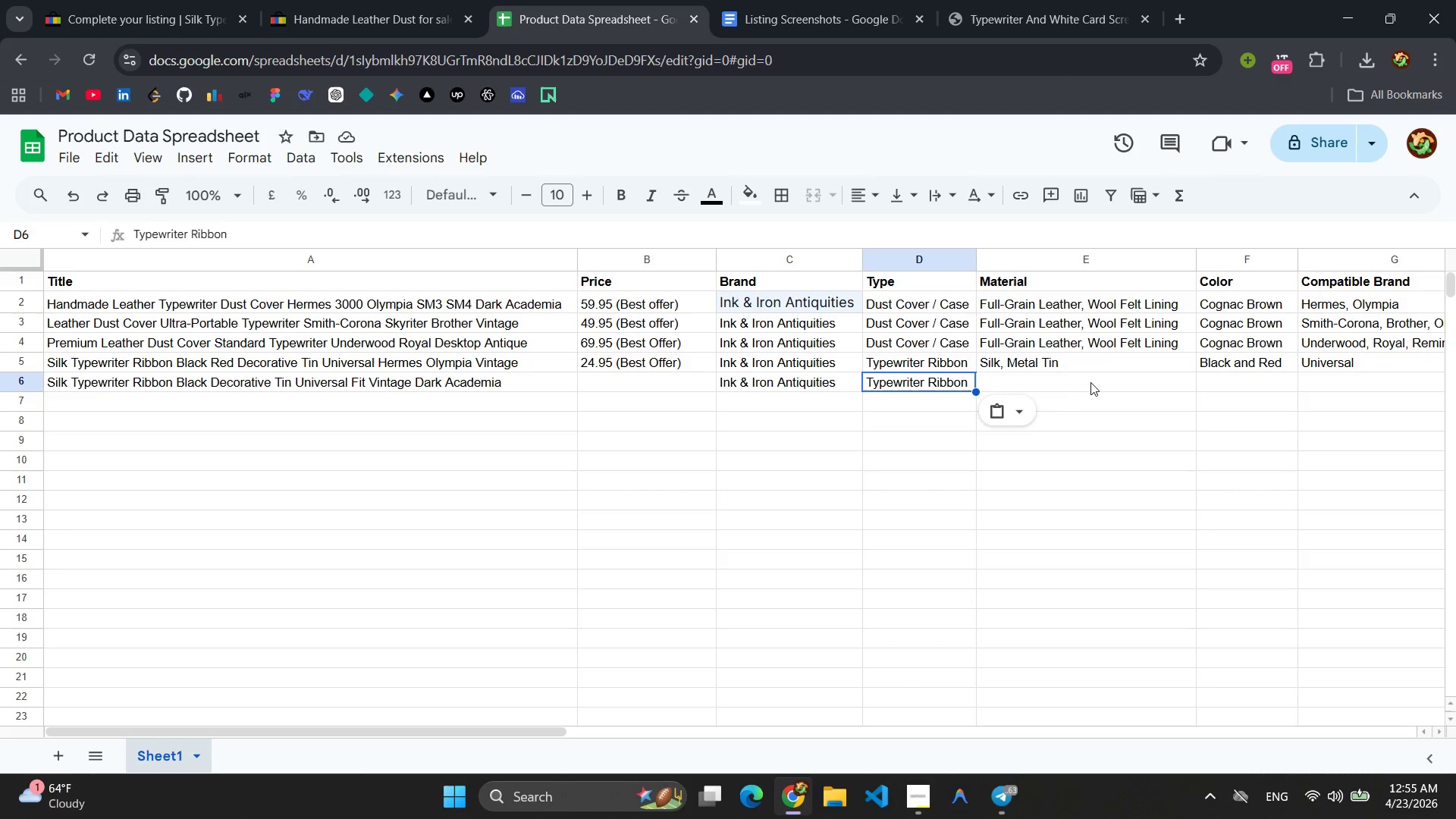 
left_click([1079, 383])
 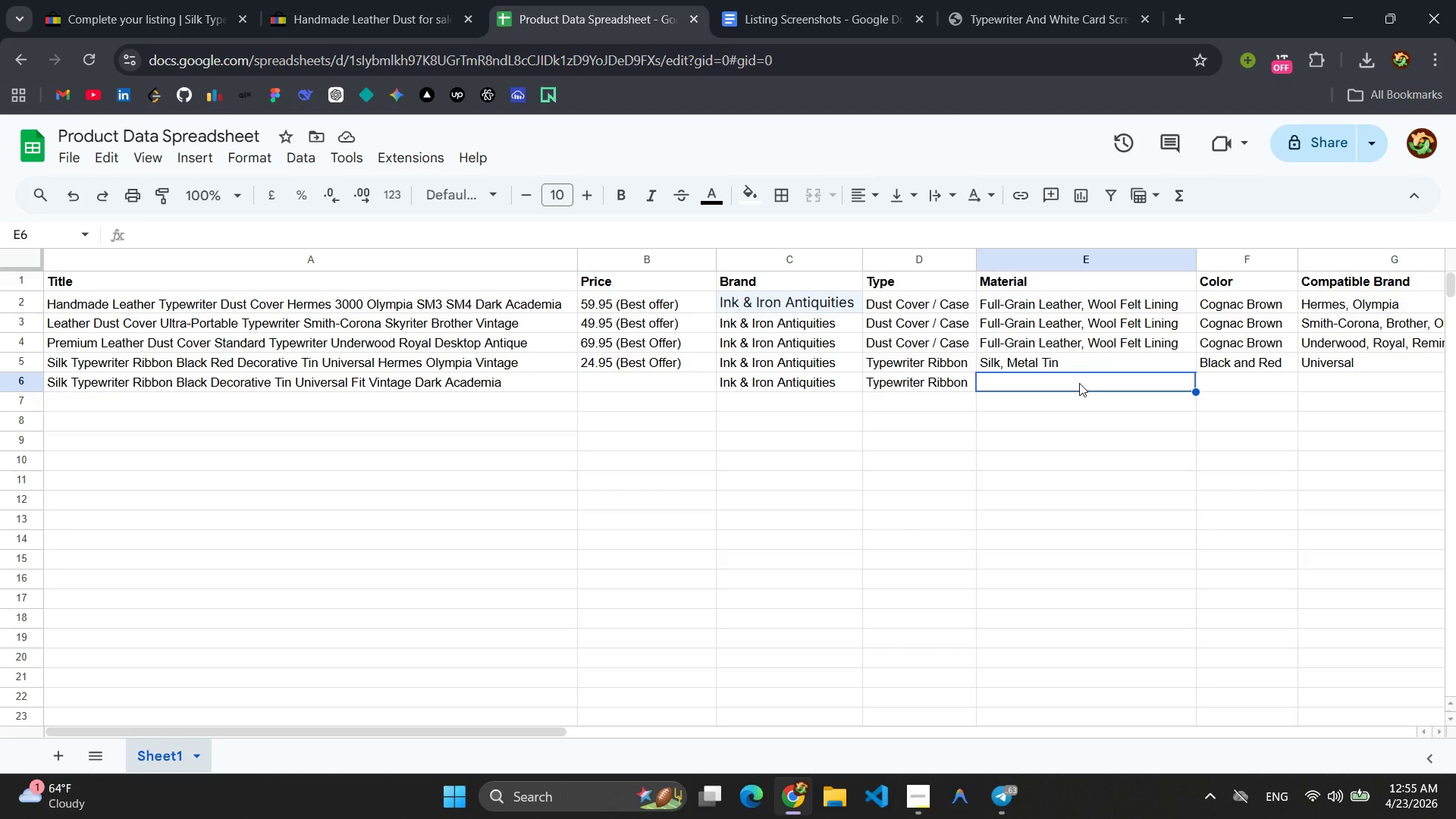 
key(Control+V)
 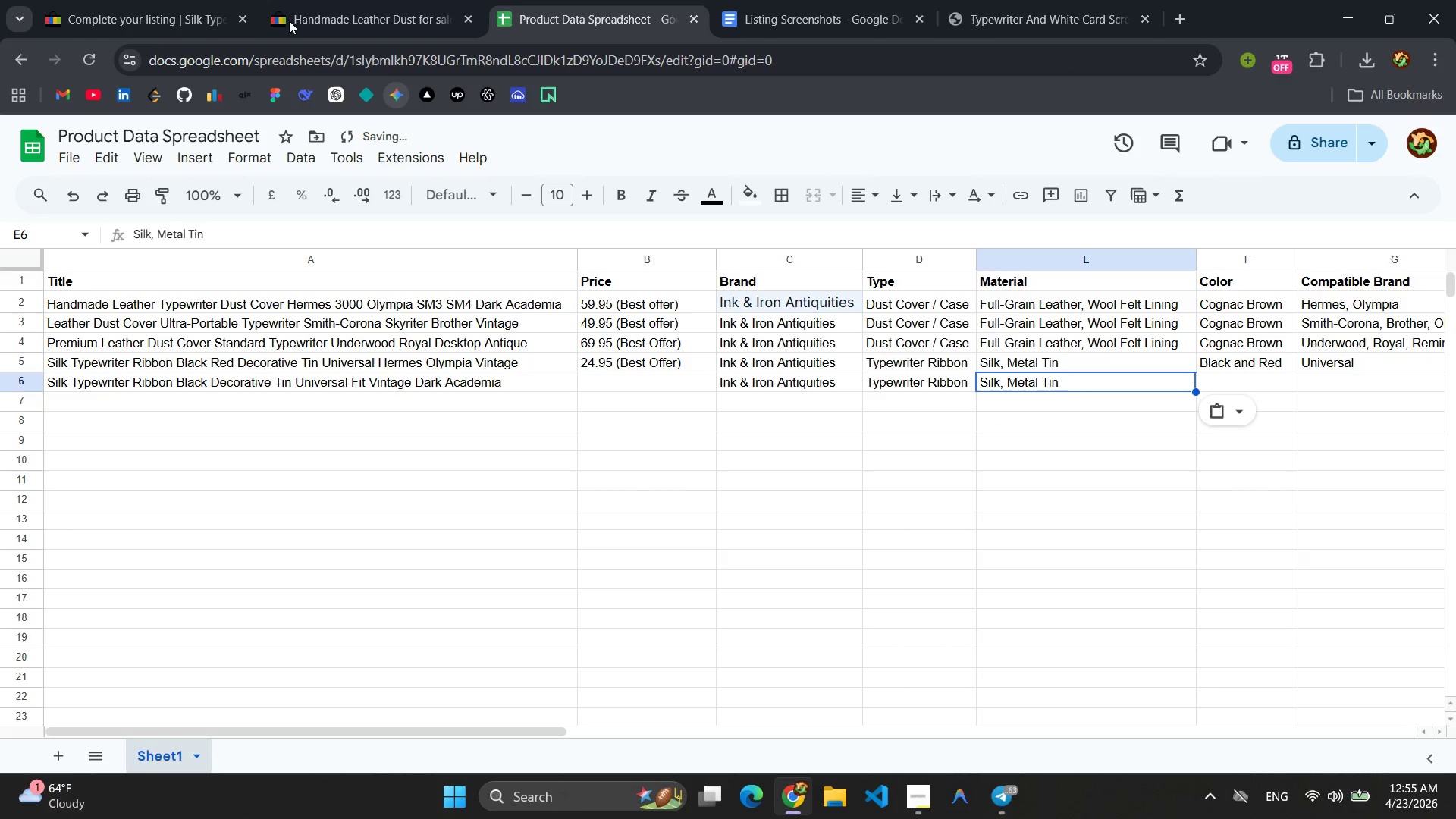 
left_click([187, 0])
 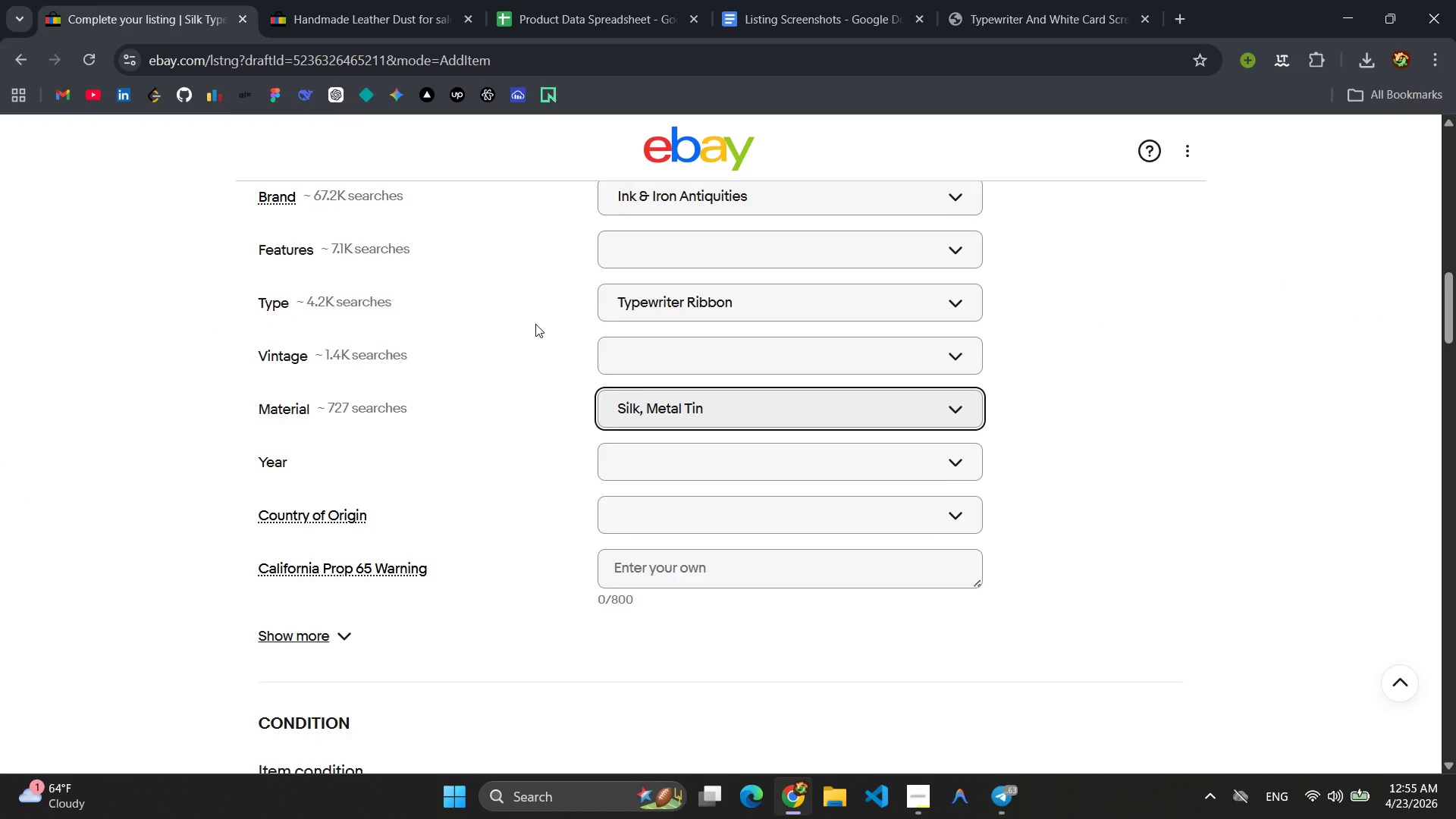 
wait(6.88)
 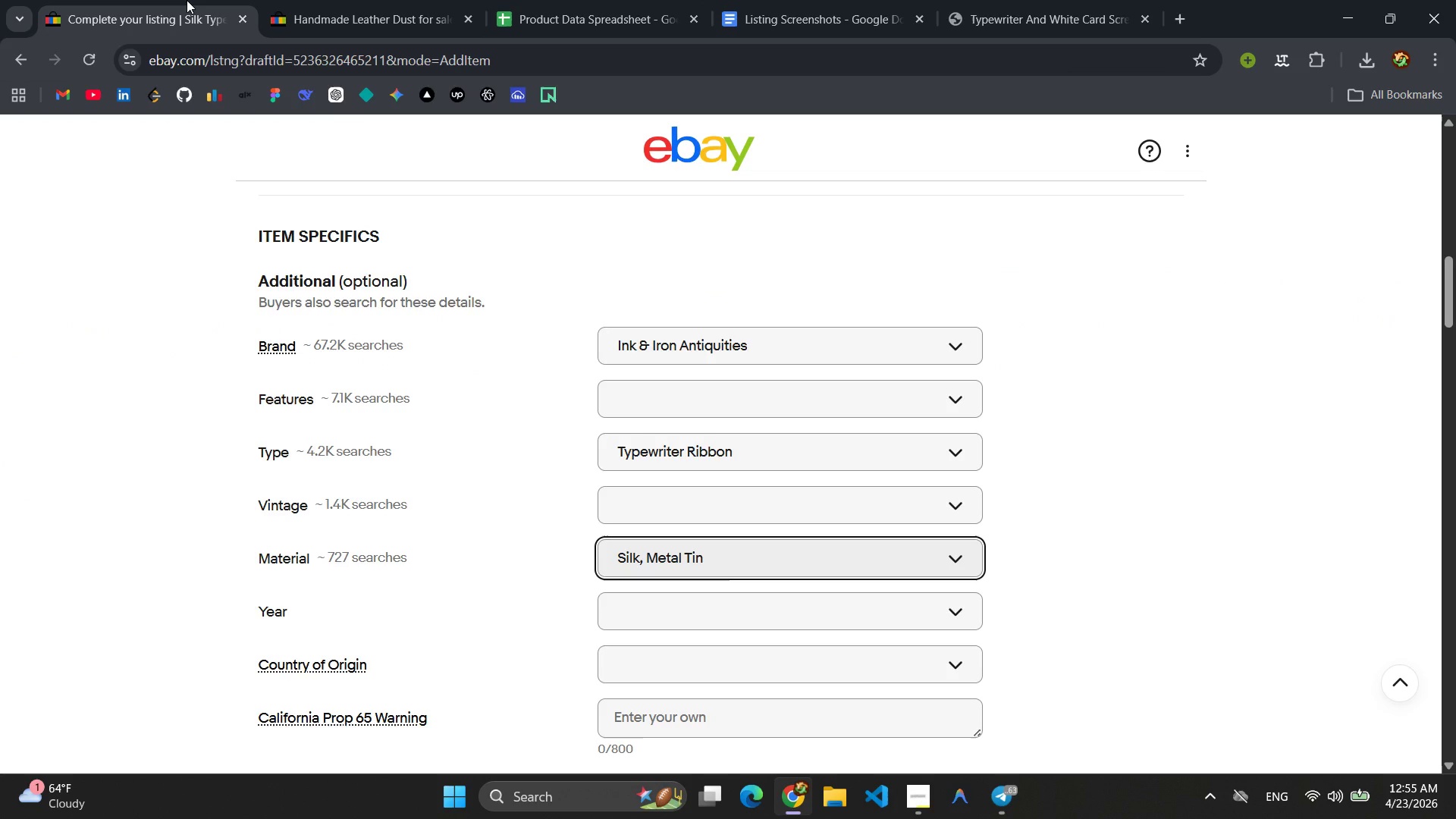 
left_click([325, 568])
 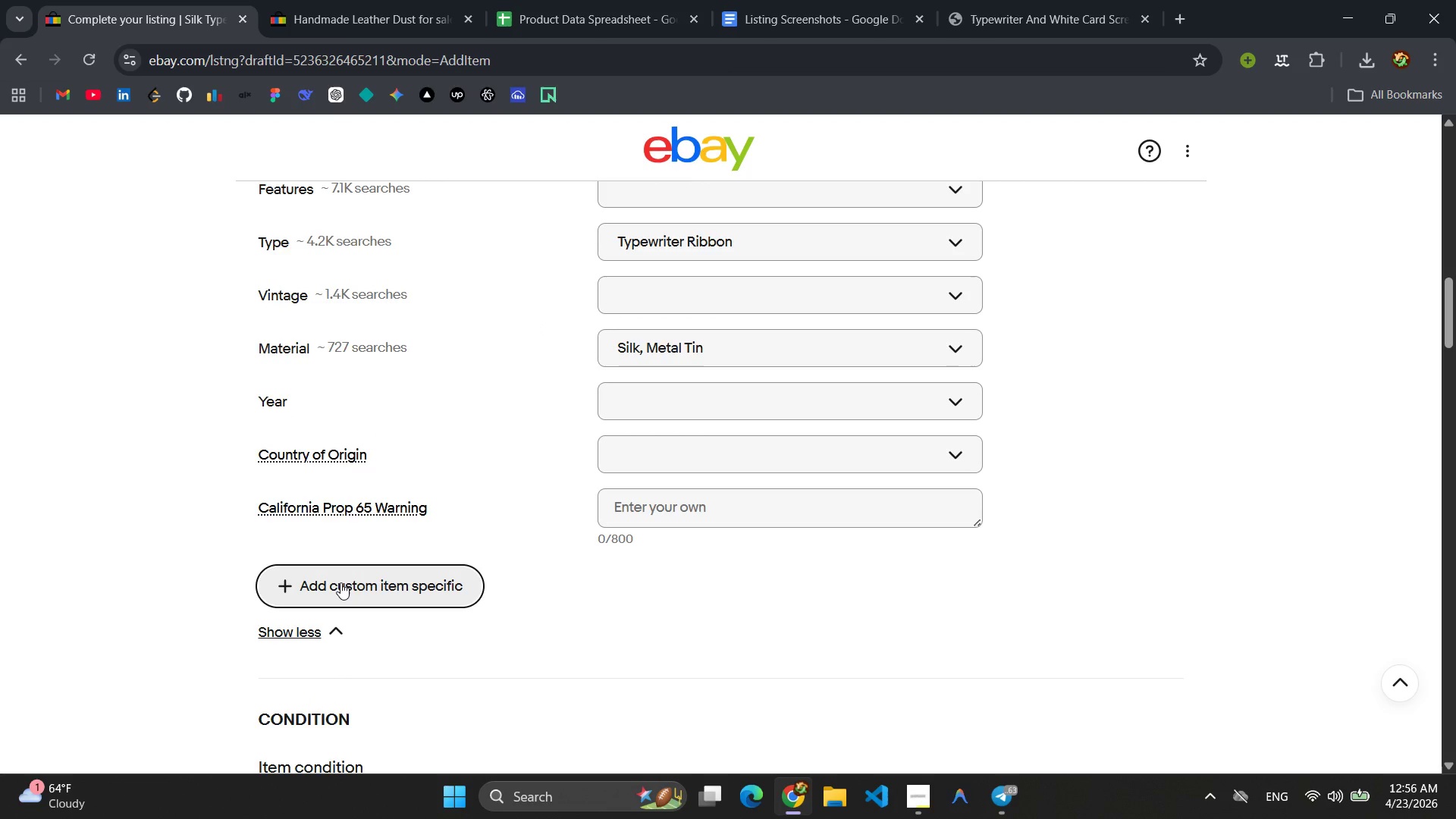 
left_click([341, 582])
 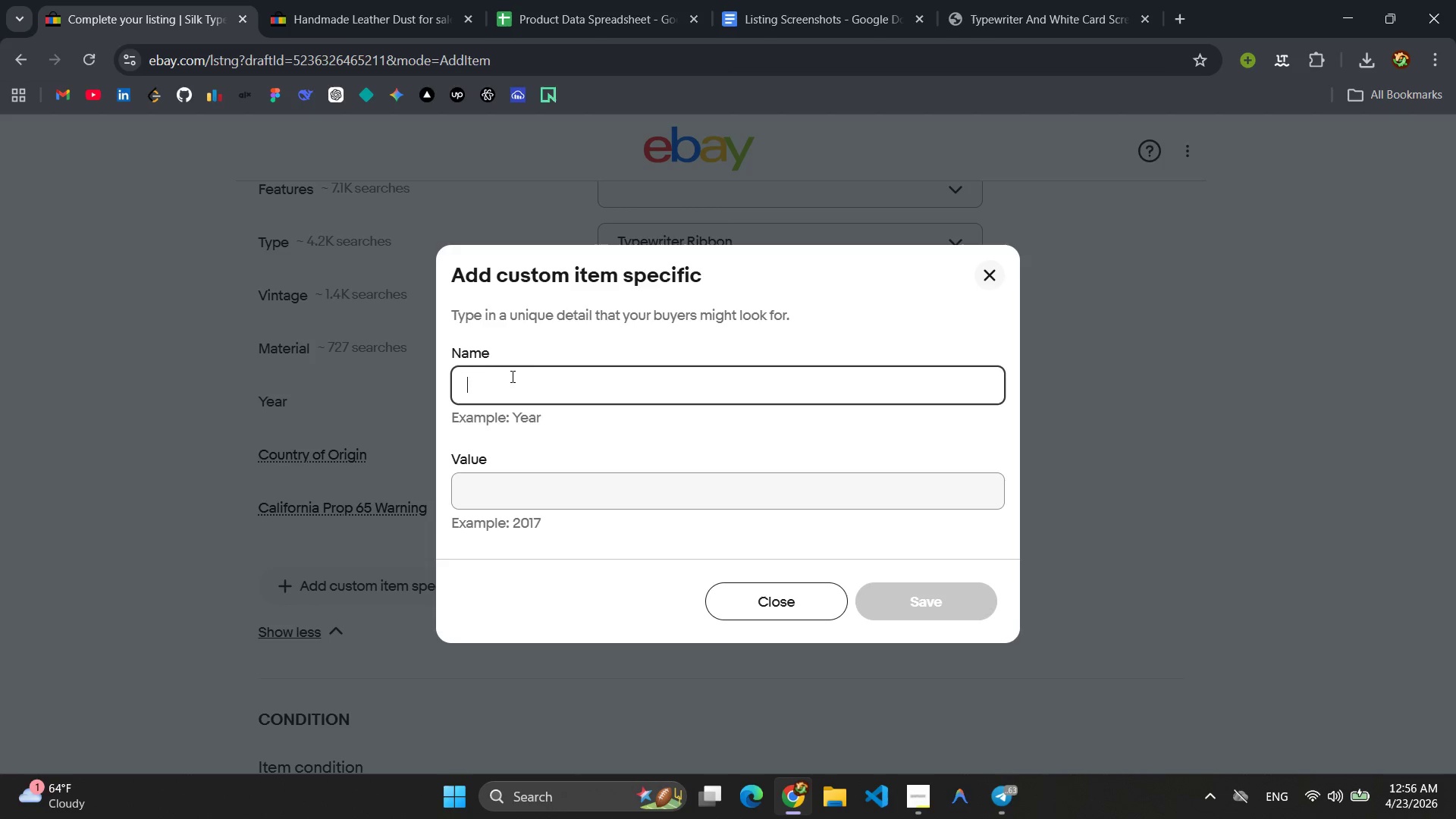 
type(Co)
 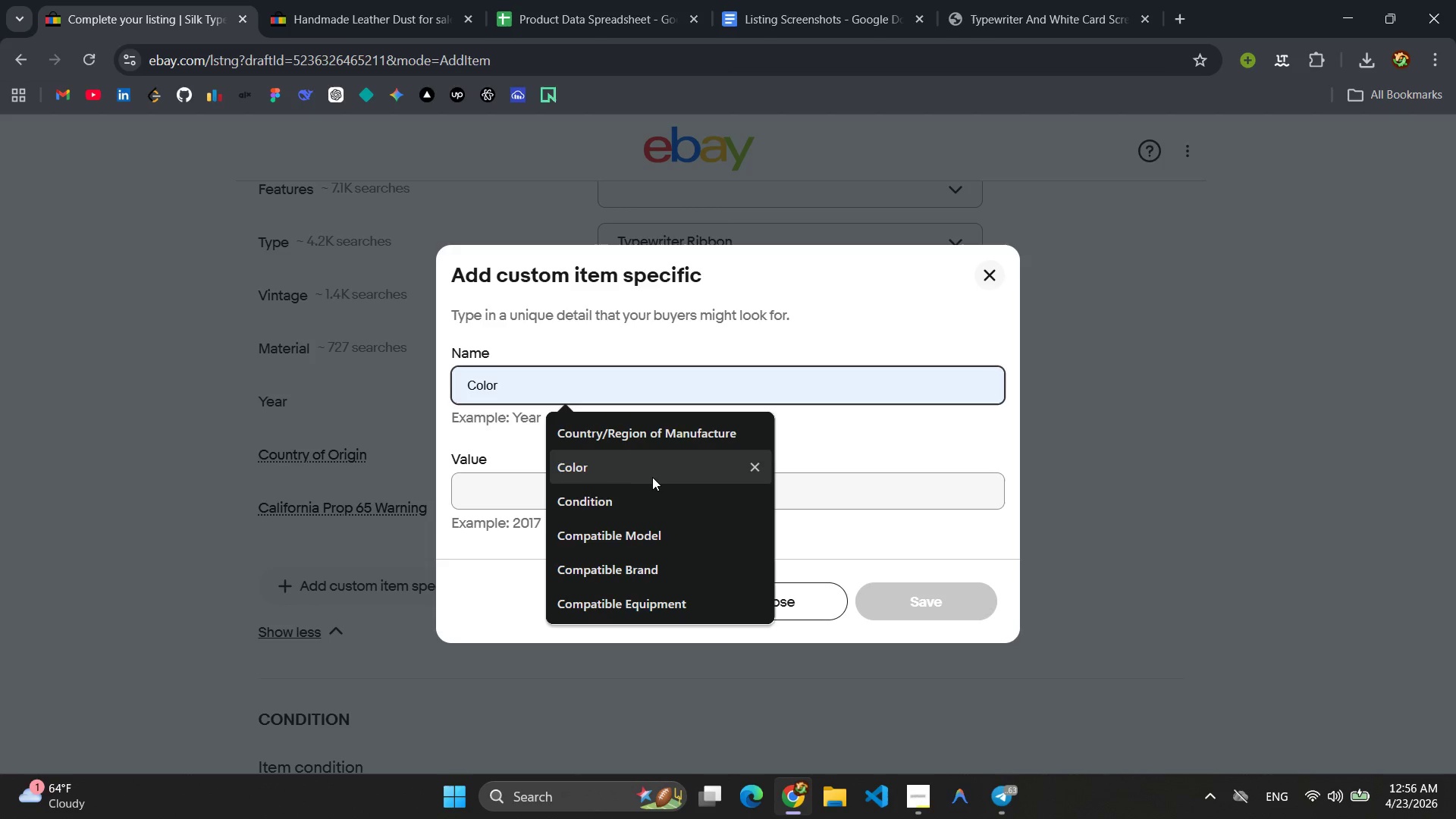 
left_click([639, 480])
 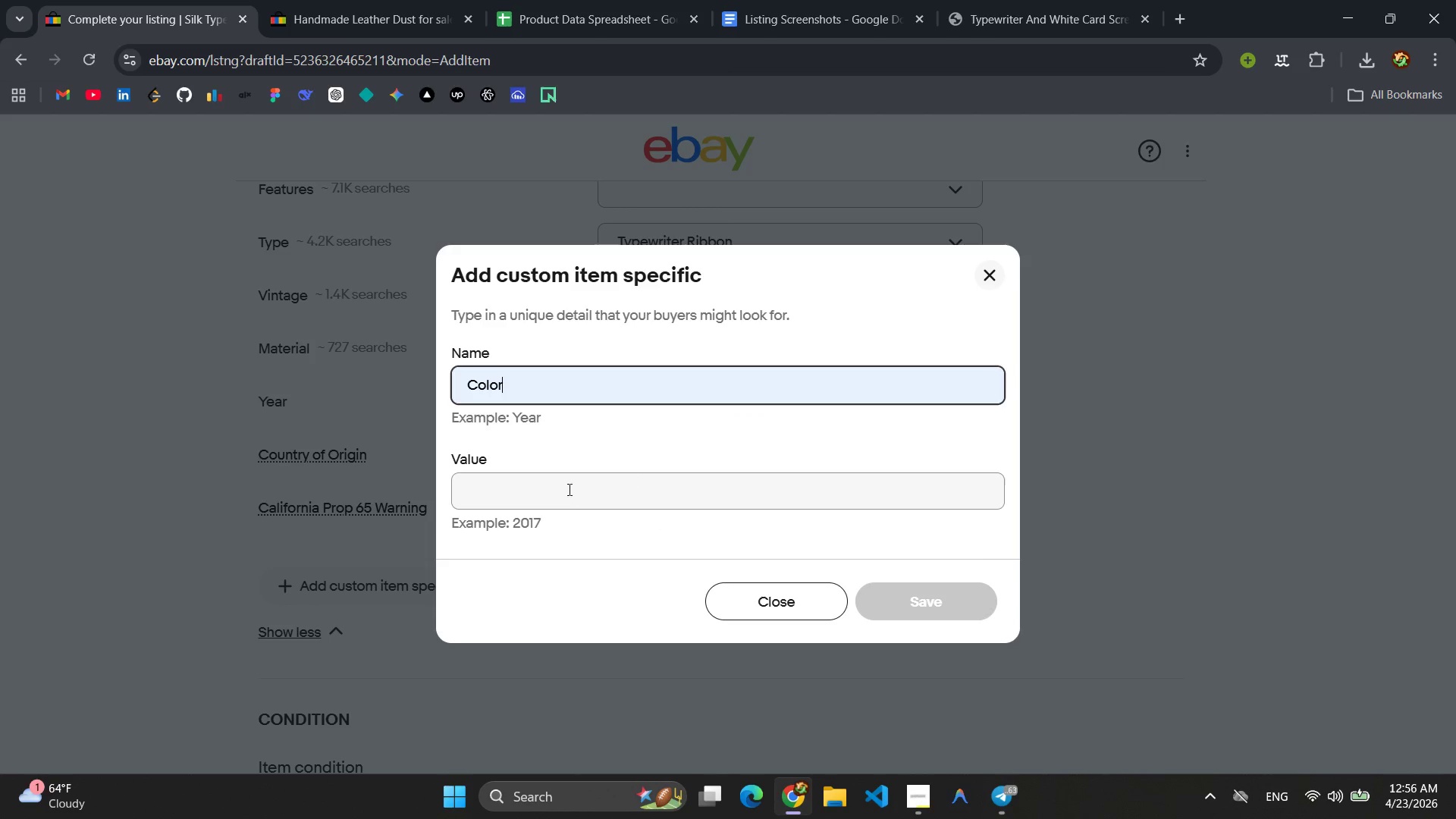 
left_click([563, 494])
 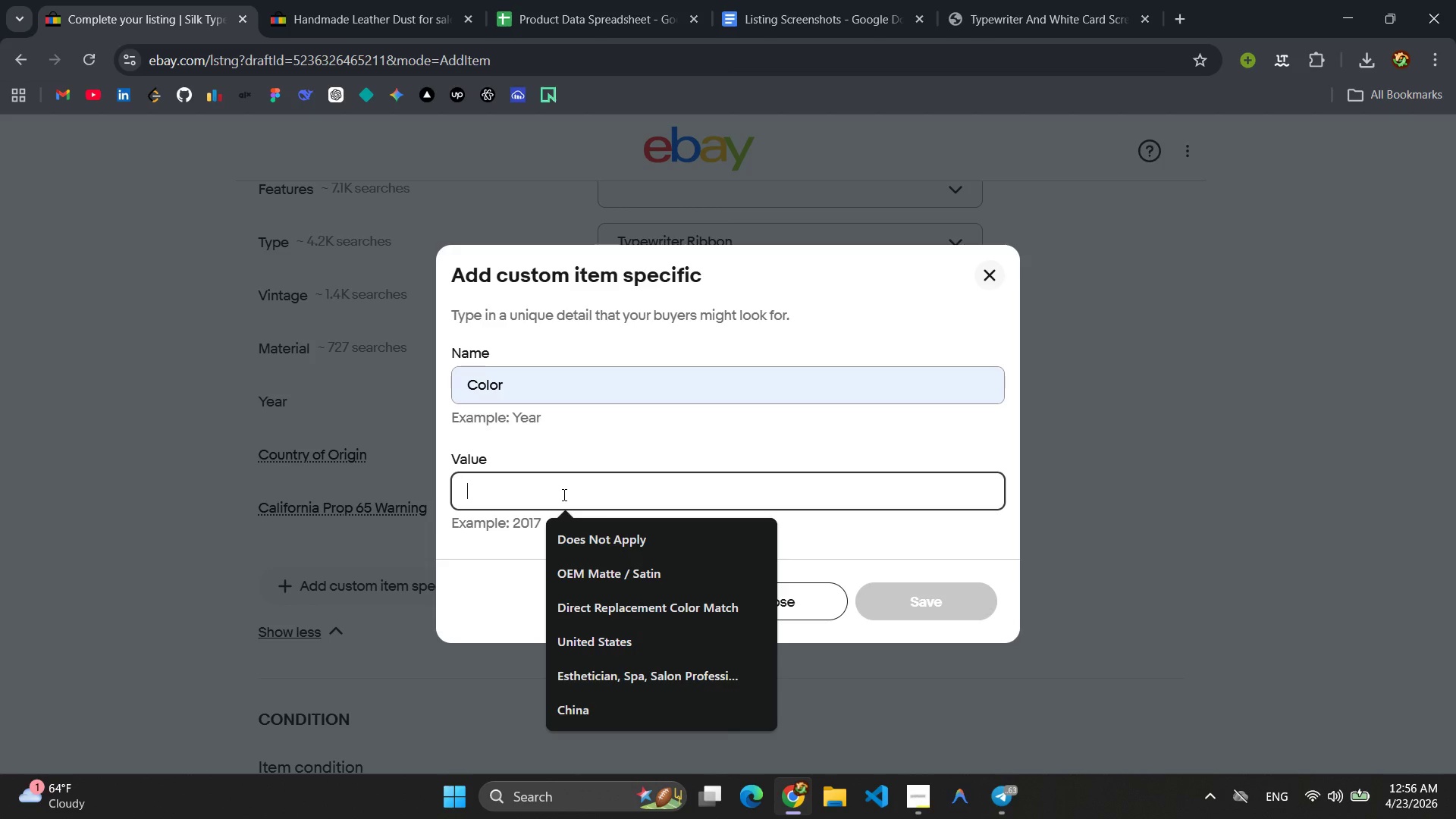 
type(Black)
 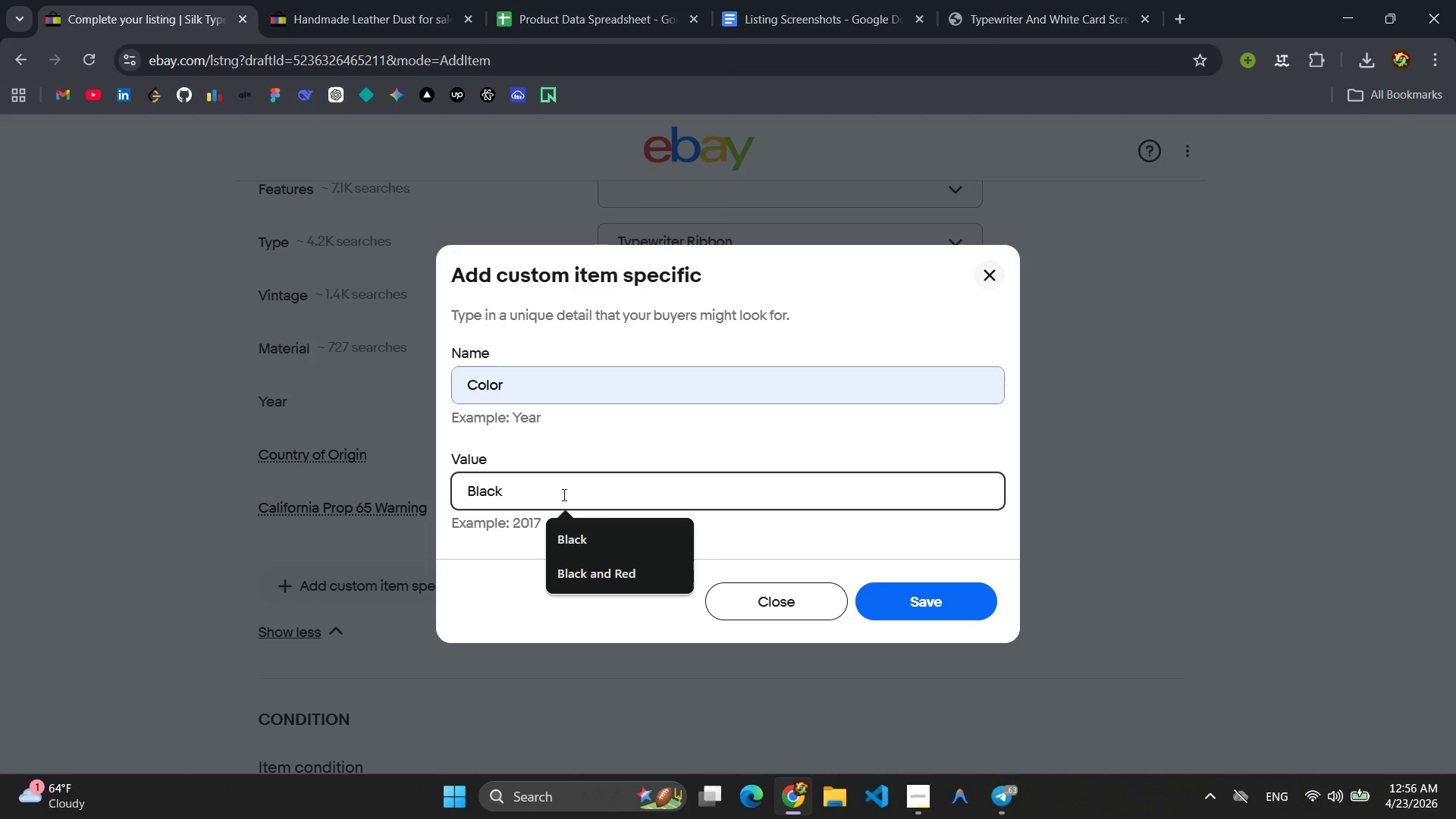 
key(Control+A)
 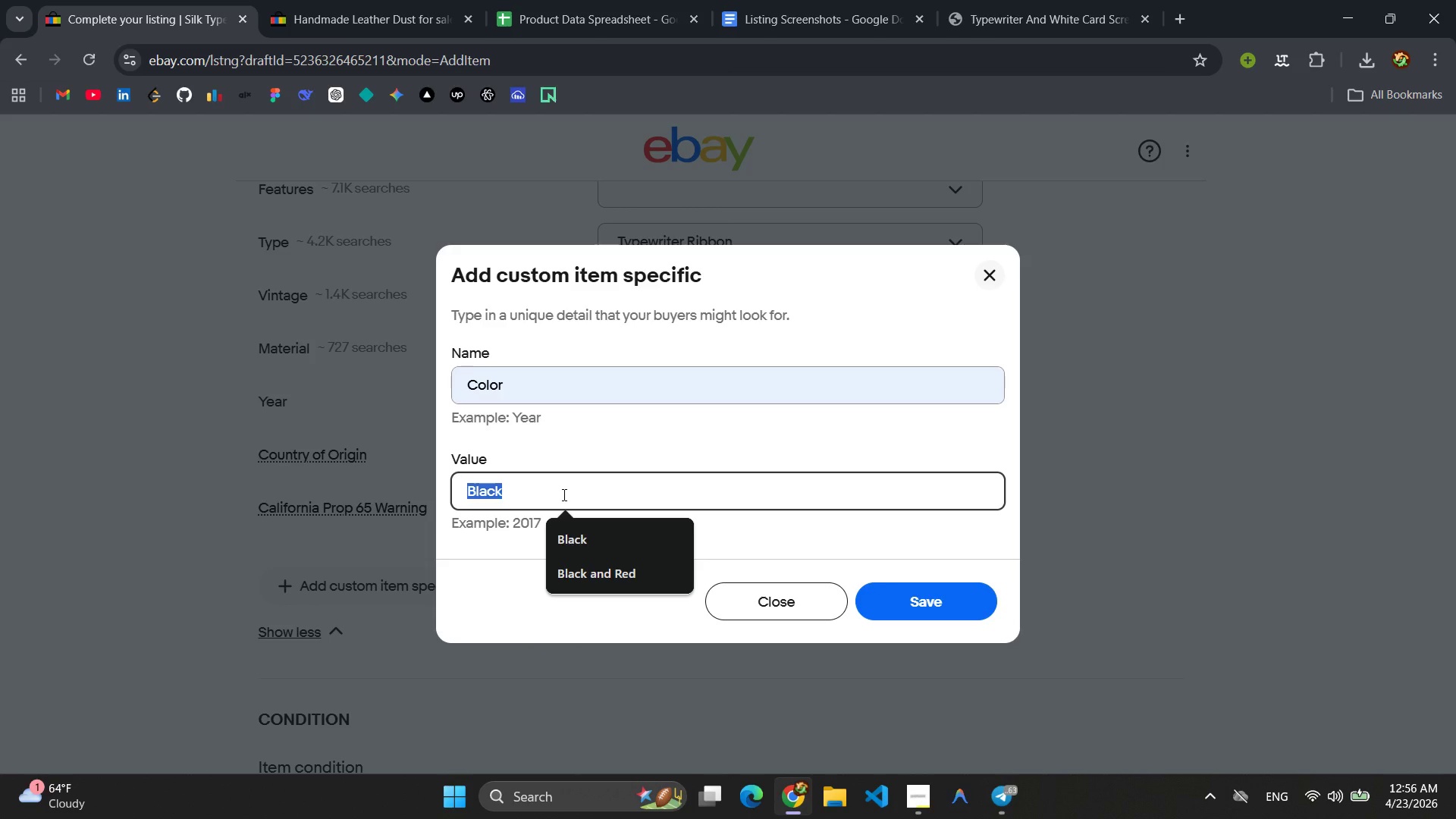 
key(Control+C)
 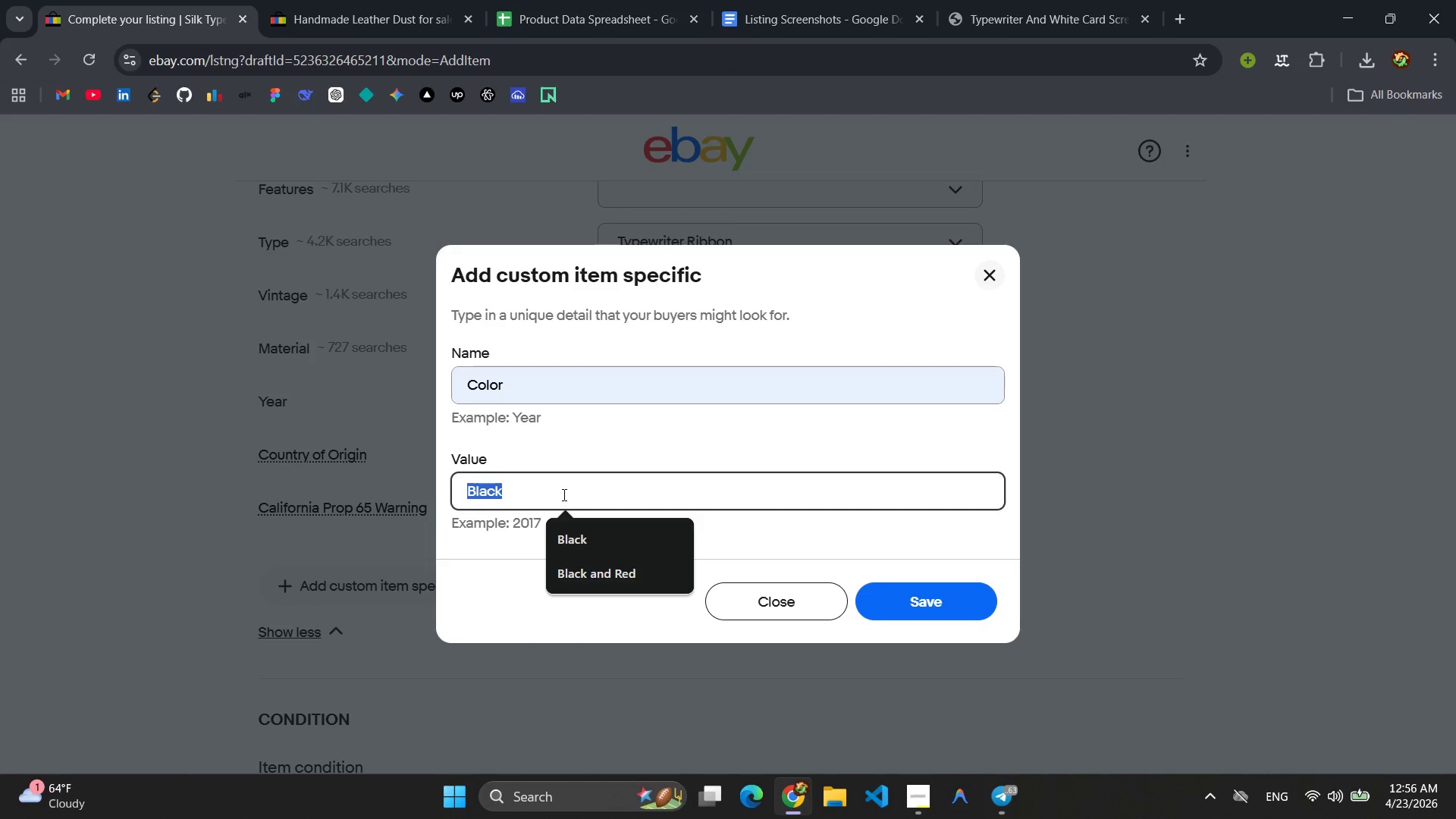 
key(Enter)
 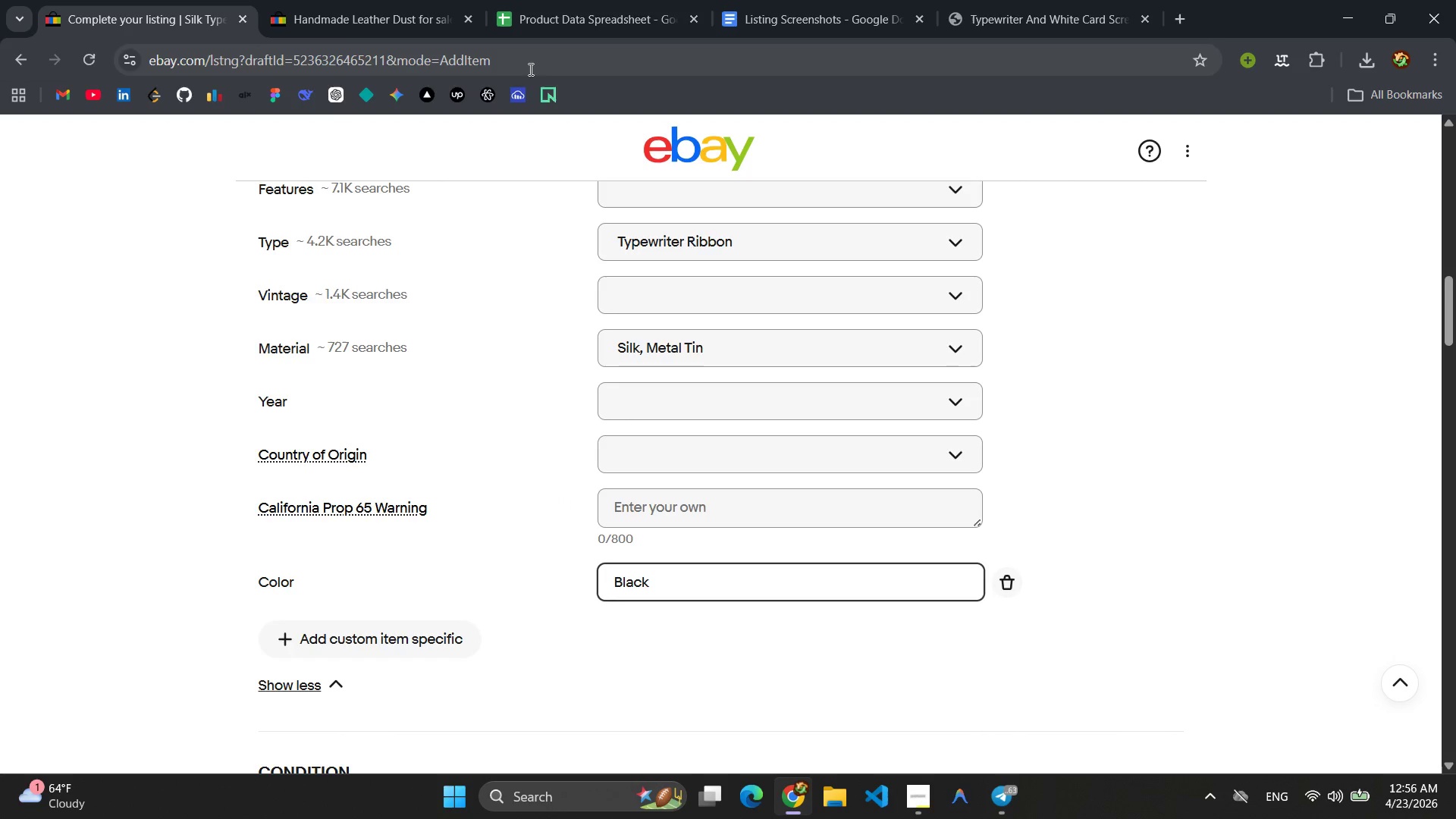 
left_click([550, 6])
 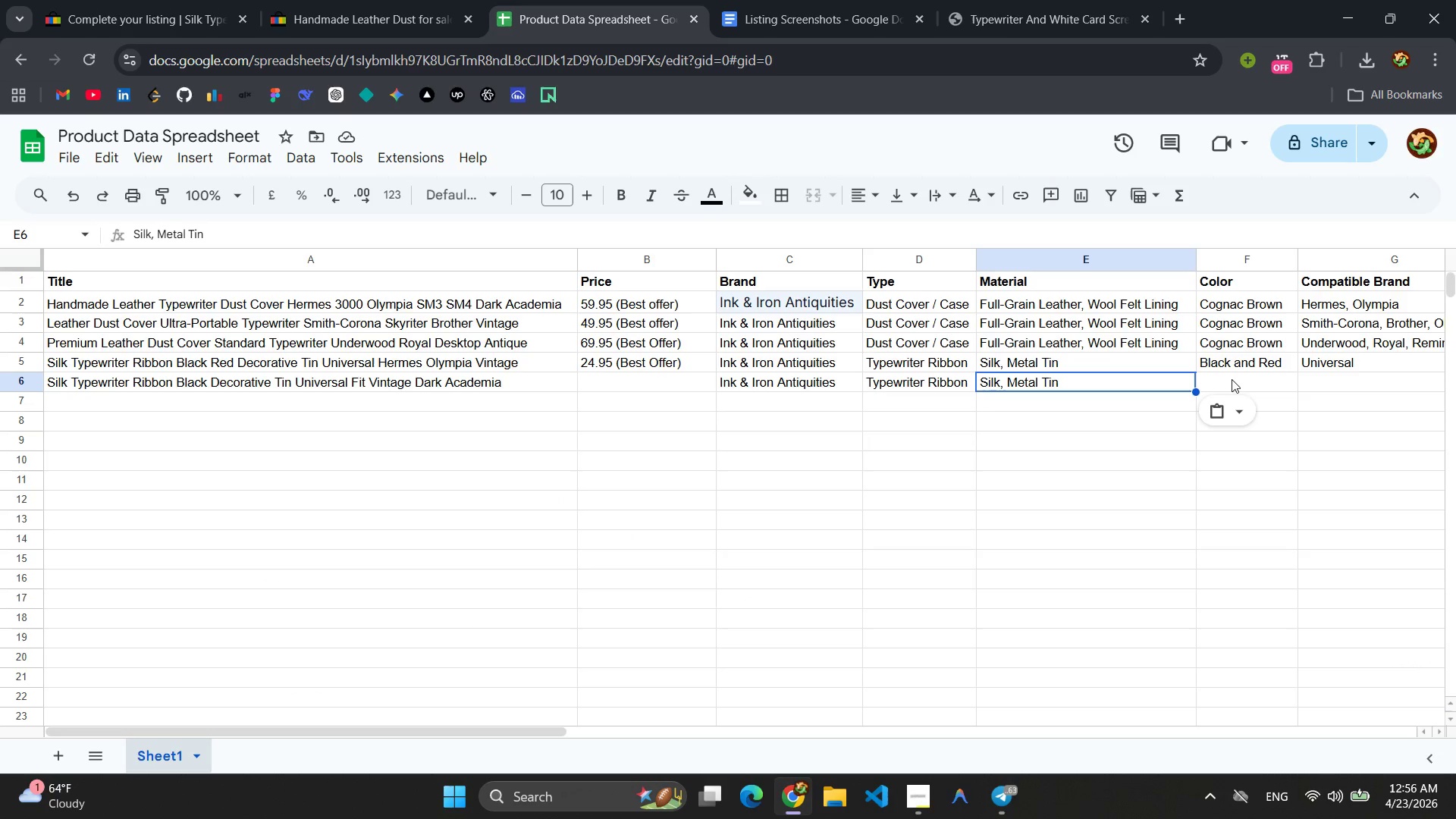 
left_click([1240, 381])
 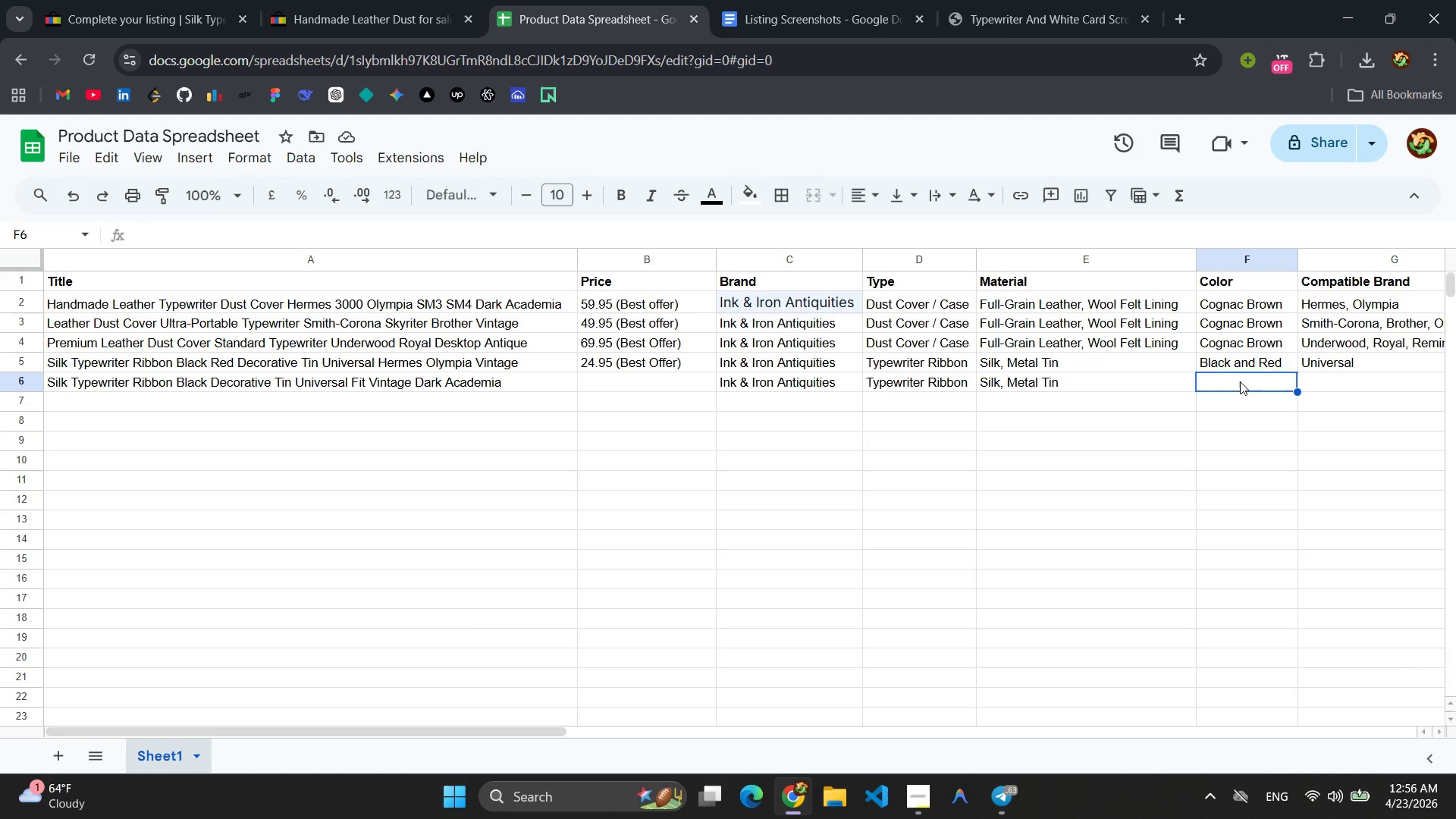 
key(Control+V)
 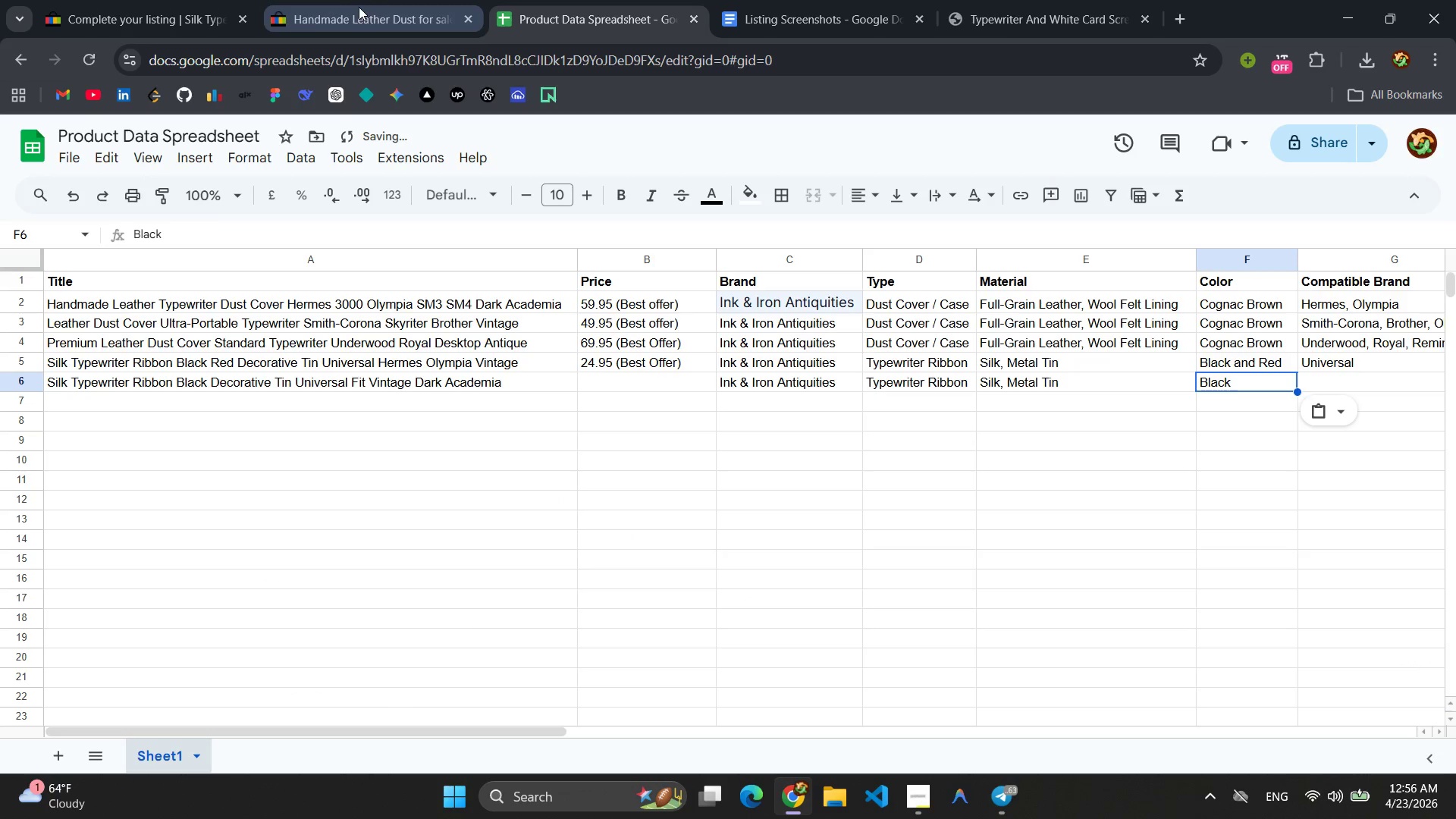 
left_click([199, 12])
 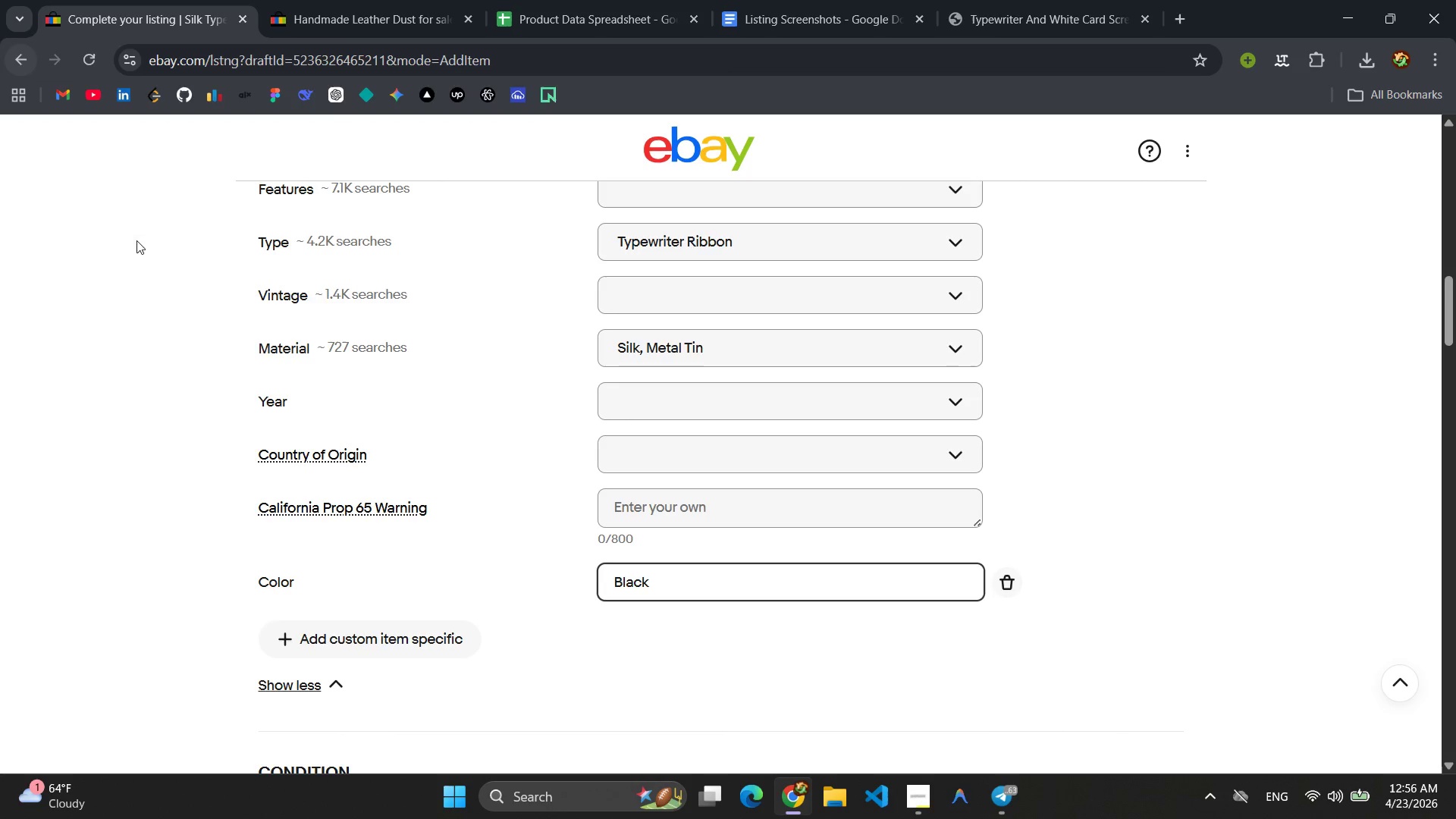 
wait(6.69)
 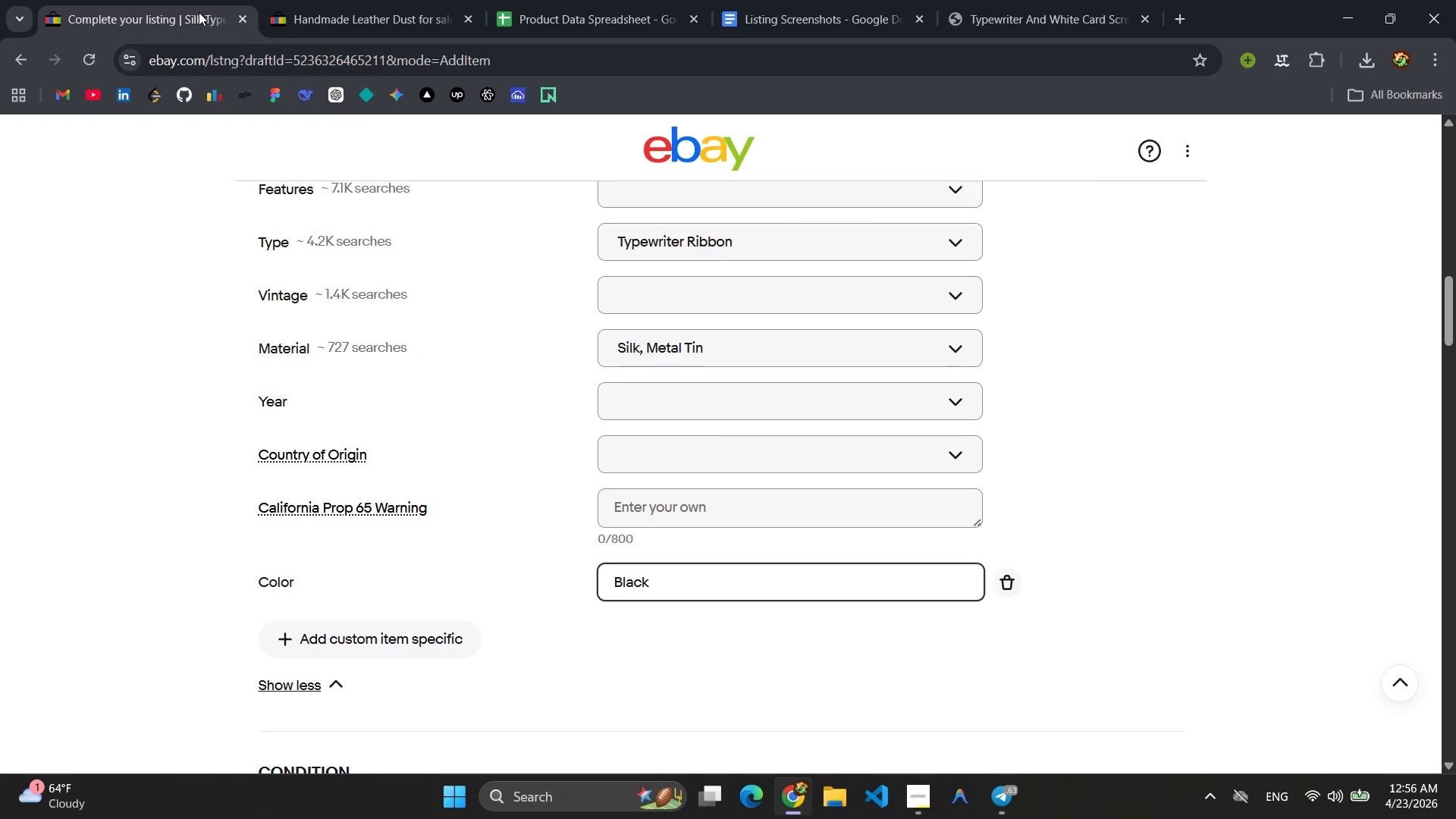 
left_click([319, 634])
 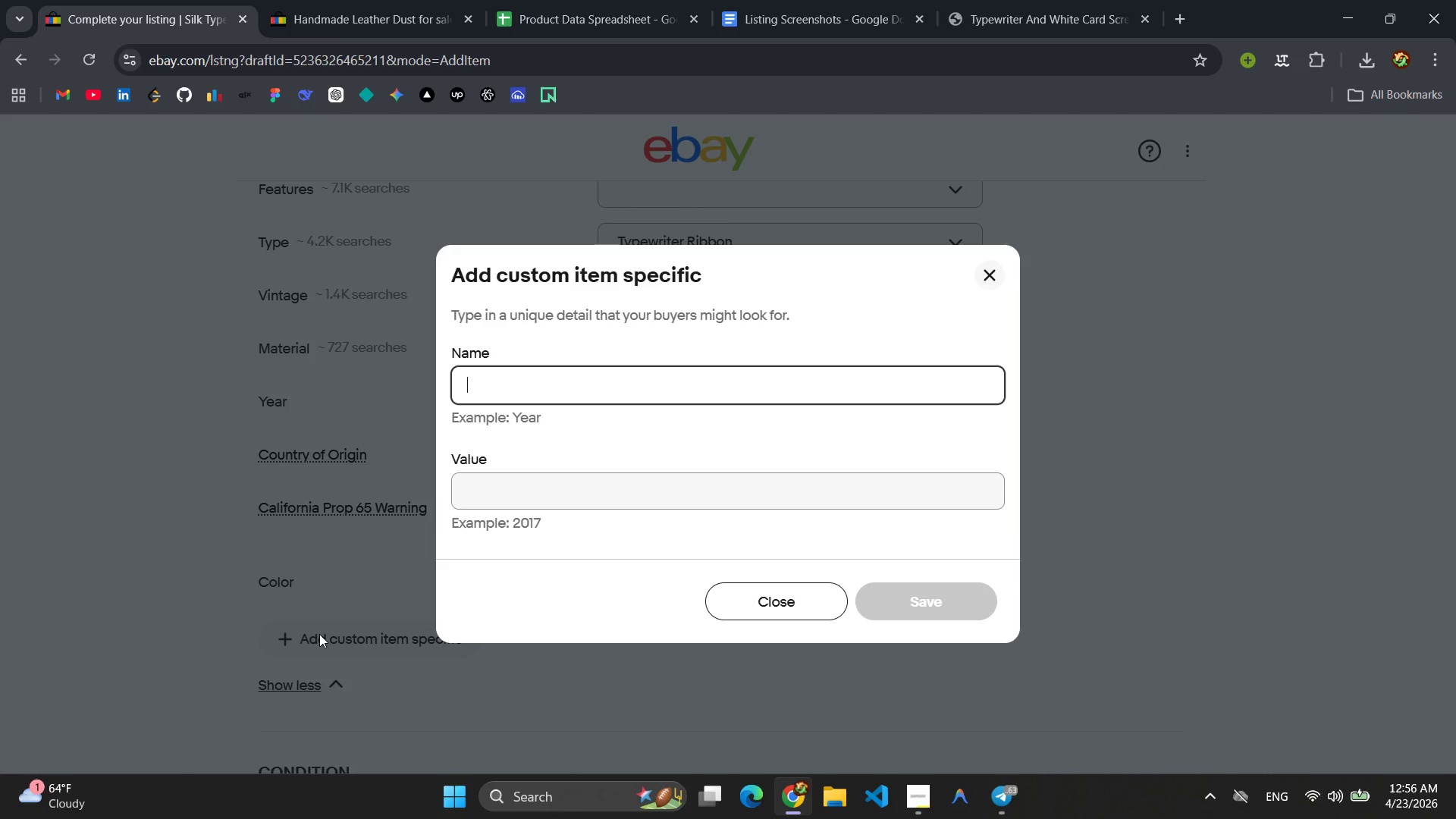 
type(Compa)
 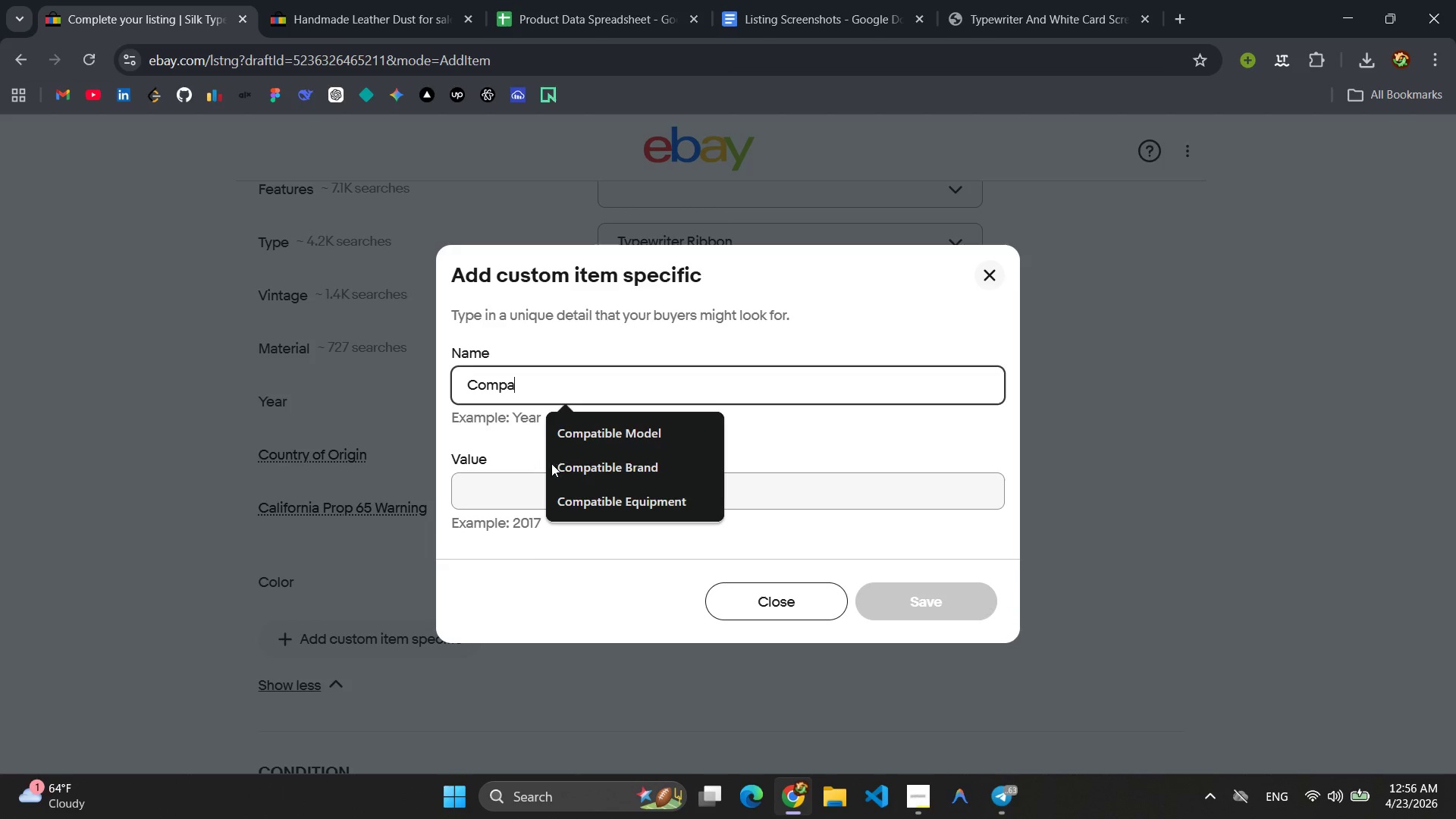 
left_click([590, 477])
 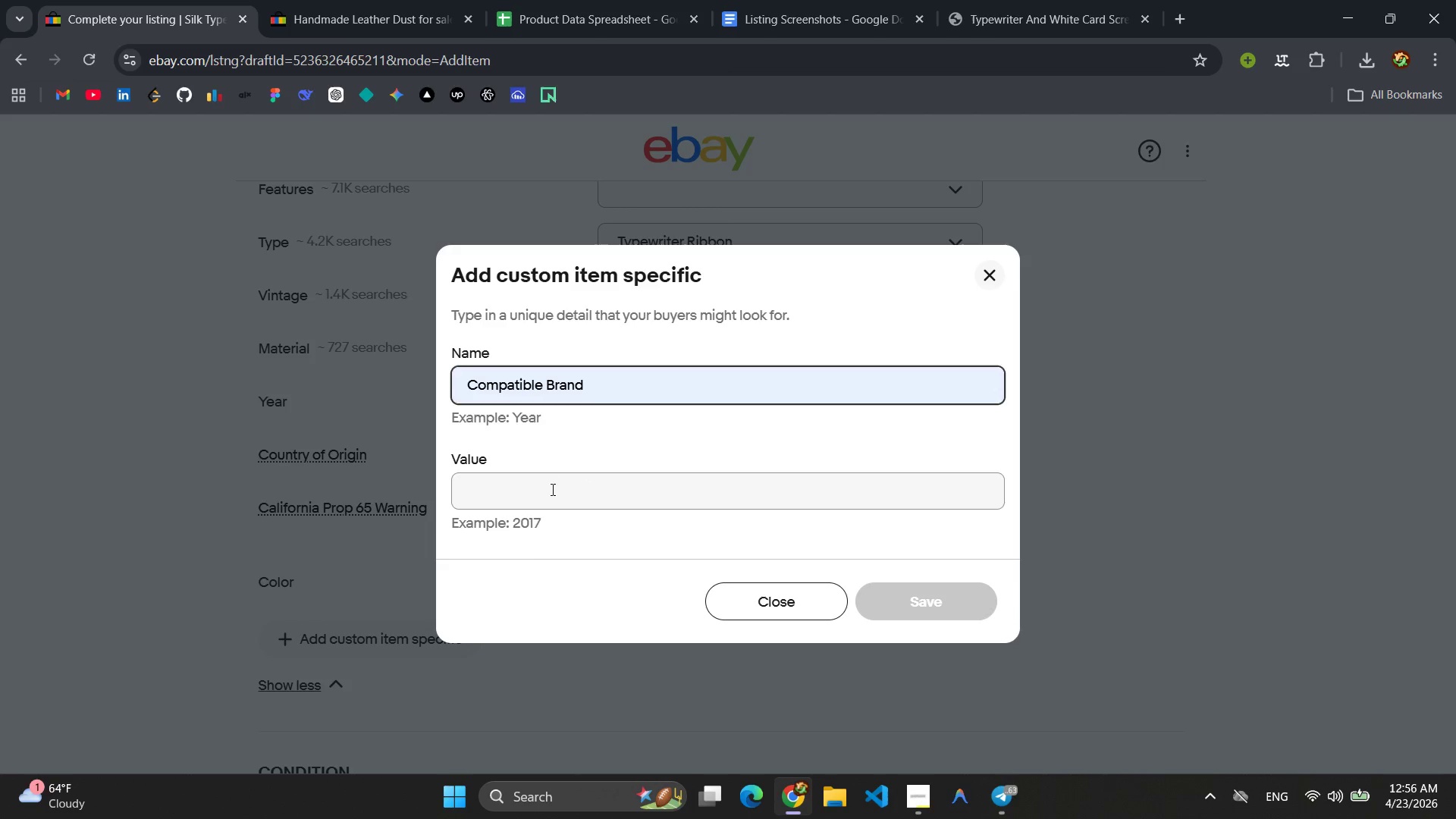 
left_click([551, 489])
 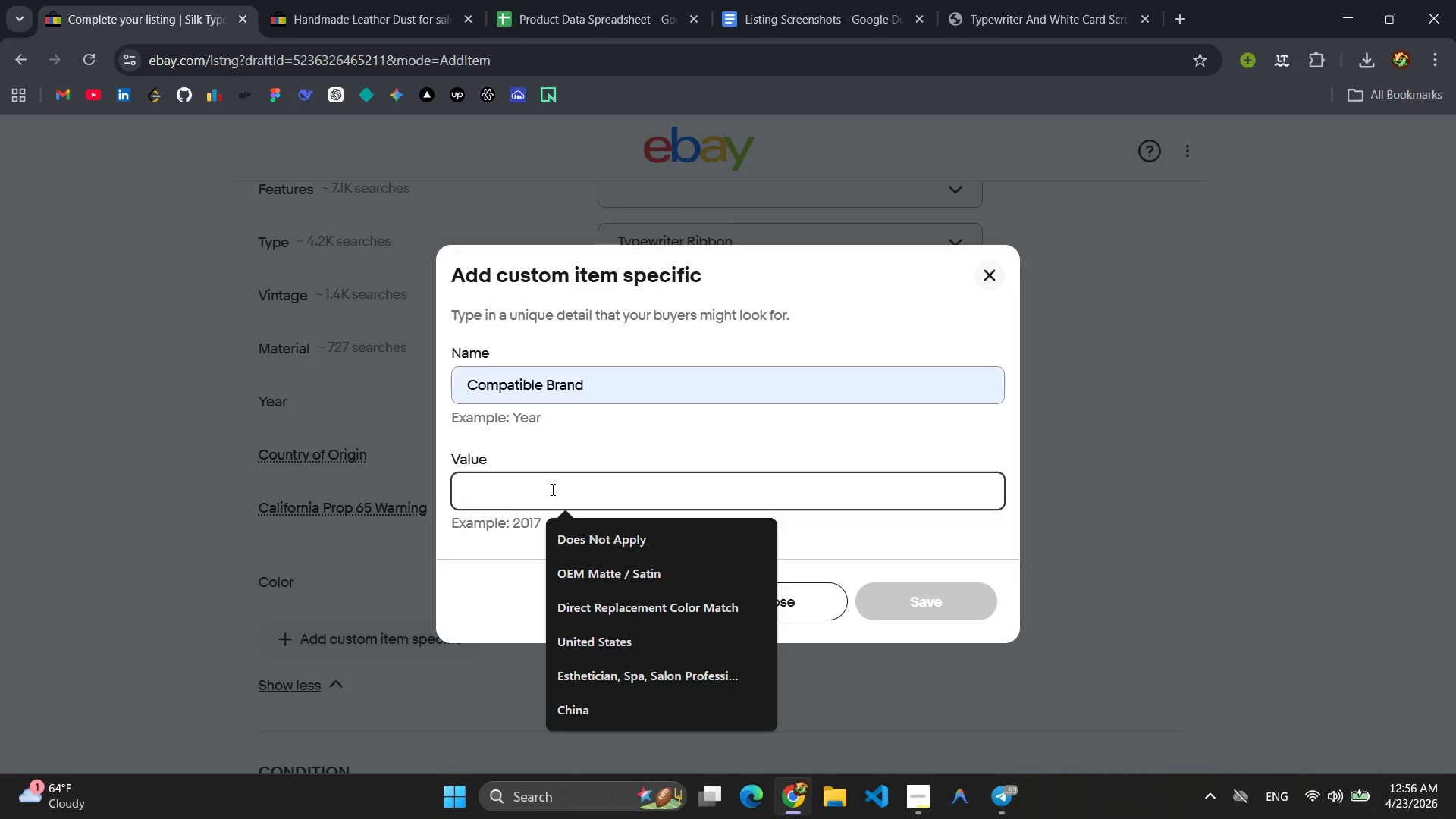 
type(Univ)
 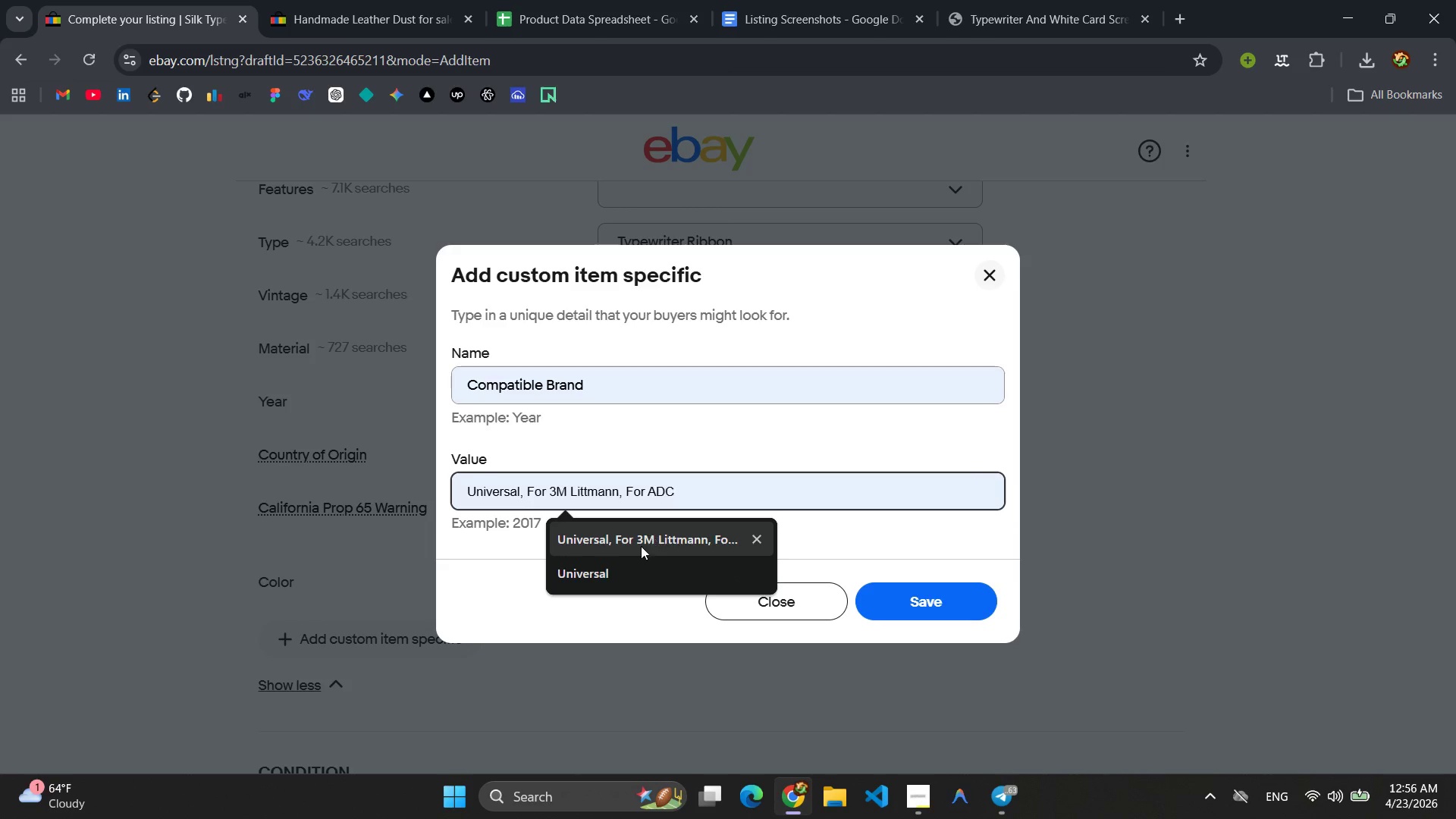 
left_click([620, 563])
 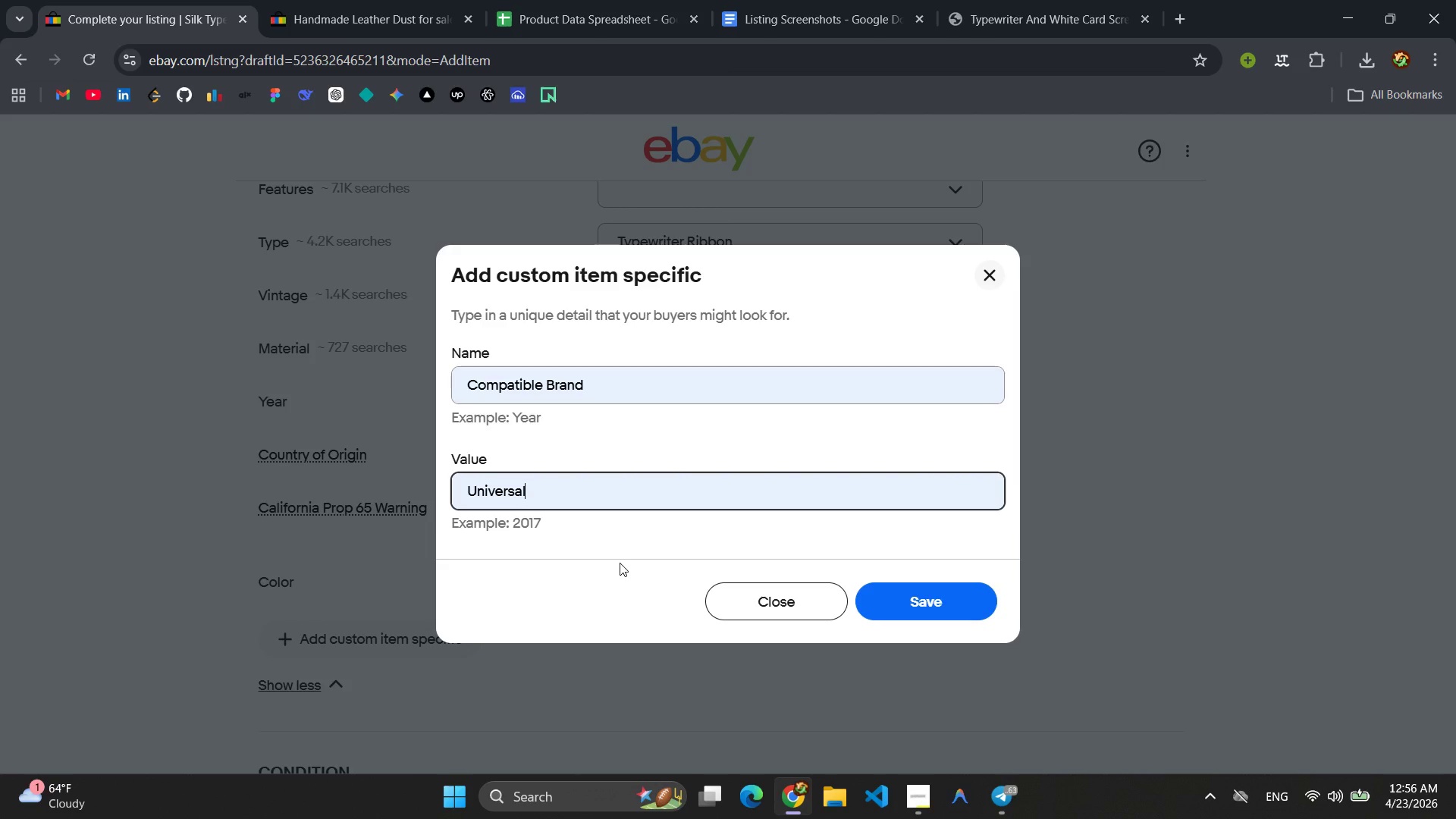 
key(Control+A)
 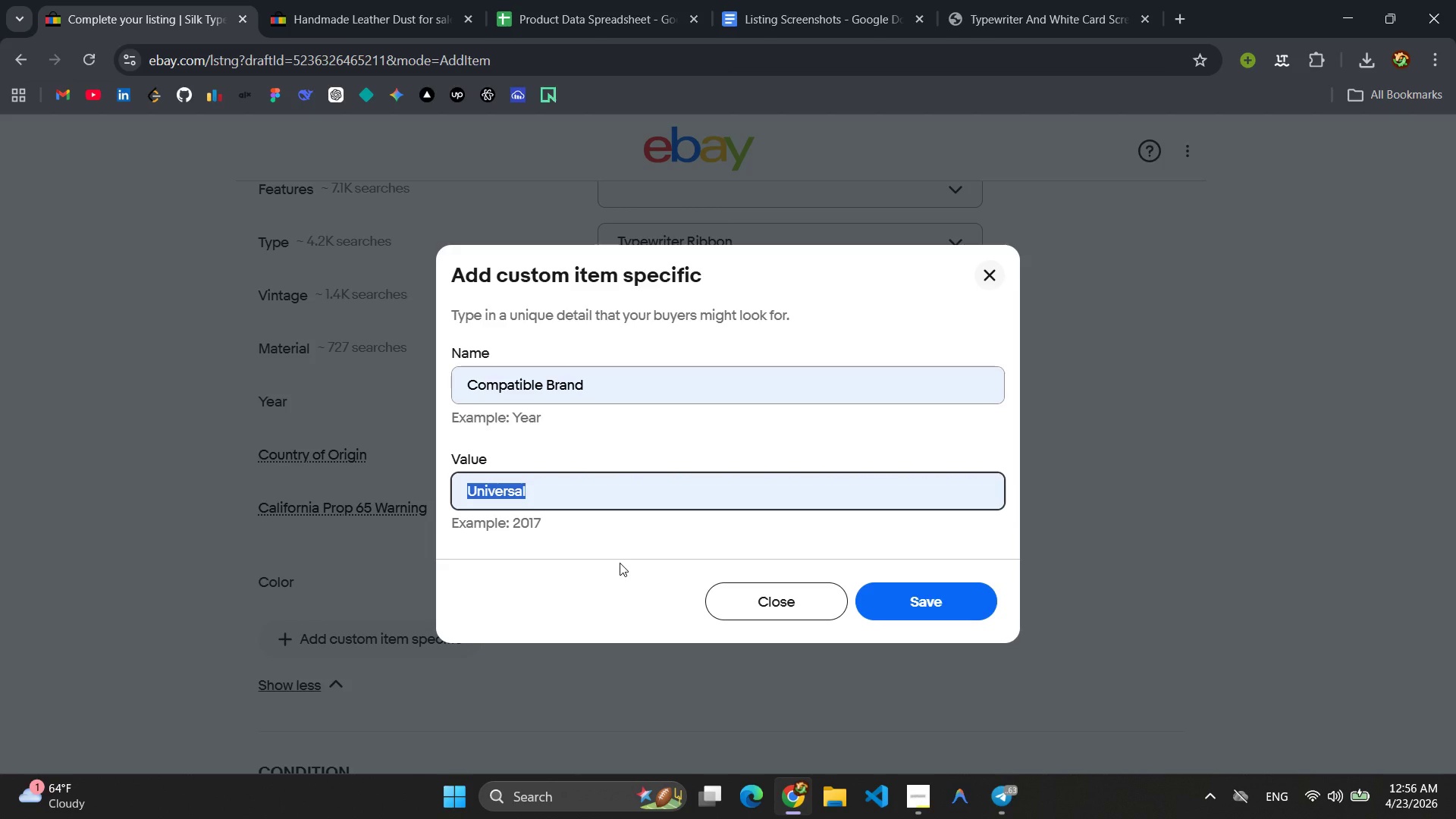 
key(Control+C)
 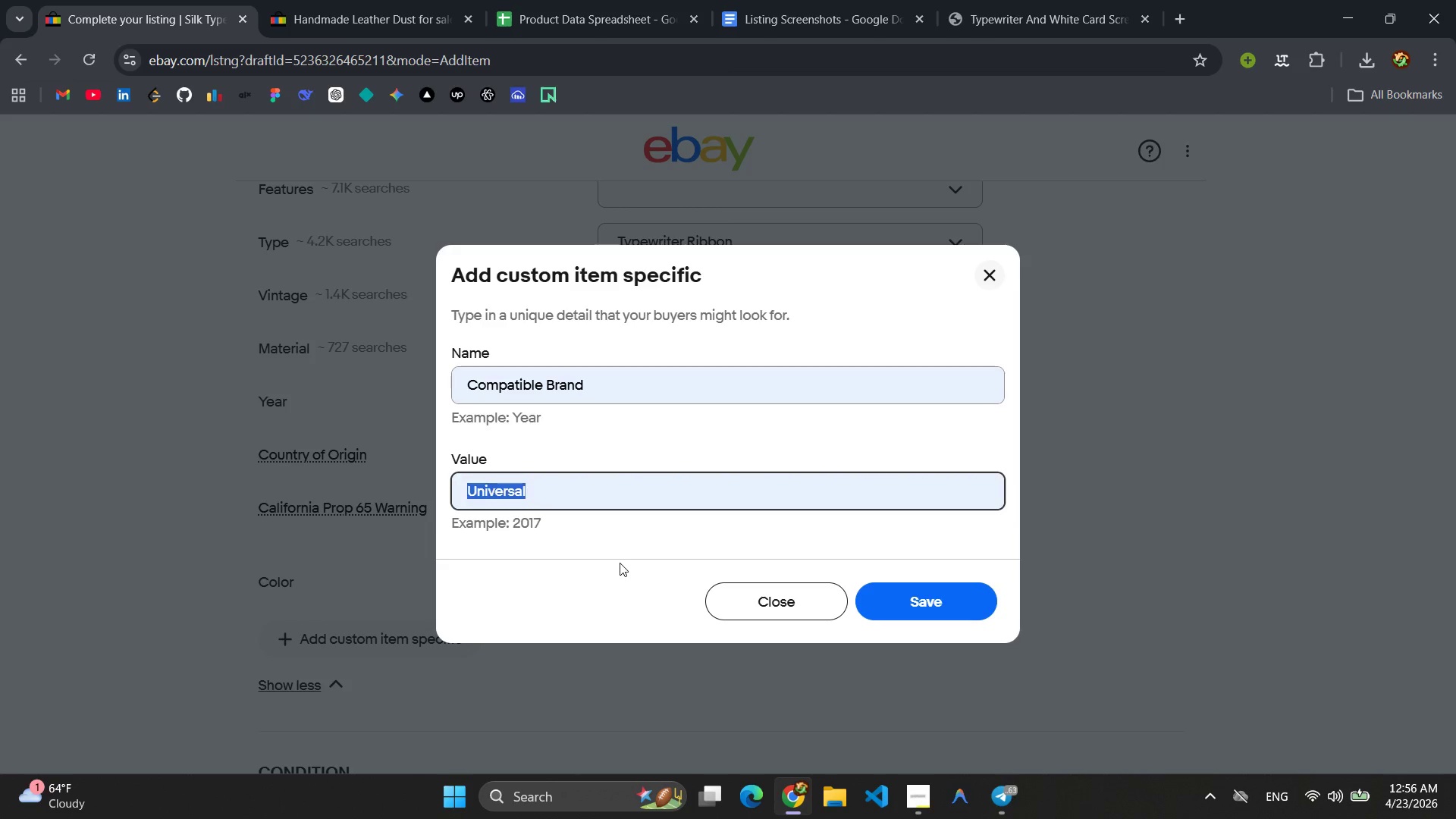 
key(Enter)
 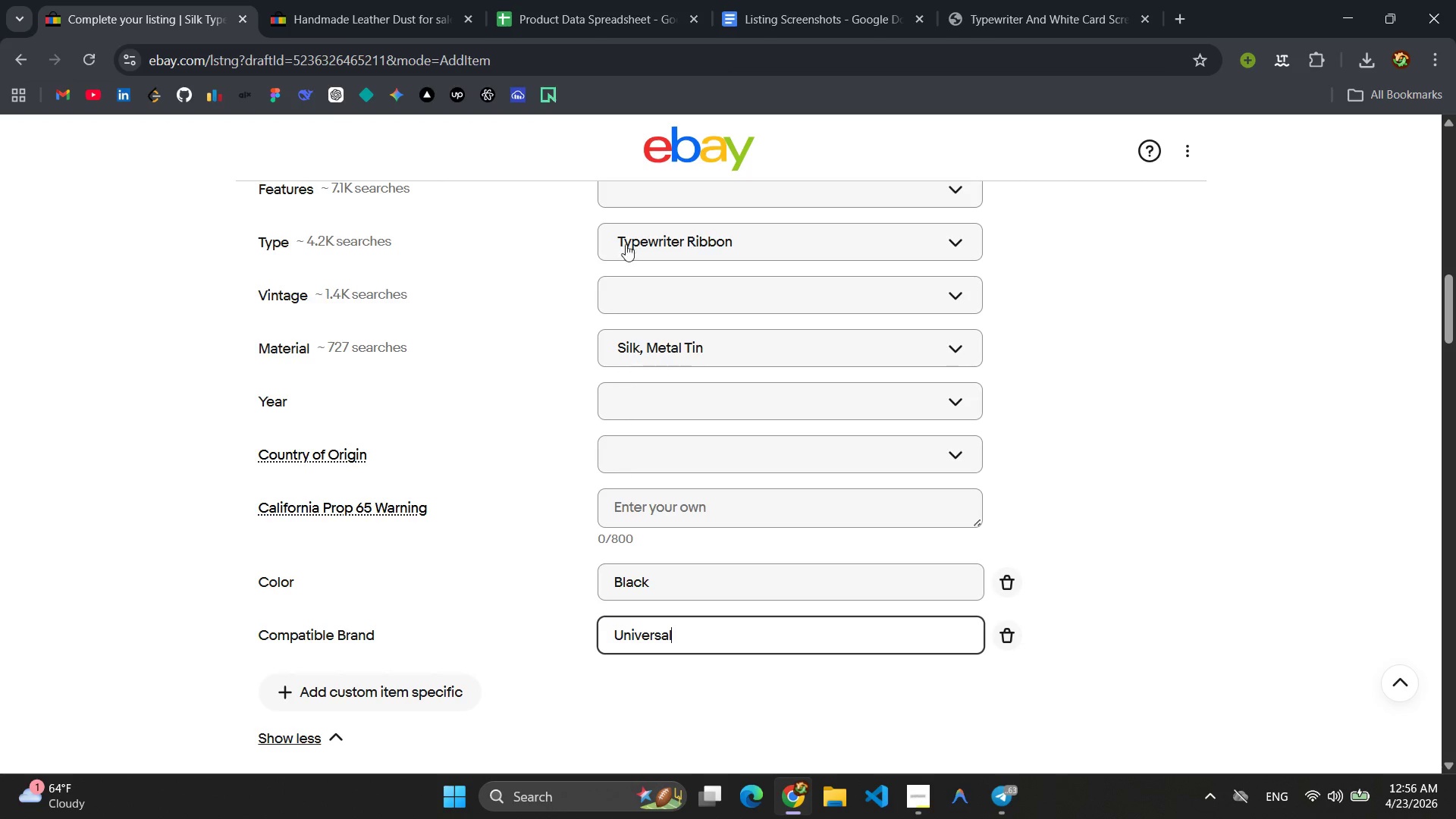 
left_click([585, 0])
 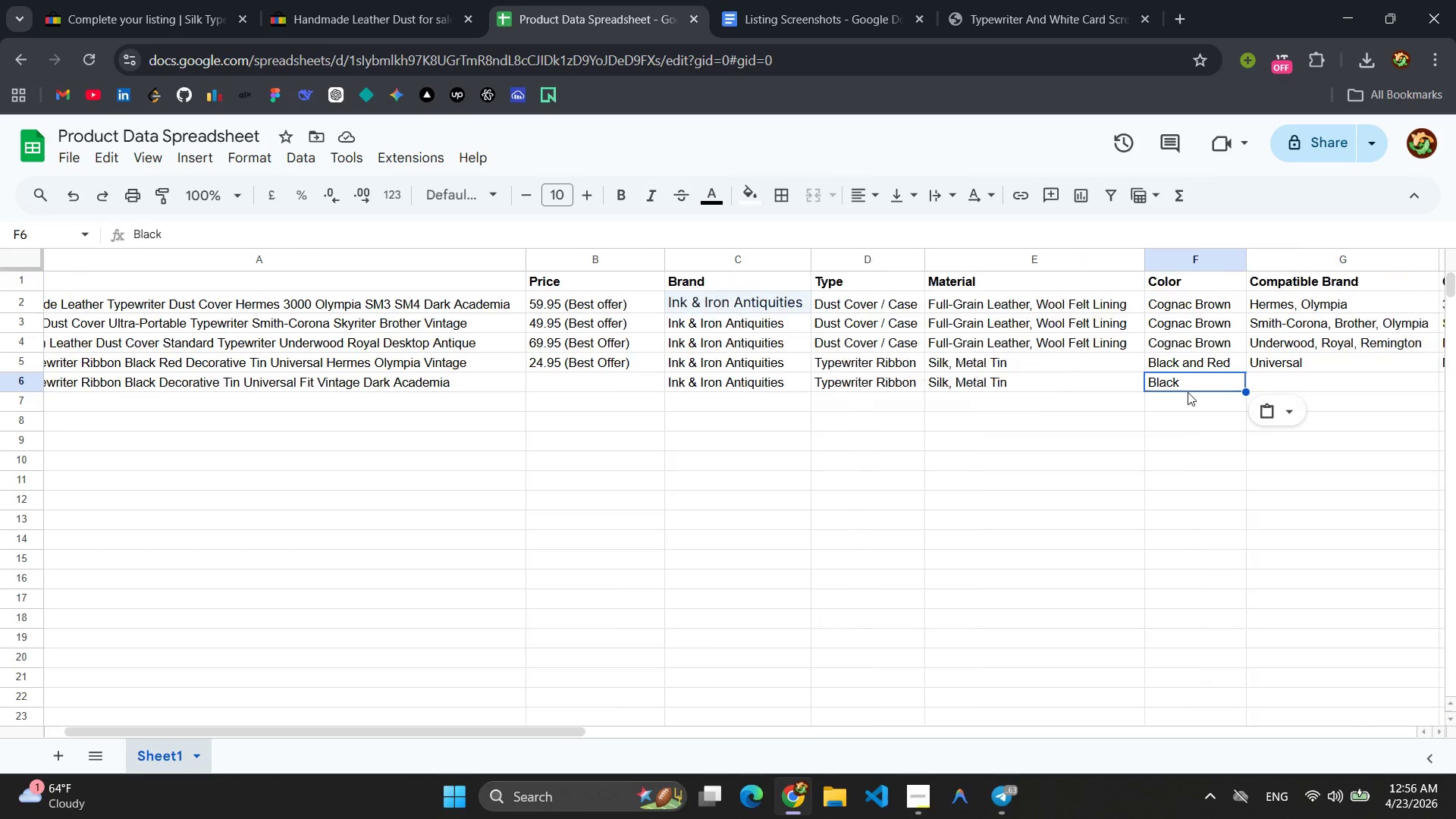 
left_click([1188, 392])
 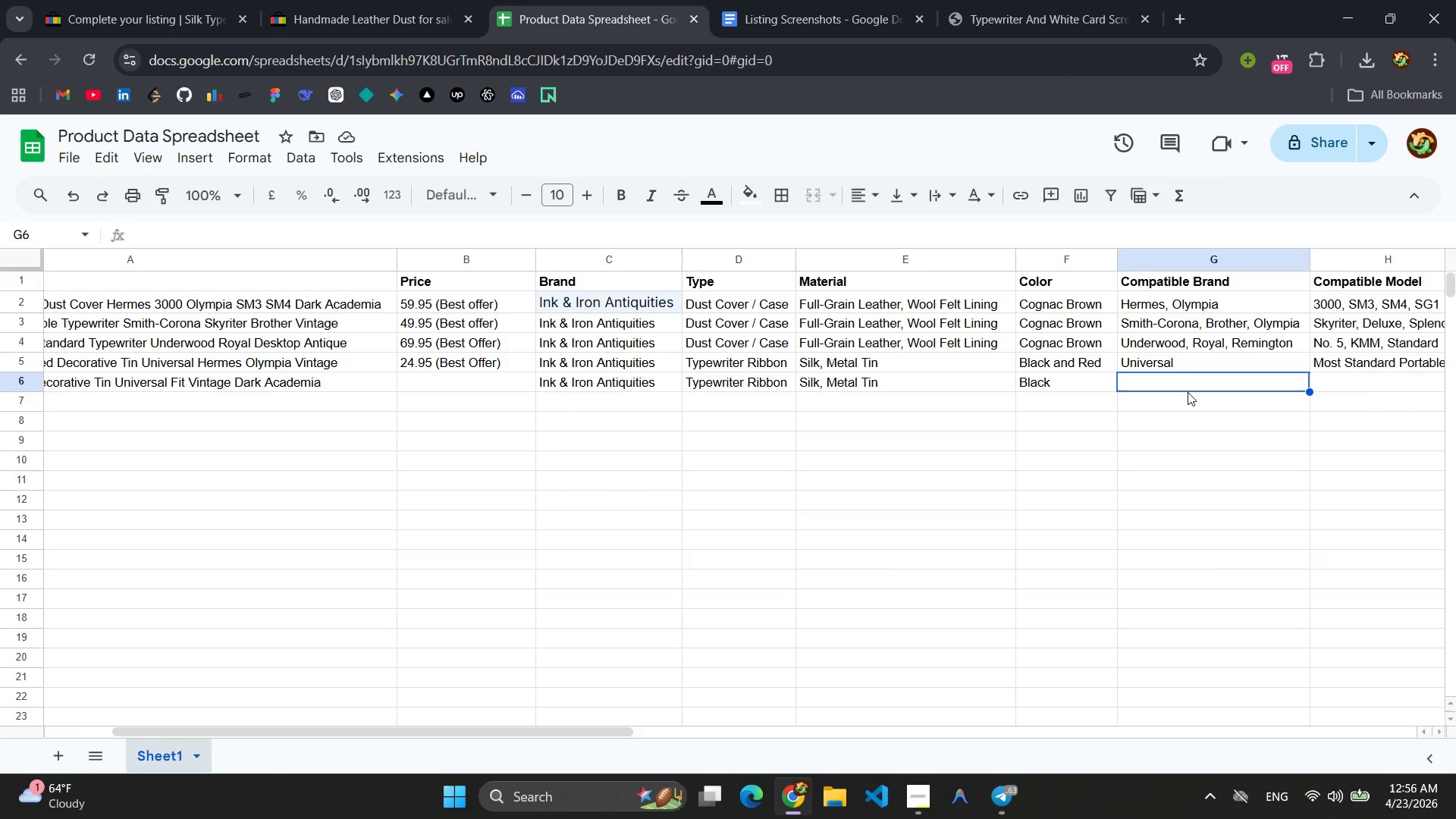 
key(Control+V)
 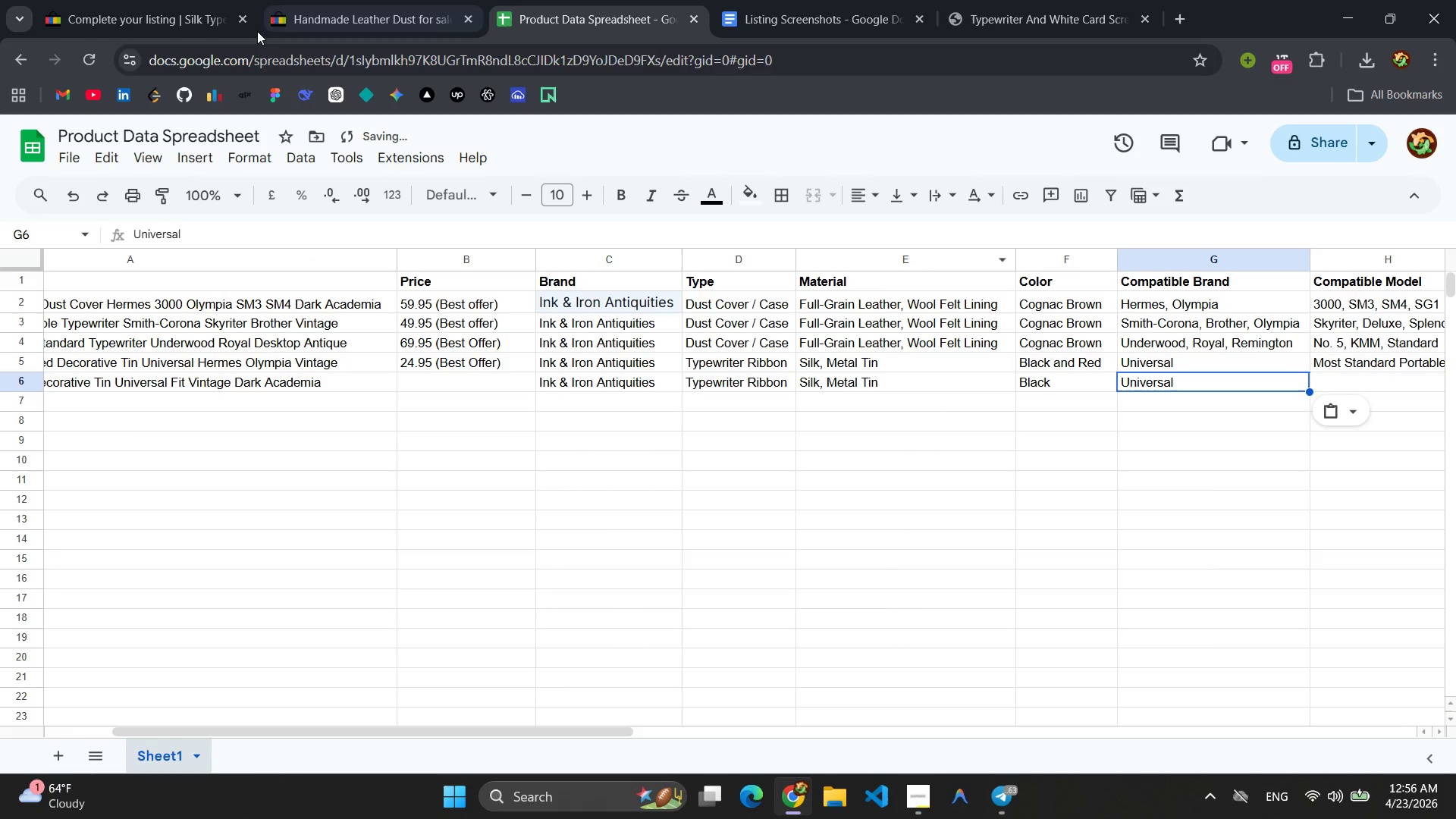 
left_click([180, 0])
 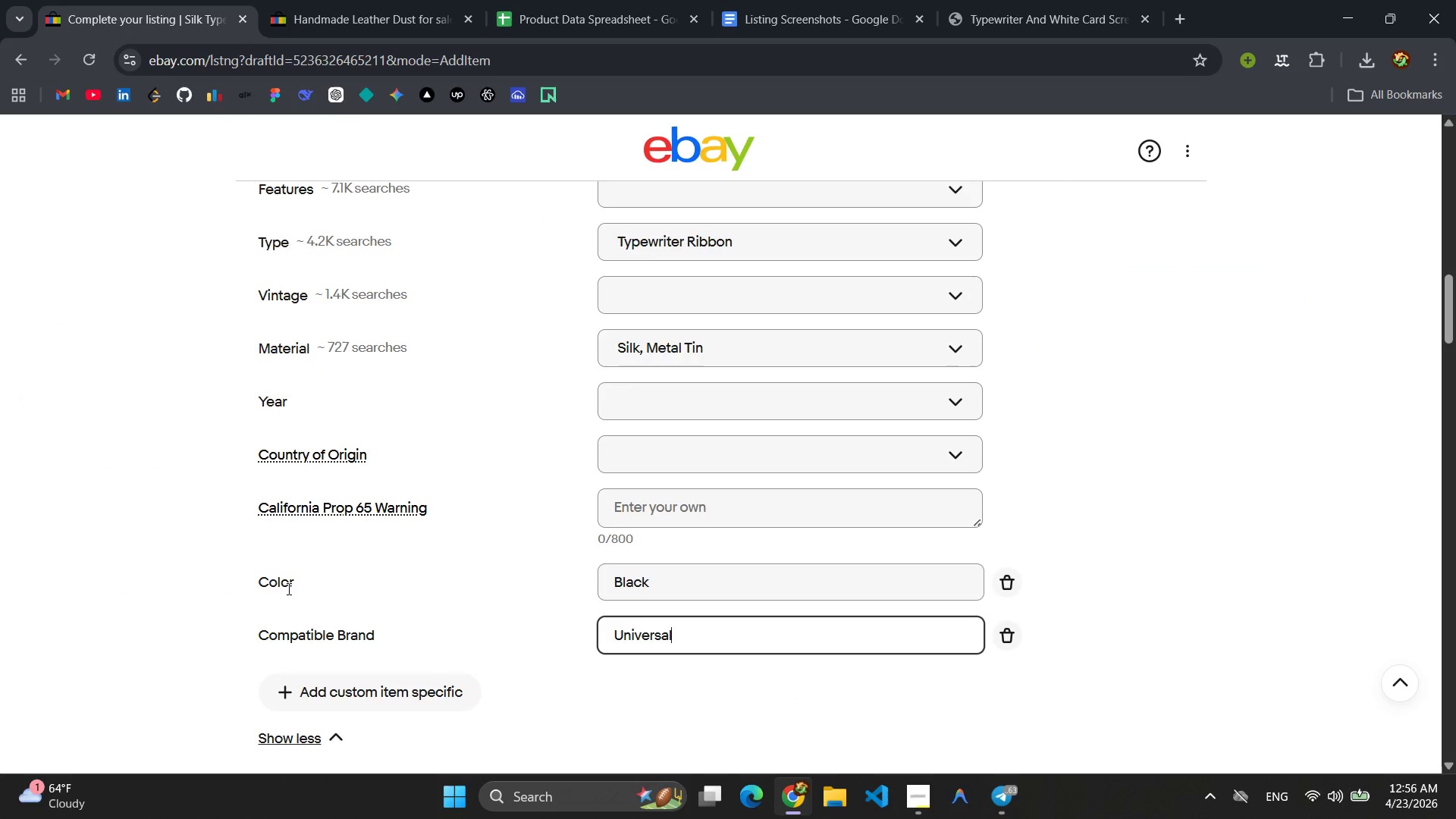 
left_click([386, 686])
 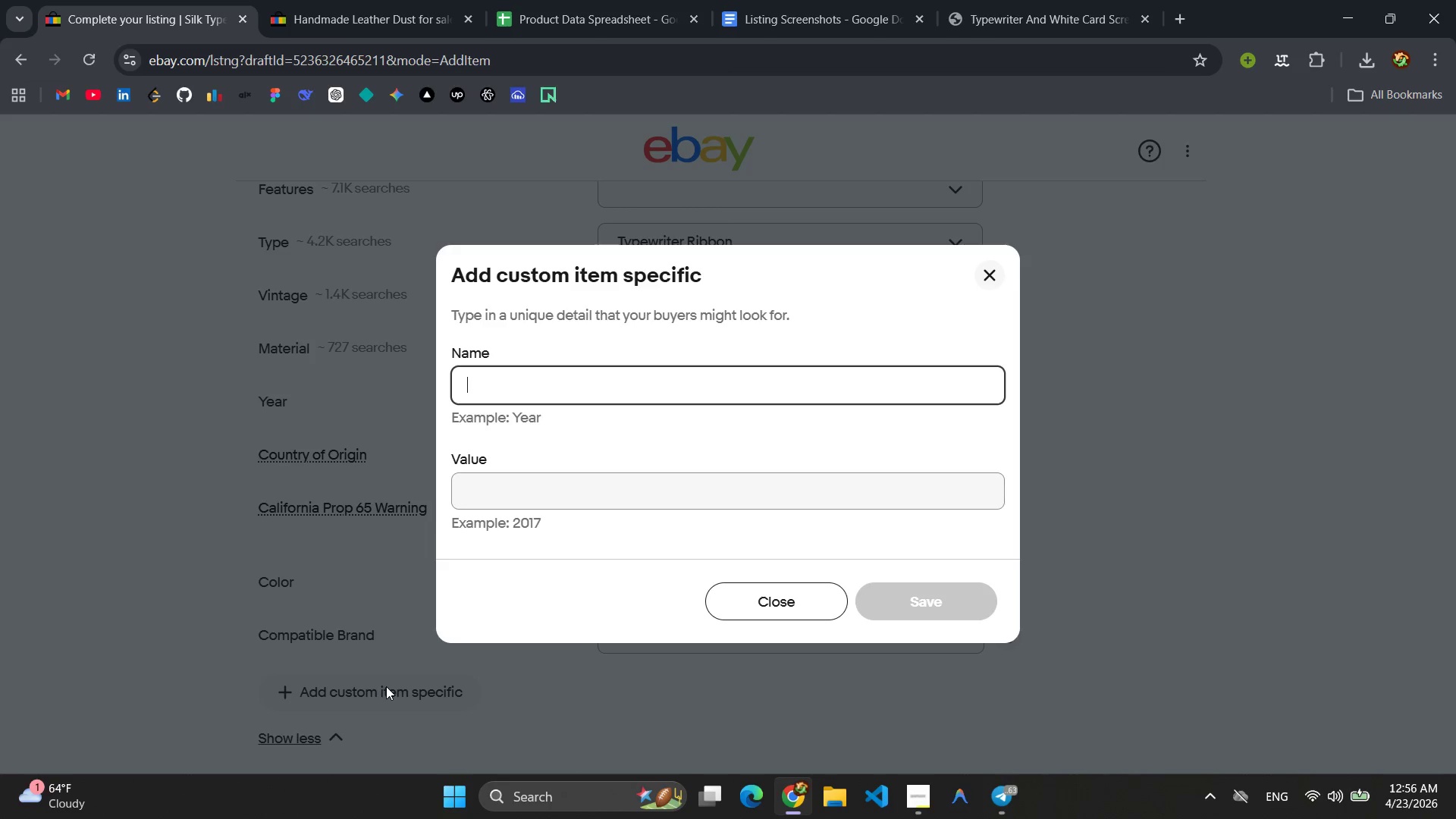 
type(Com)
 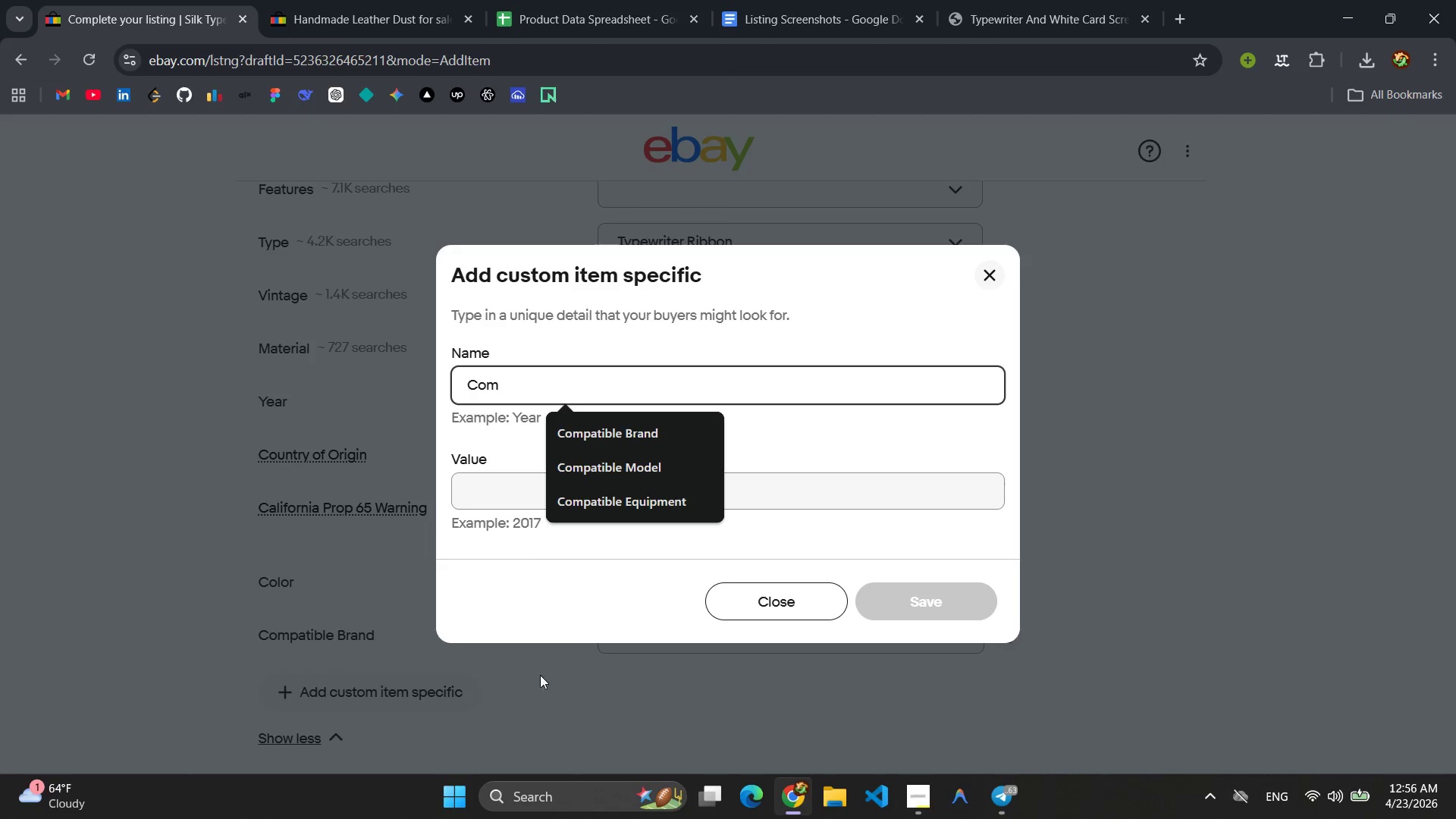 
left_click([635, 469])
 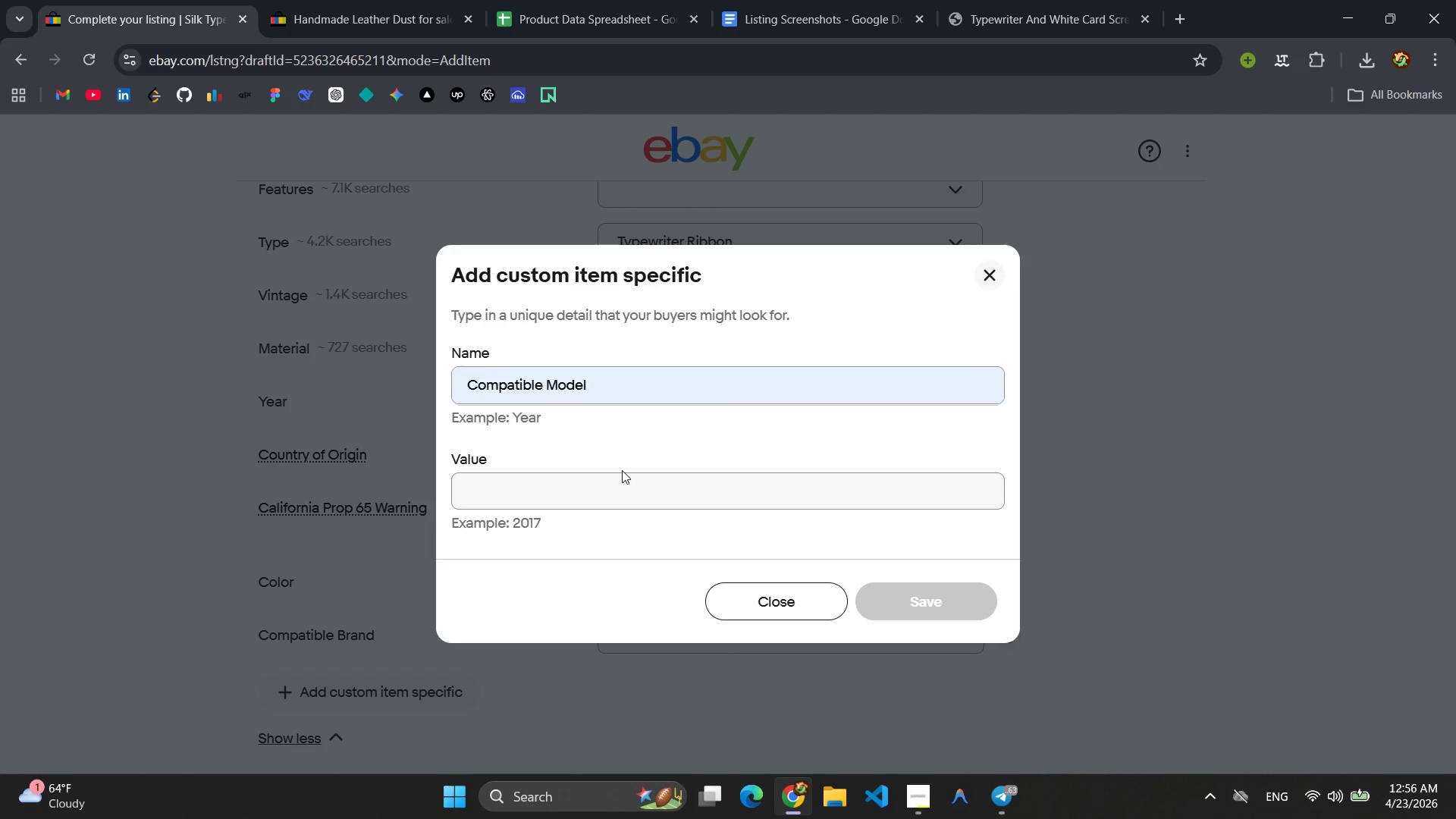 
double_click([613, 494])
 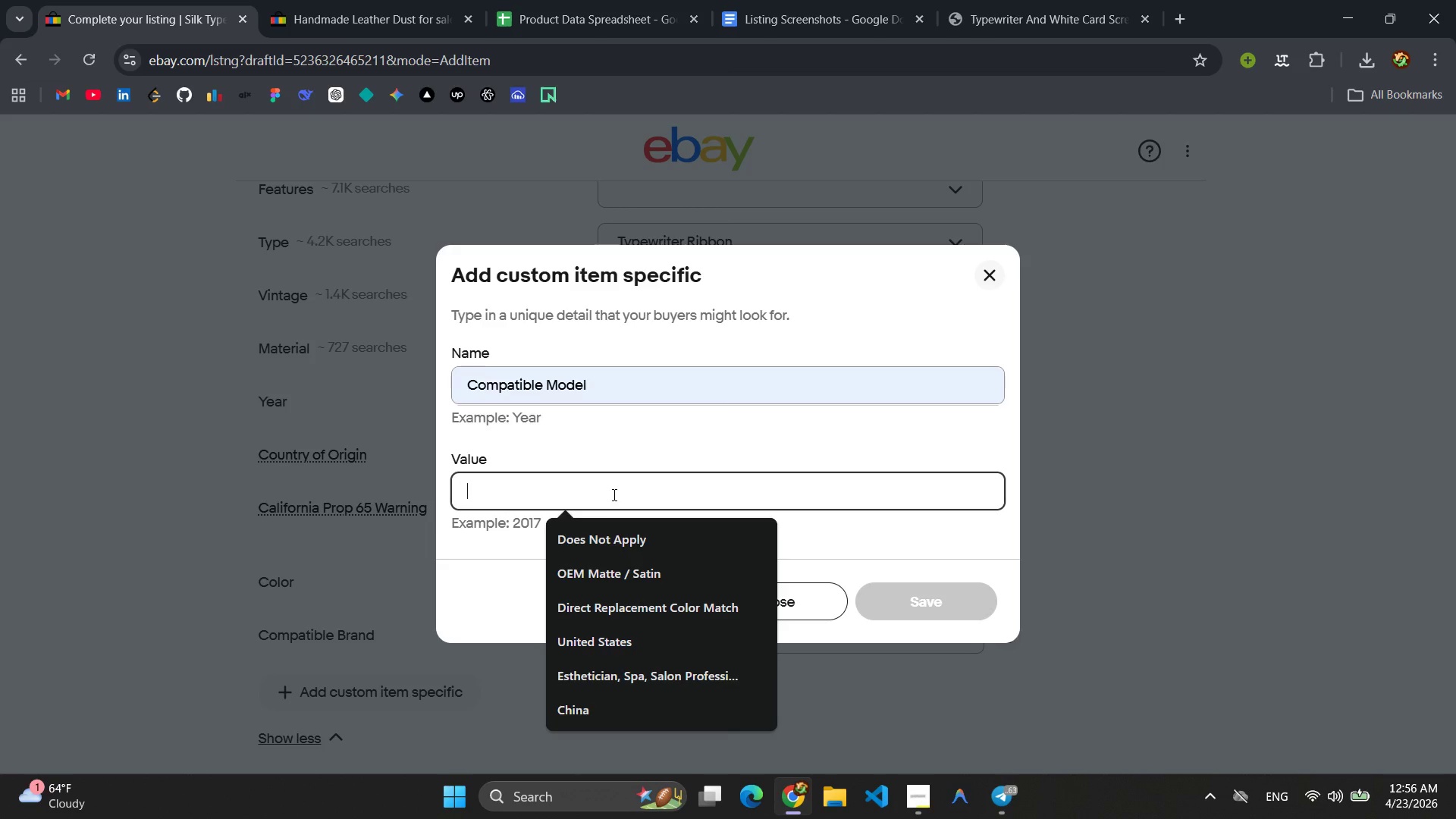 
wait(6.42)
 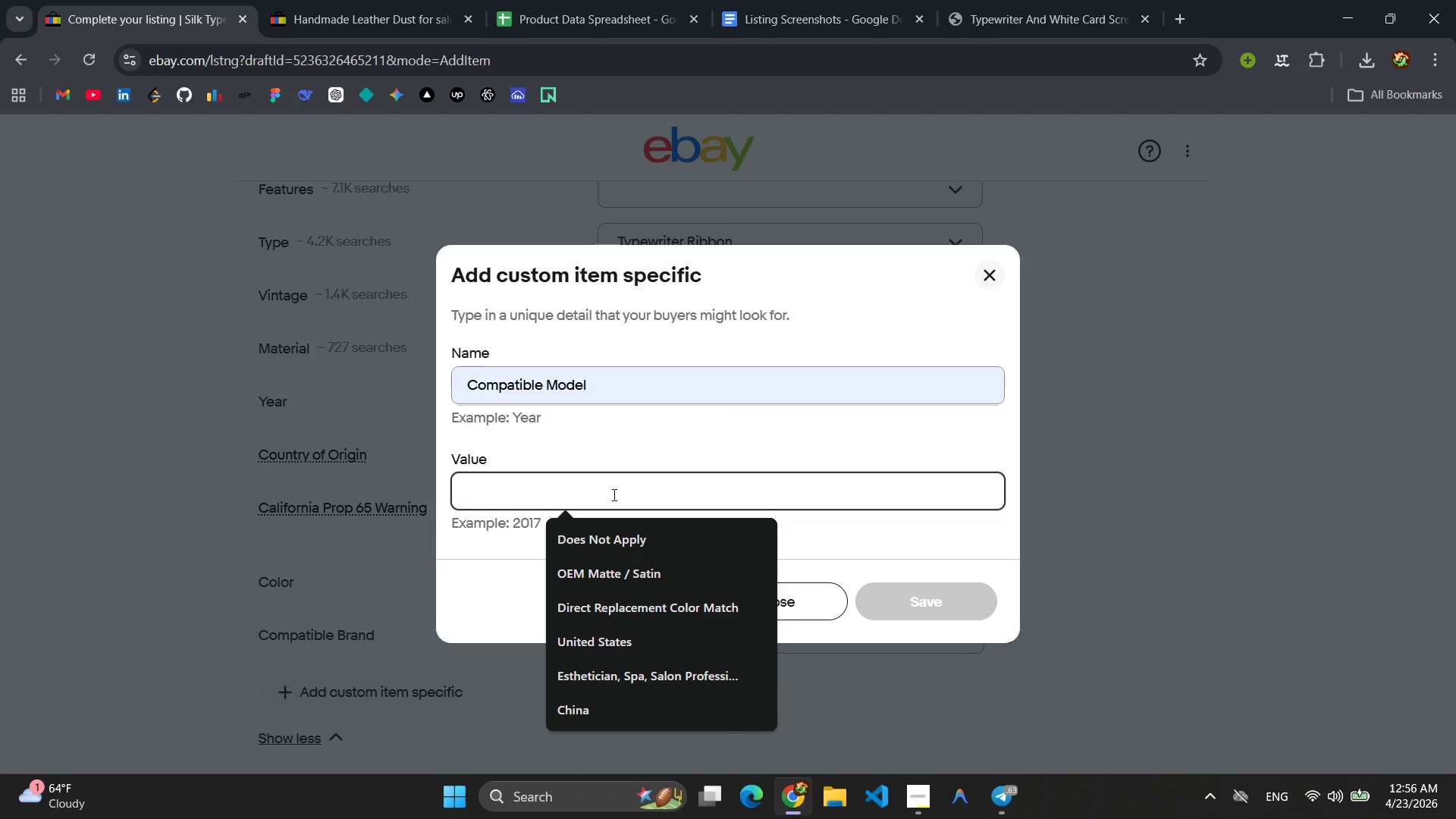 
type(Mo)
 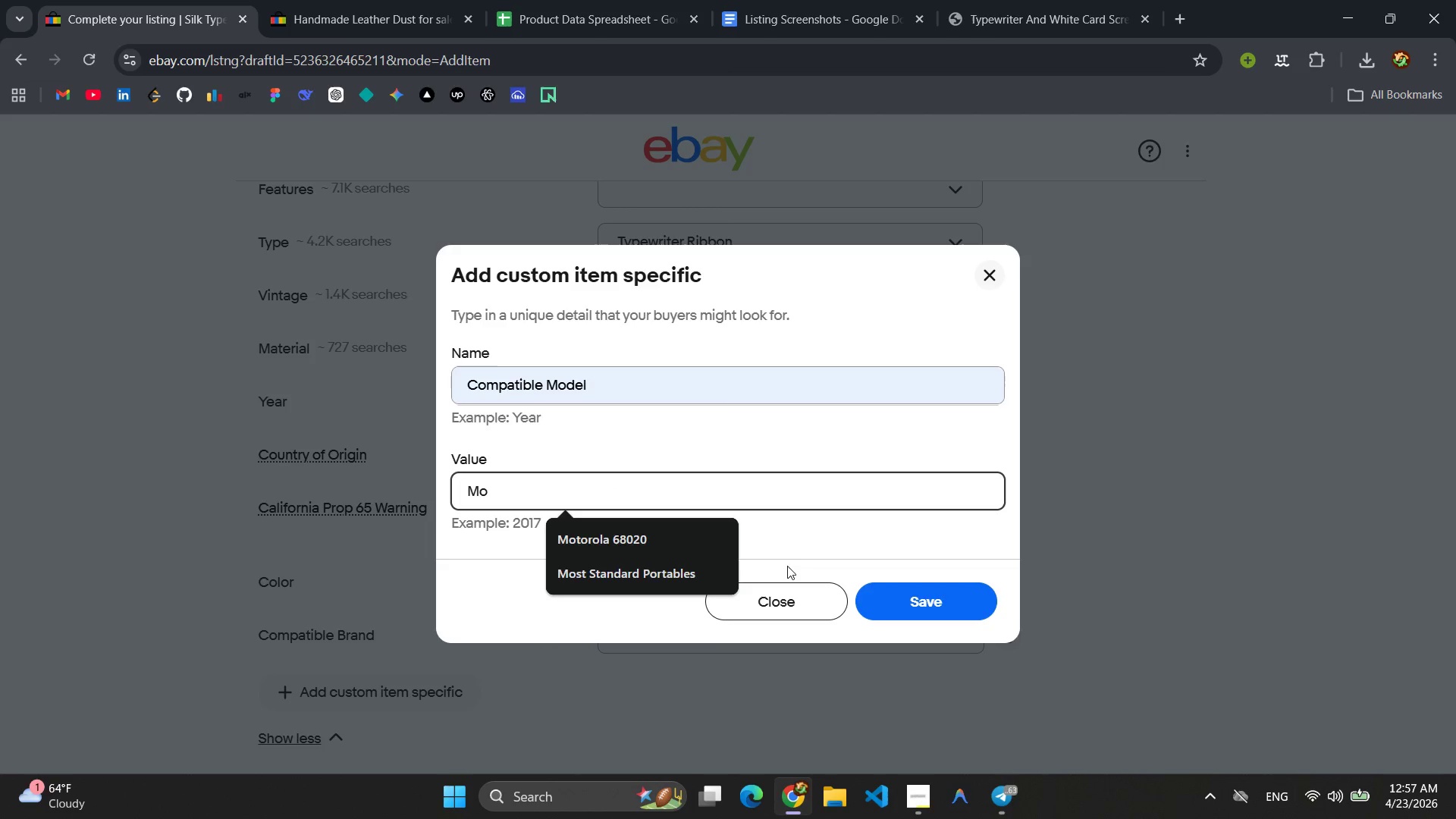 
left_click([664, 576])
 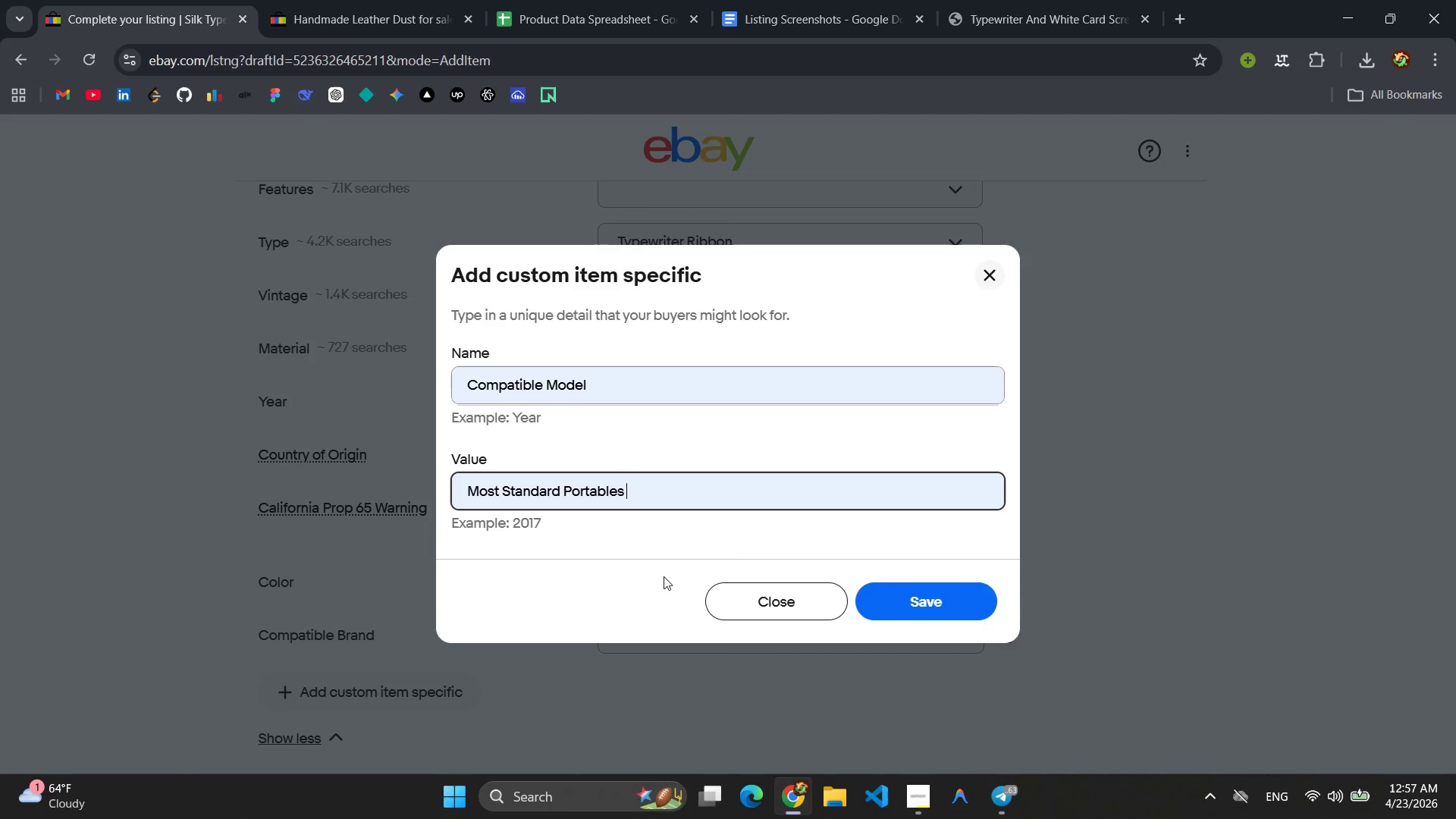 
key(Control+A)
 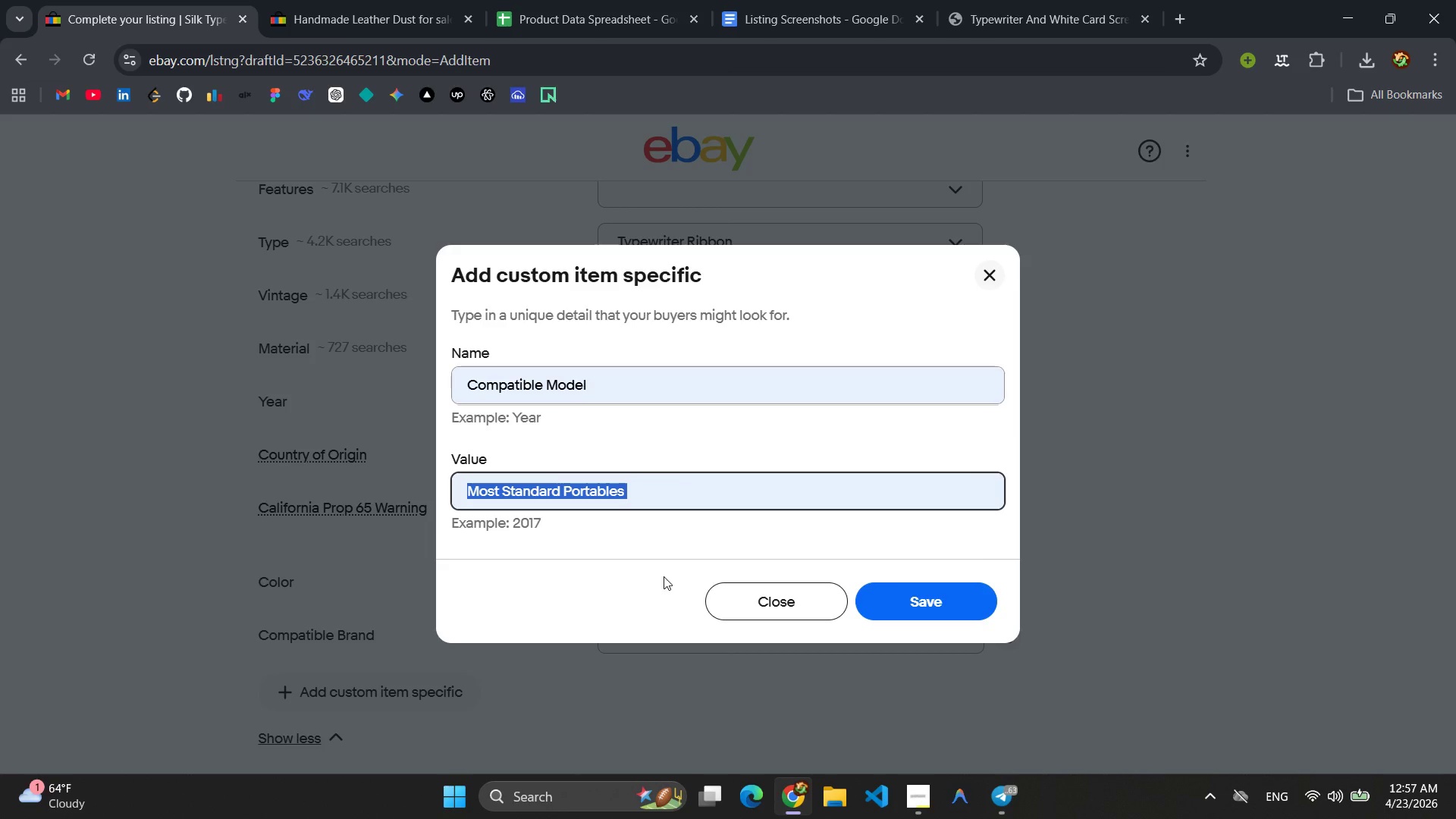 
key(Control+C)
 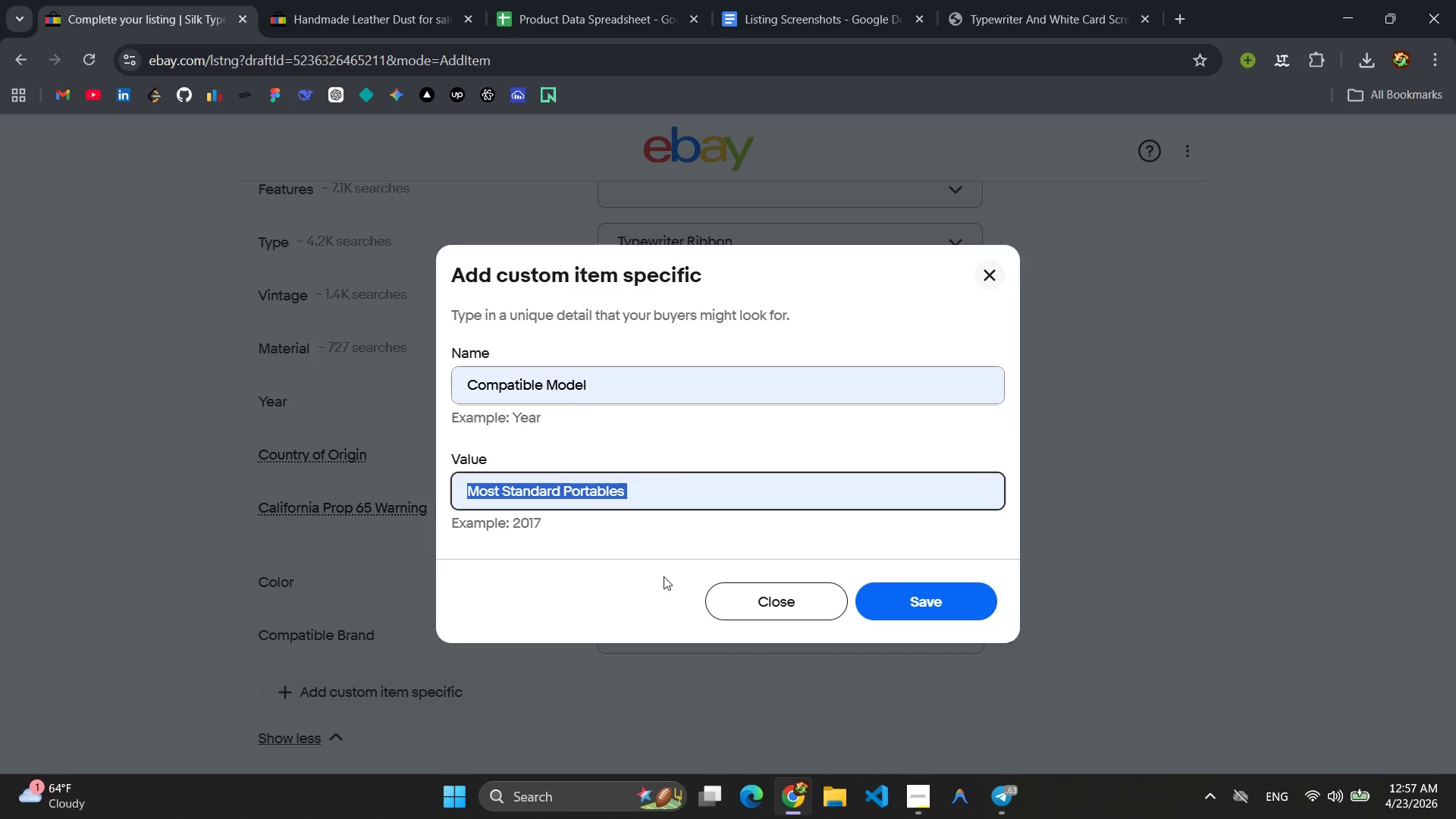 
key(Enter)
 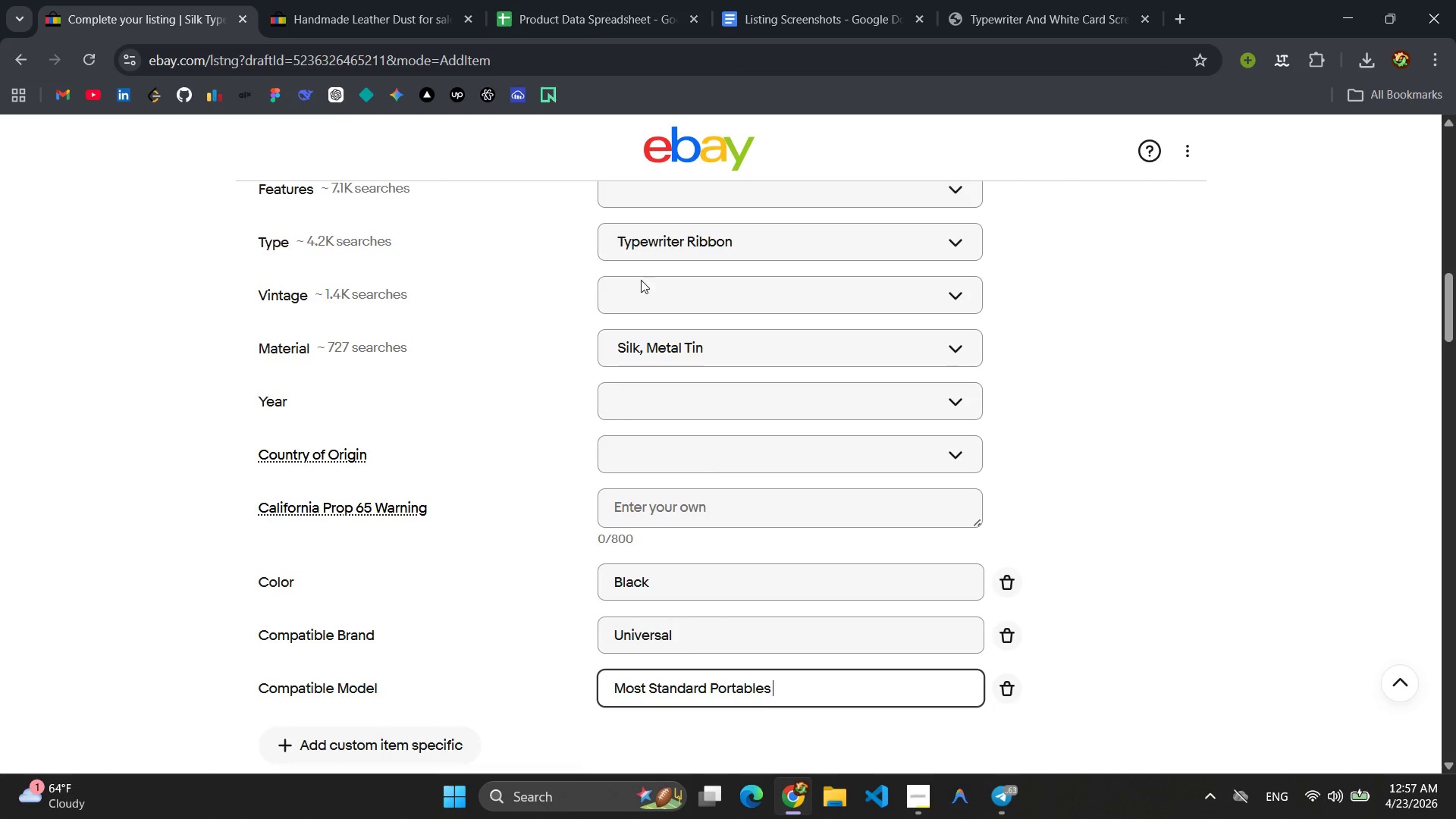 
left_click([560, 0])
 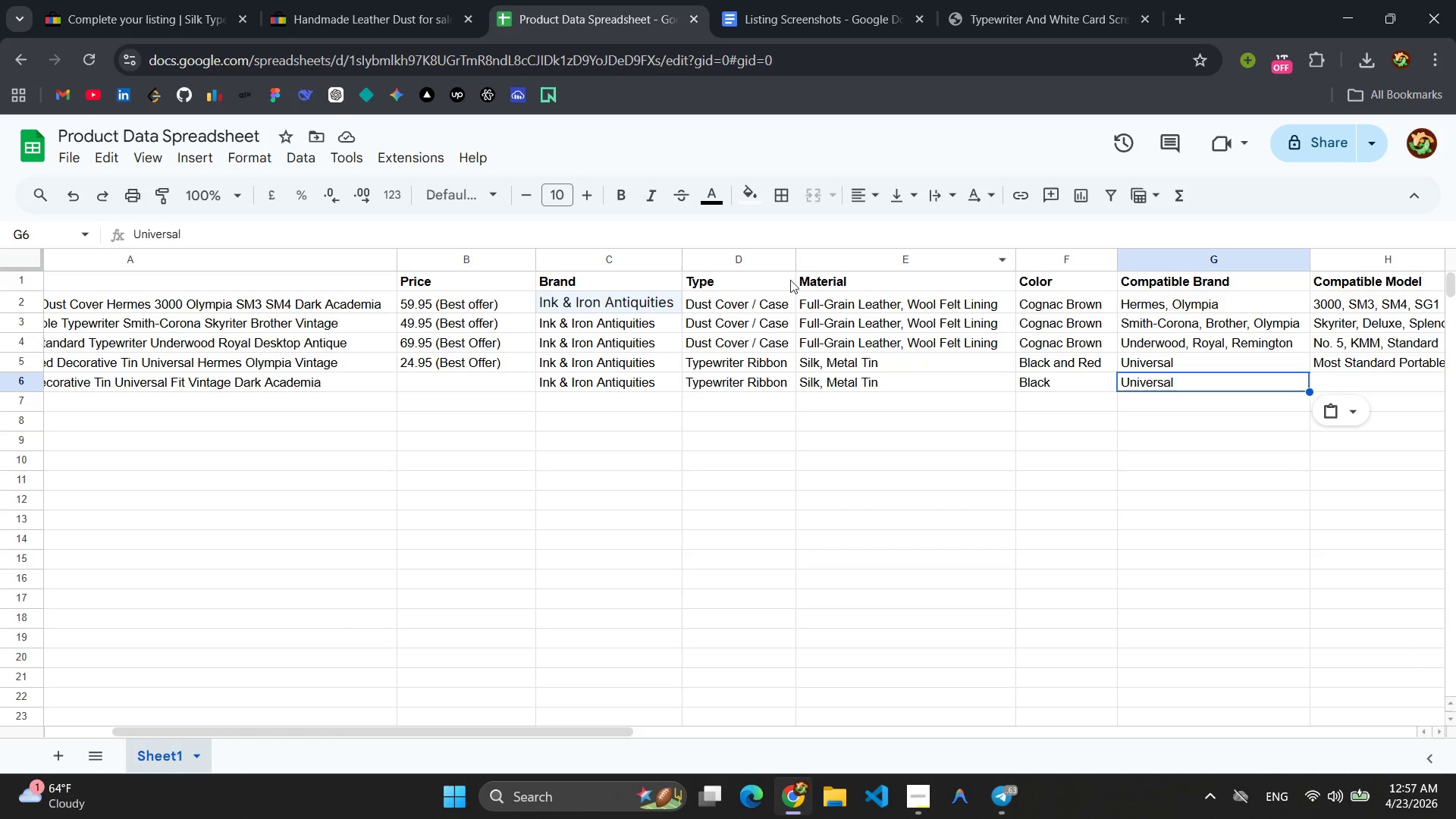 
mouse_move([1112, 382])
 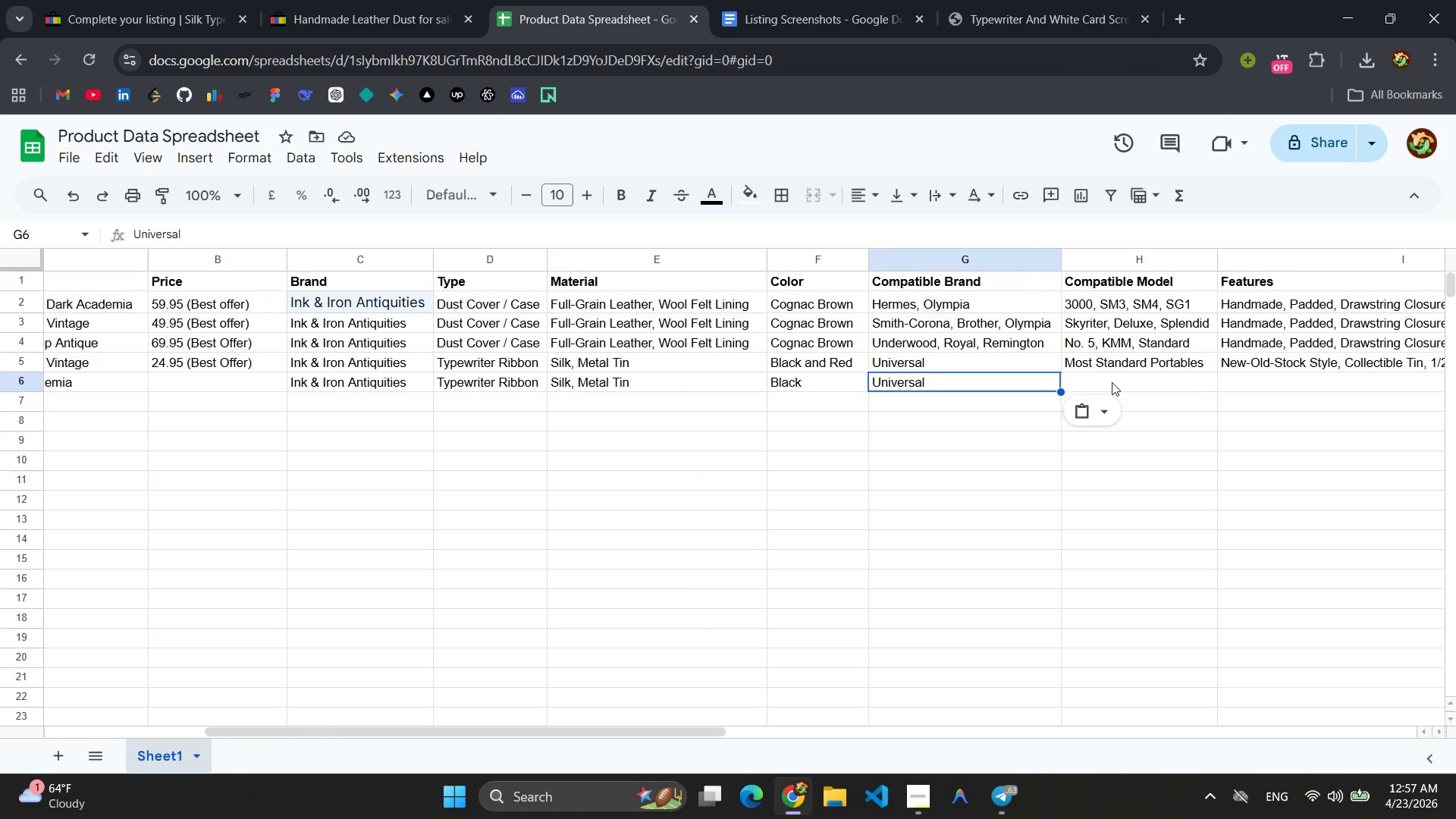 
left_click([1112, 382])
 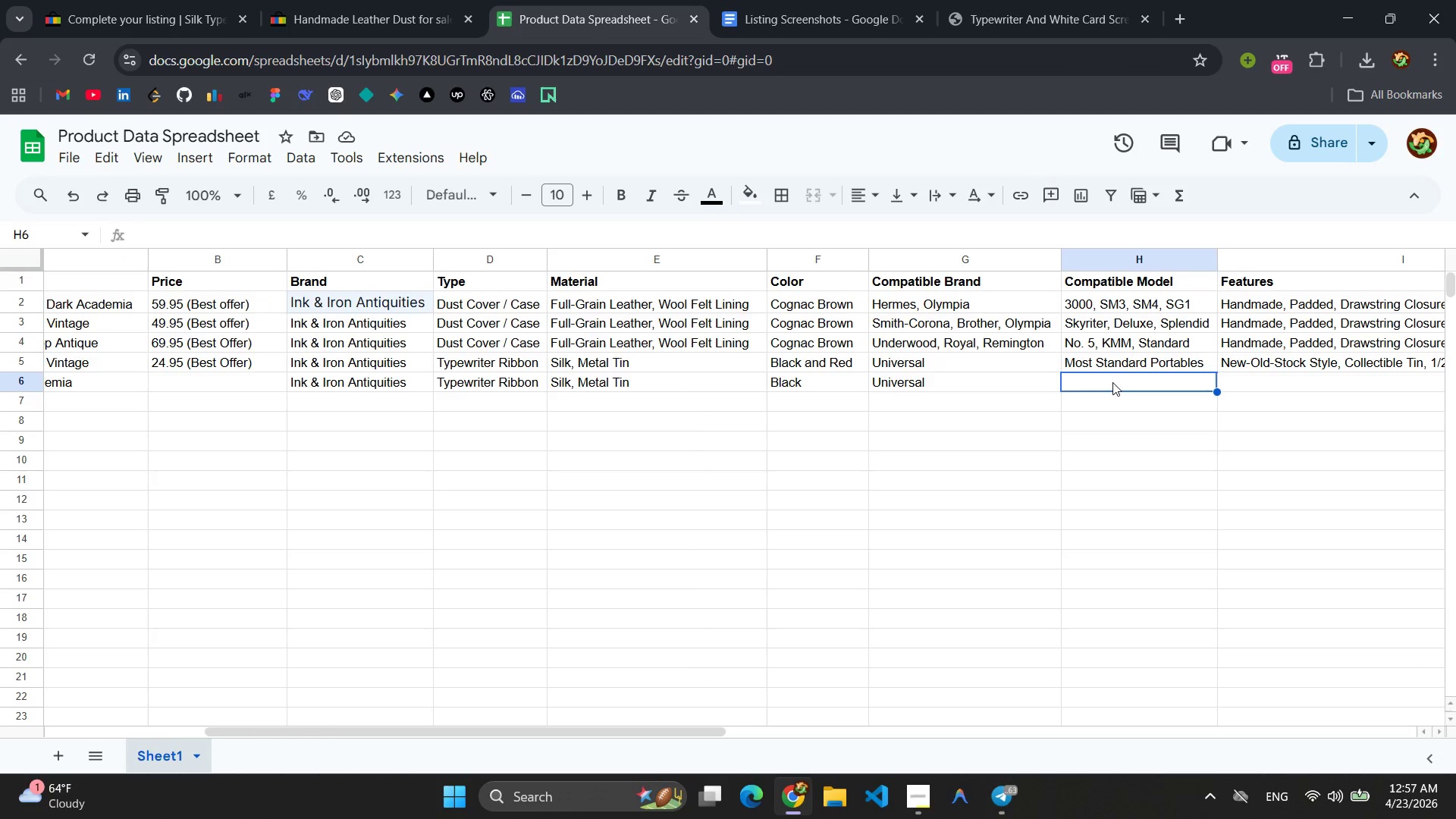 
key(Control+V)
 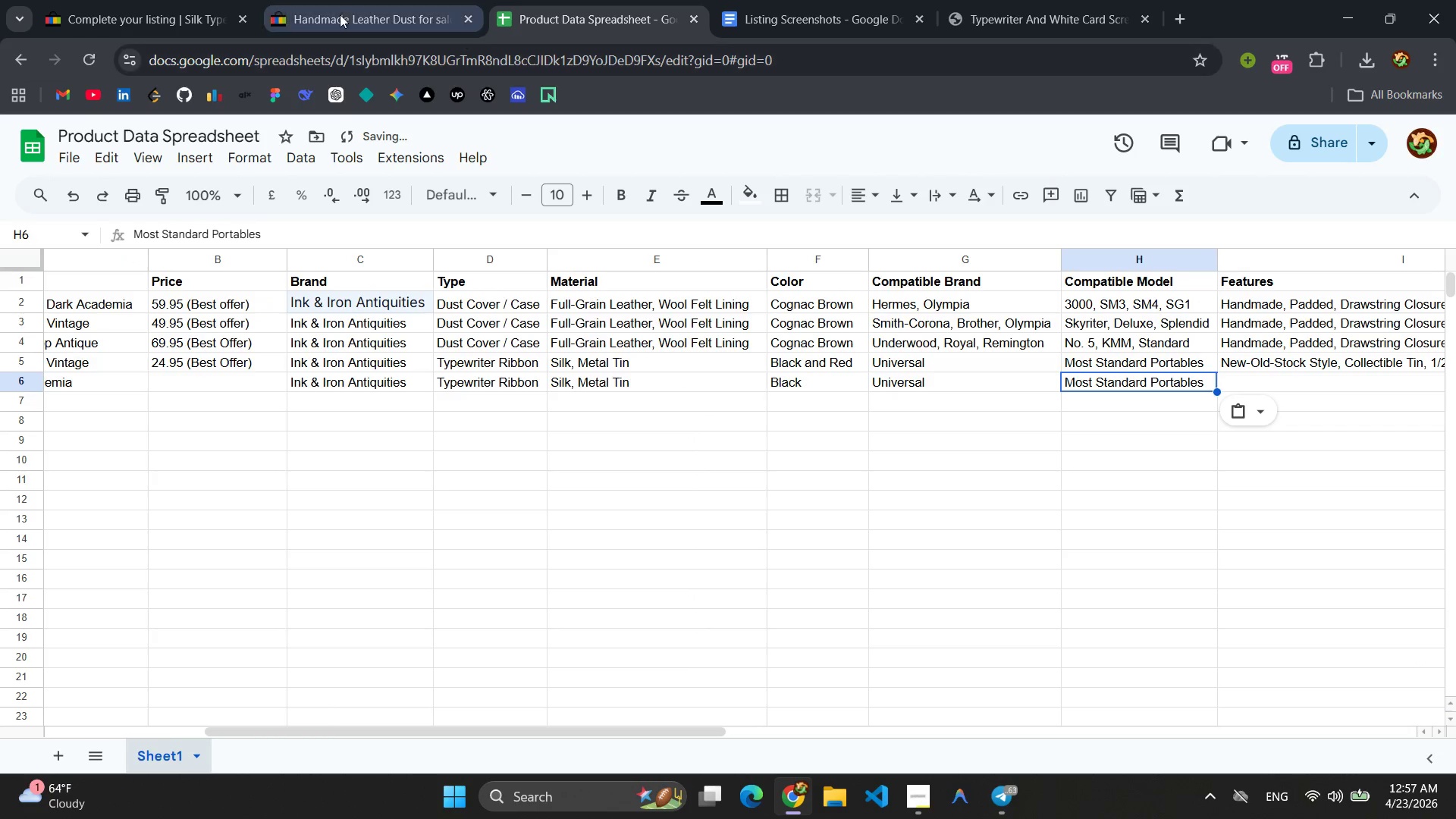 
left_click([218, 0])
 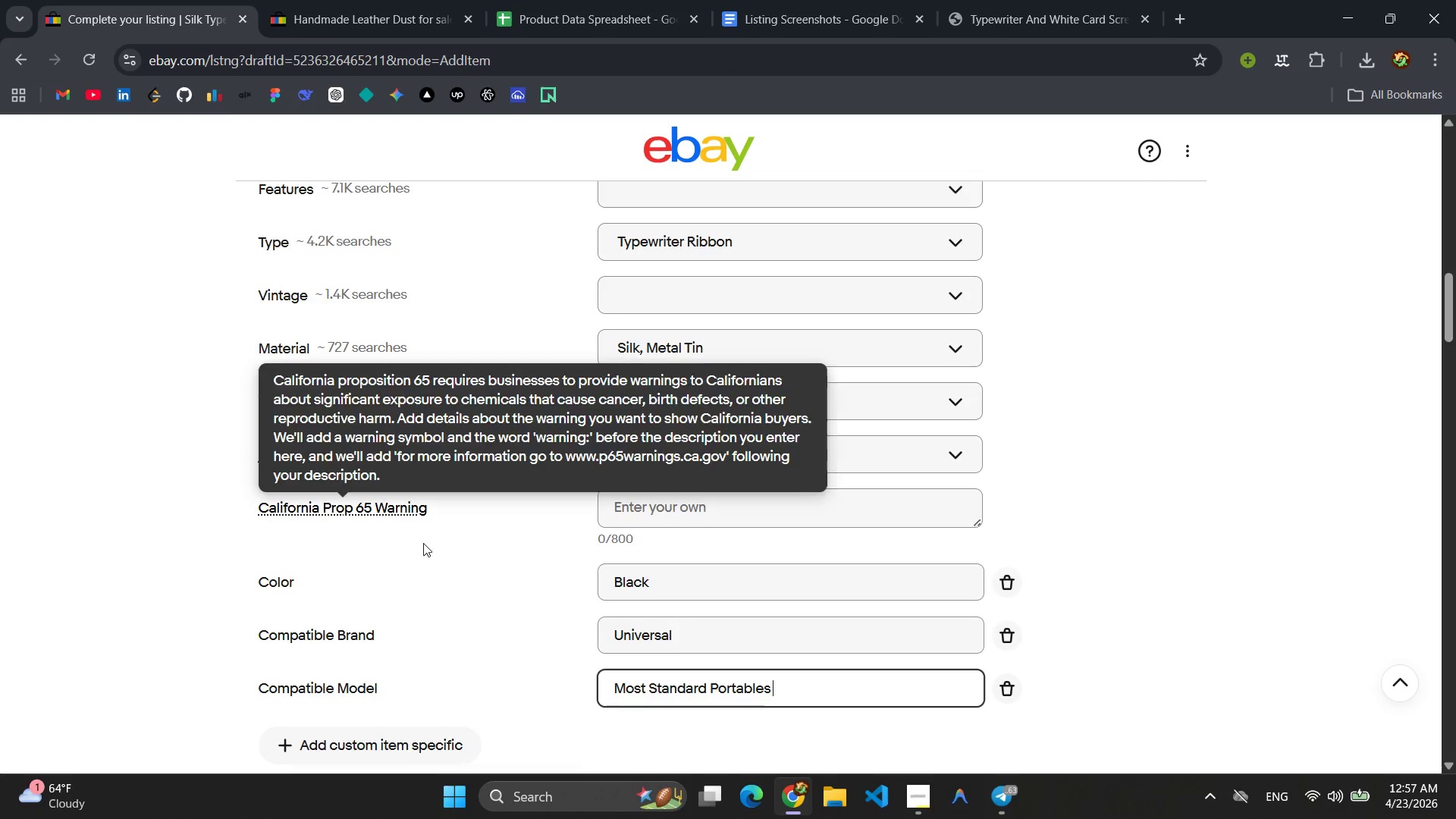 
left_click([456, 651])
 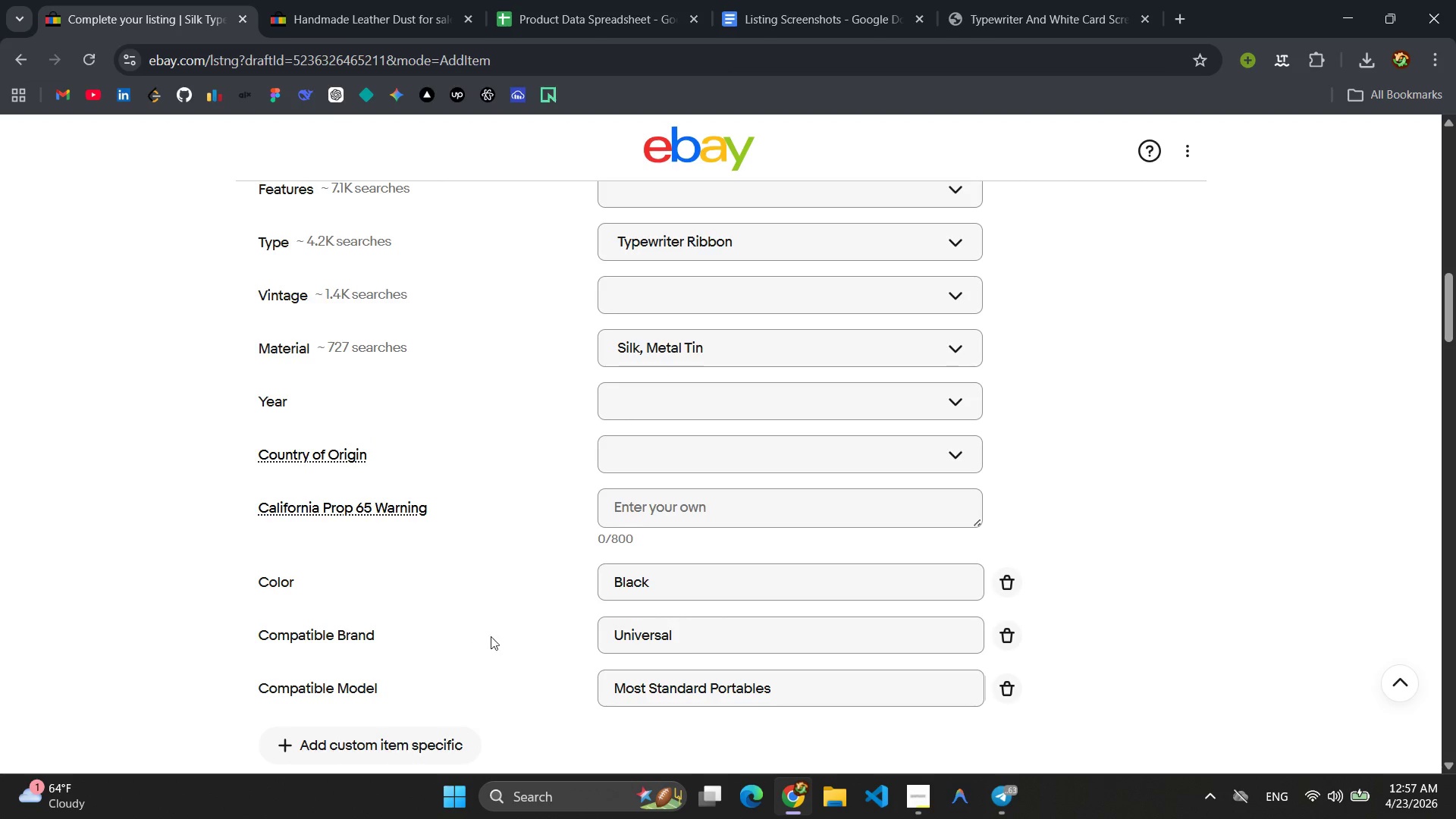 
scroll: coordinate [504, 634], scroll_direction: down, amount: 3.0
 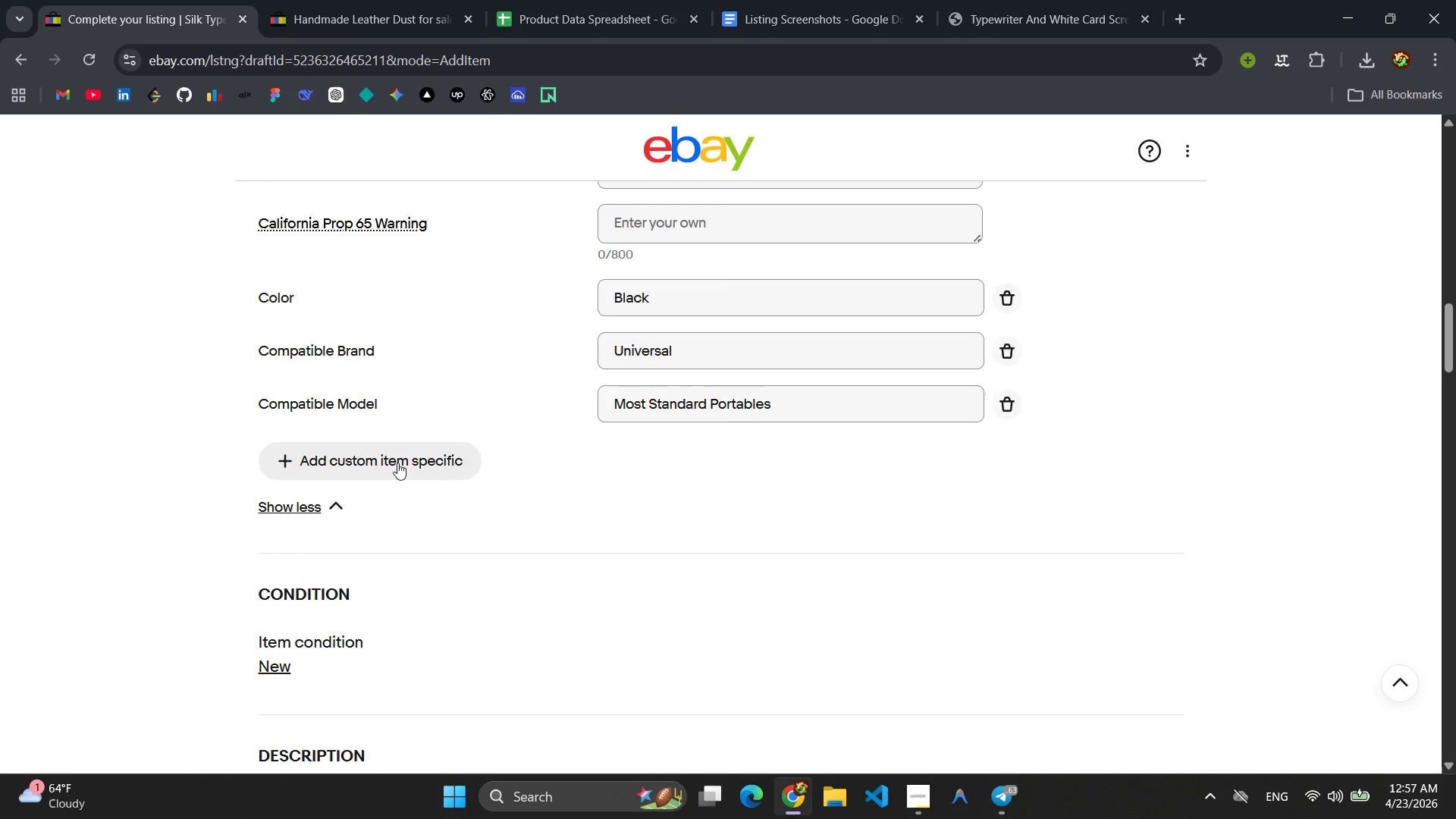 
scroll: coordinate [509, 521], scroll_direction: up, amount: 5.0
 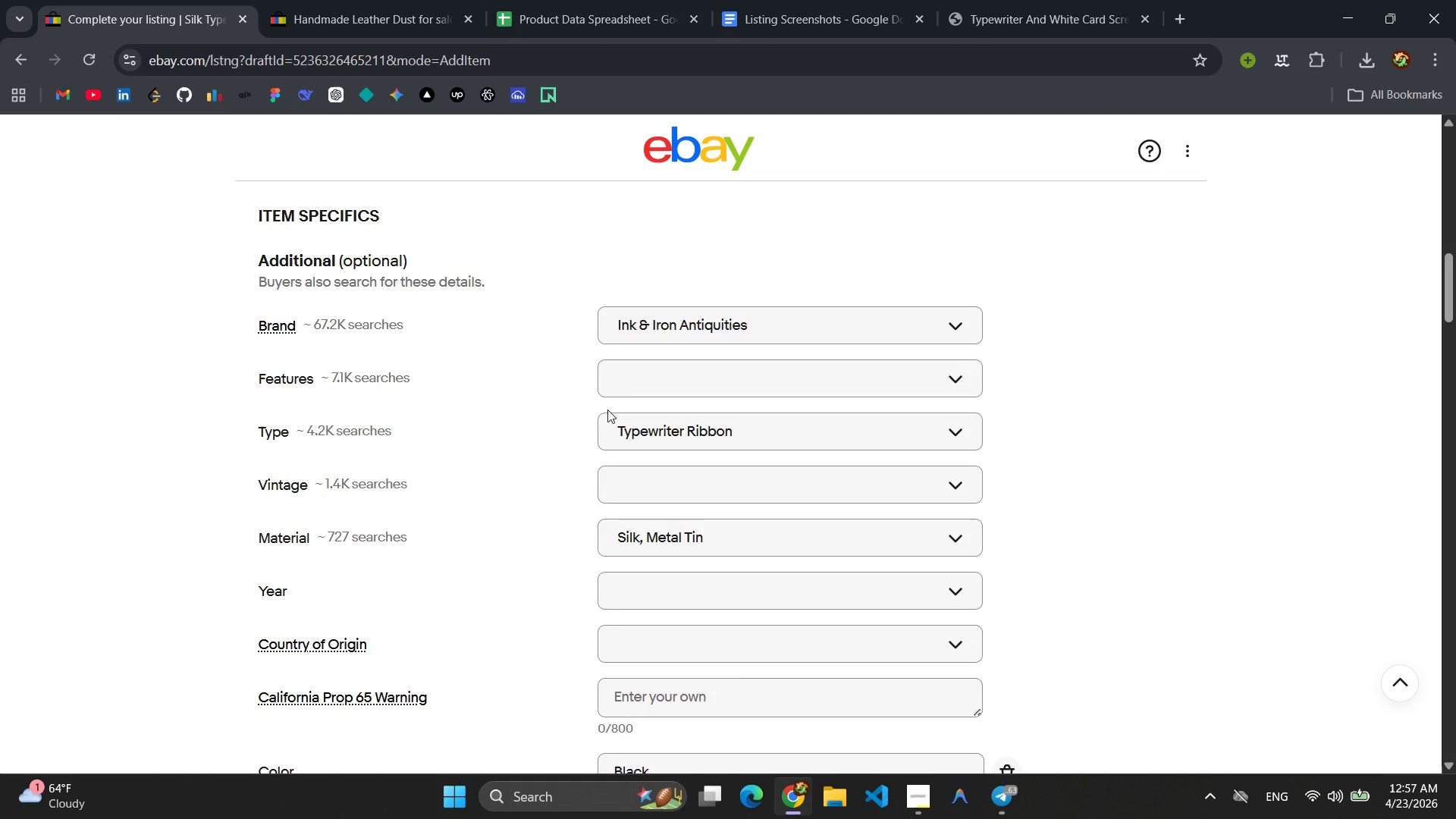 
left_click([632, 384])
 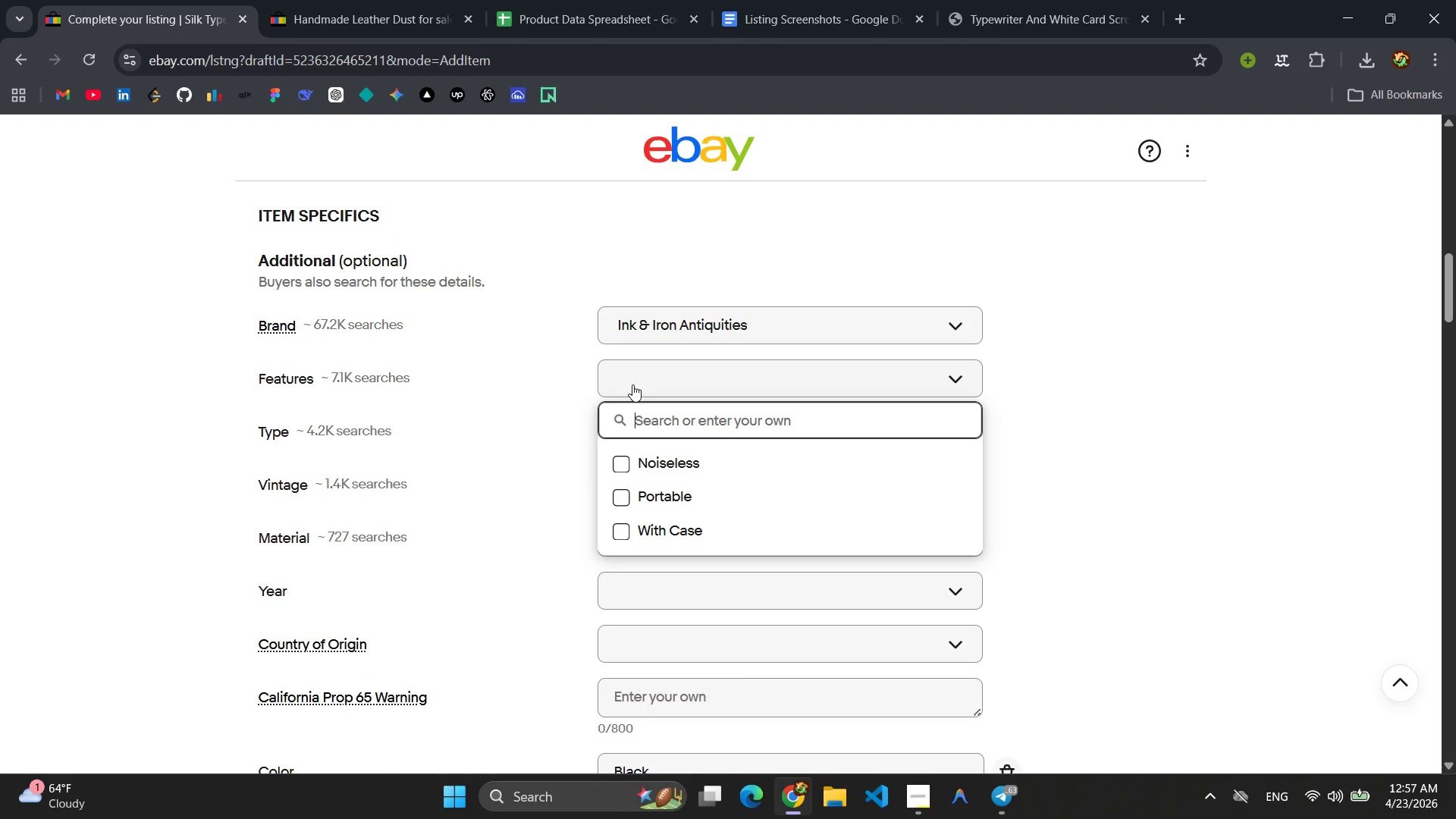 
type(New_O)
key(Backspace)
key(Backspace)
type(-Old-Stock Style)
 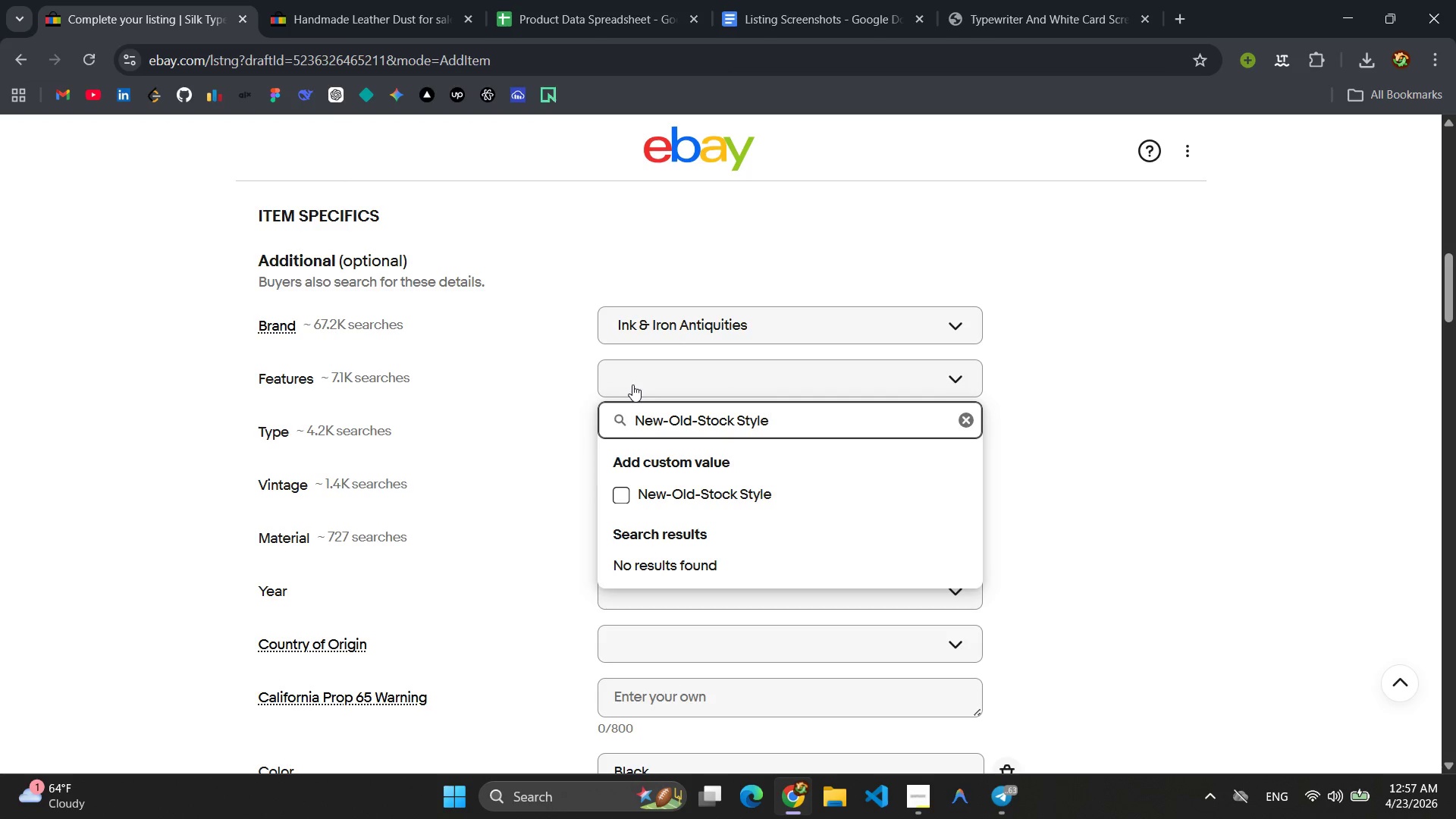 
key(Enter)
 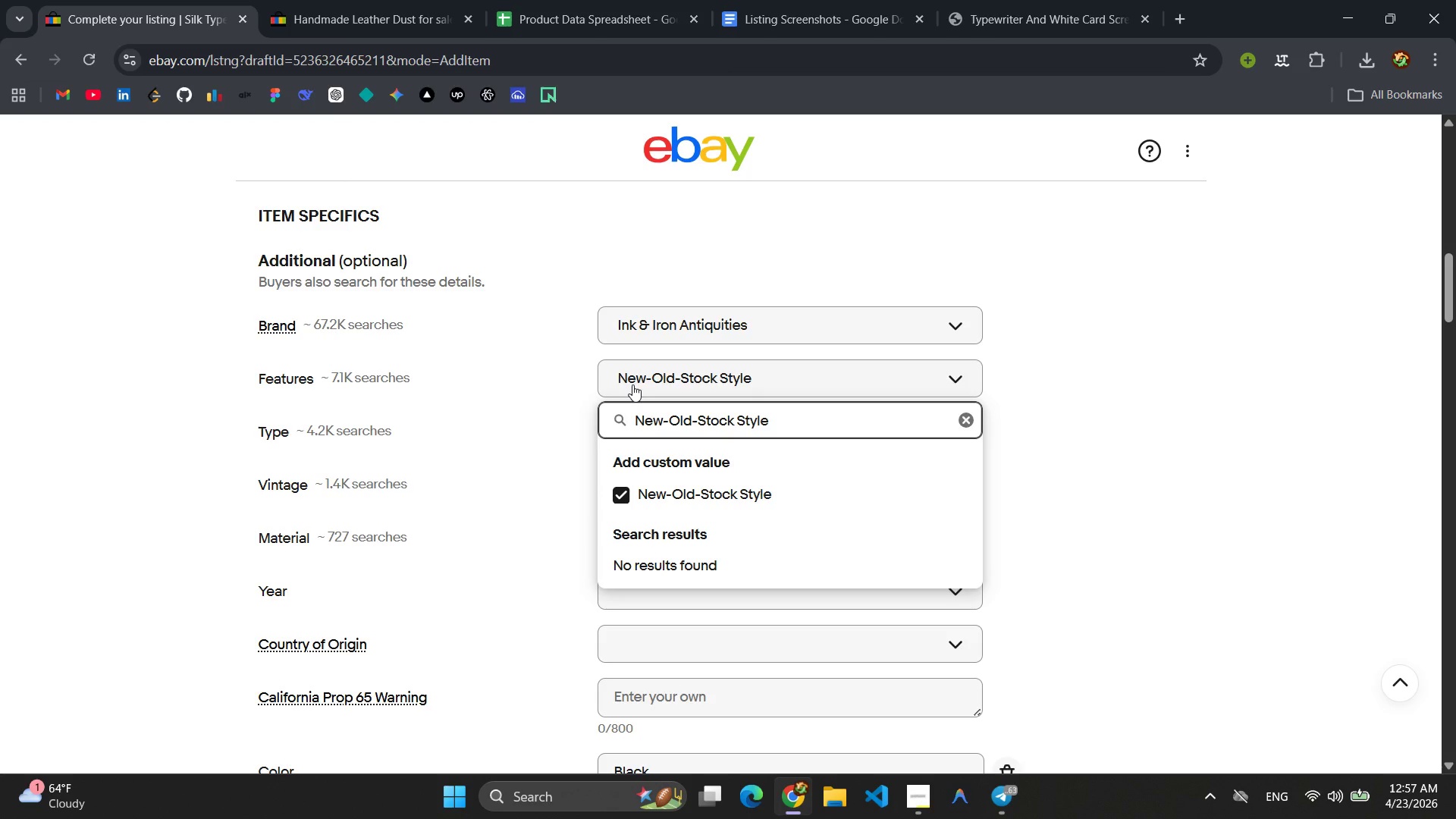 
hold_key(key=Backspace, duration=1.38)
 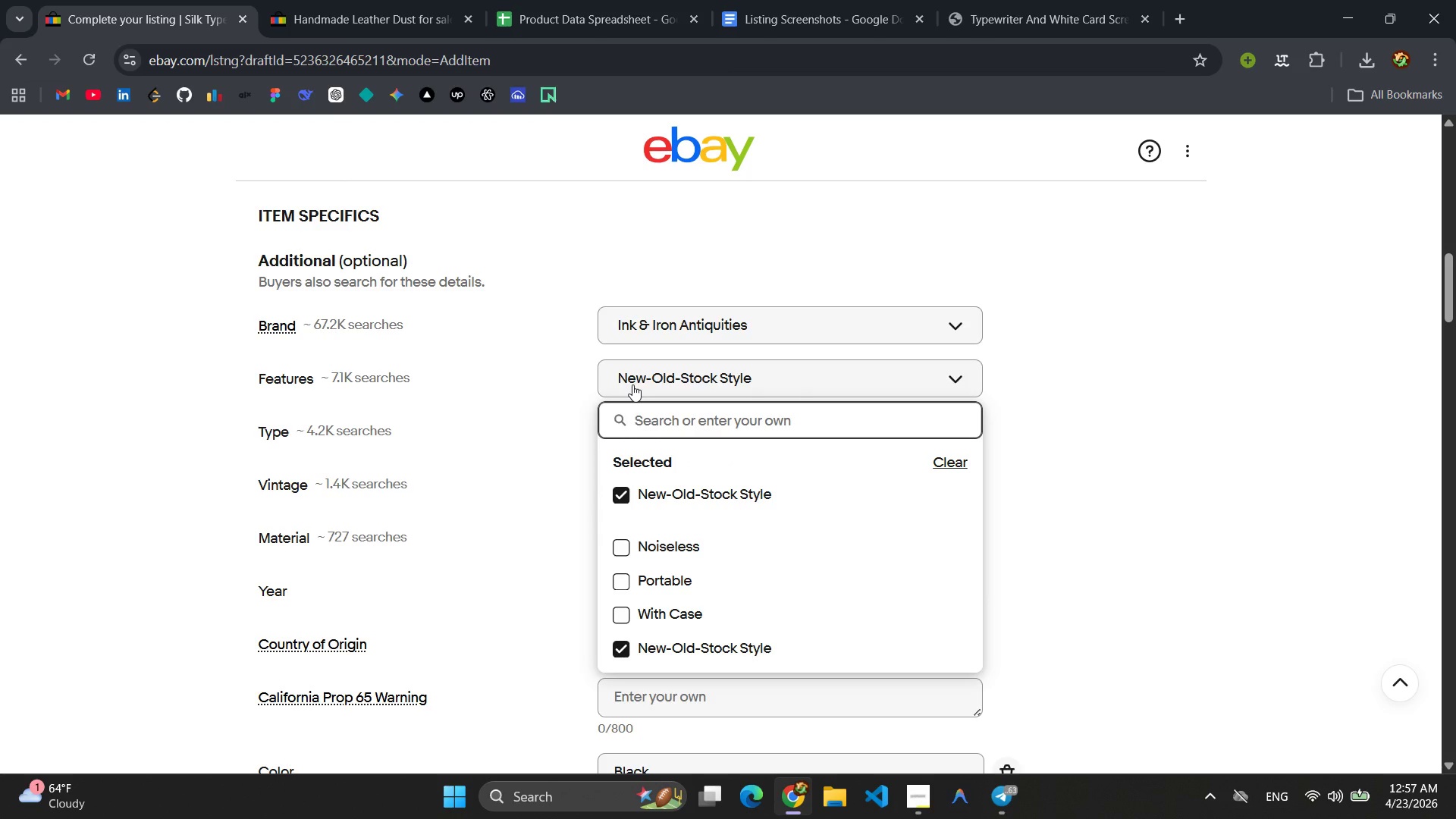 
type(Collectible Tin)
 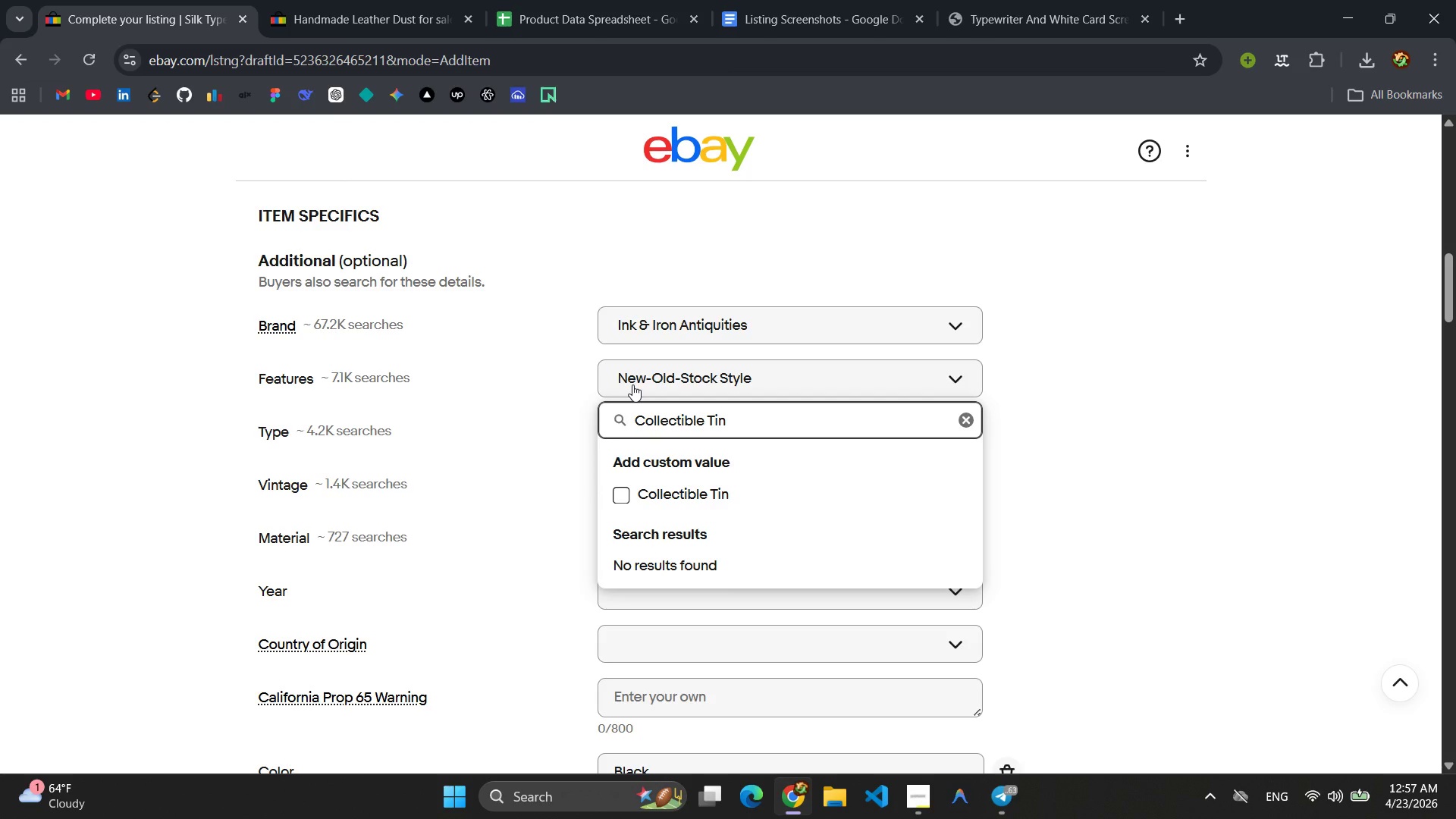 
key(Enter)
 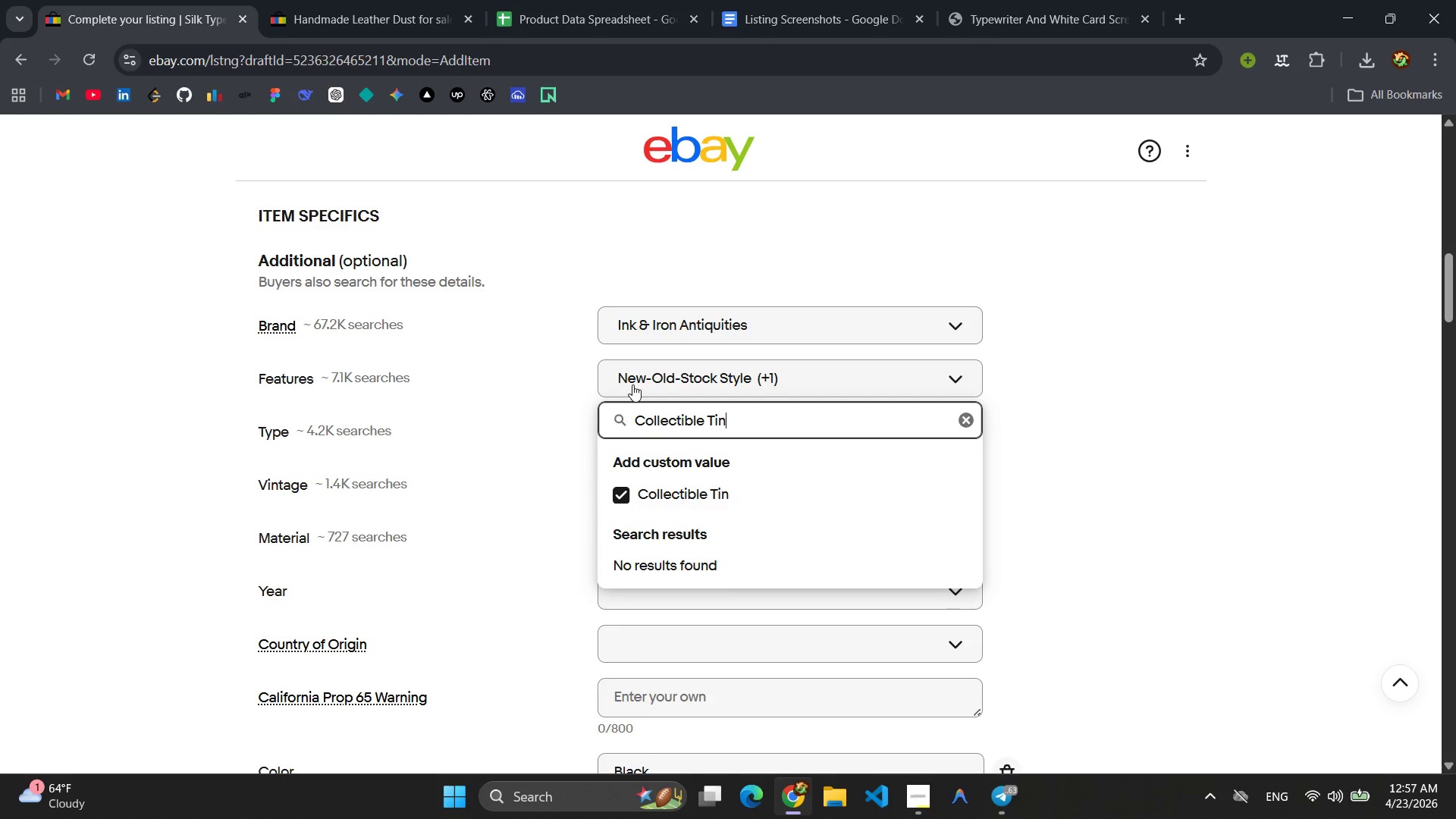 
hold_key(key=Backspace, duration=1.25)
 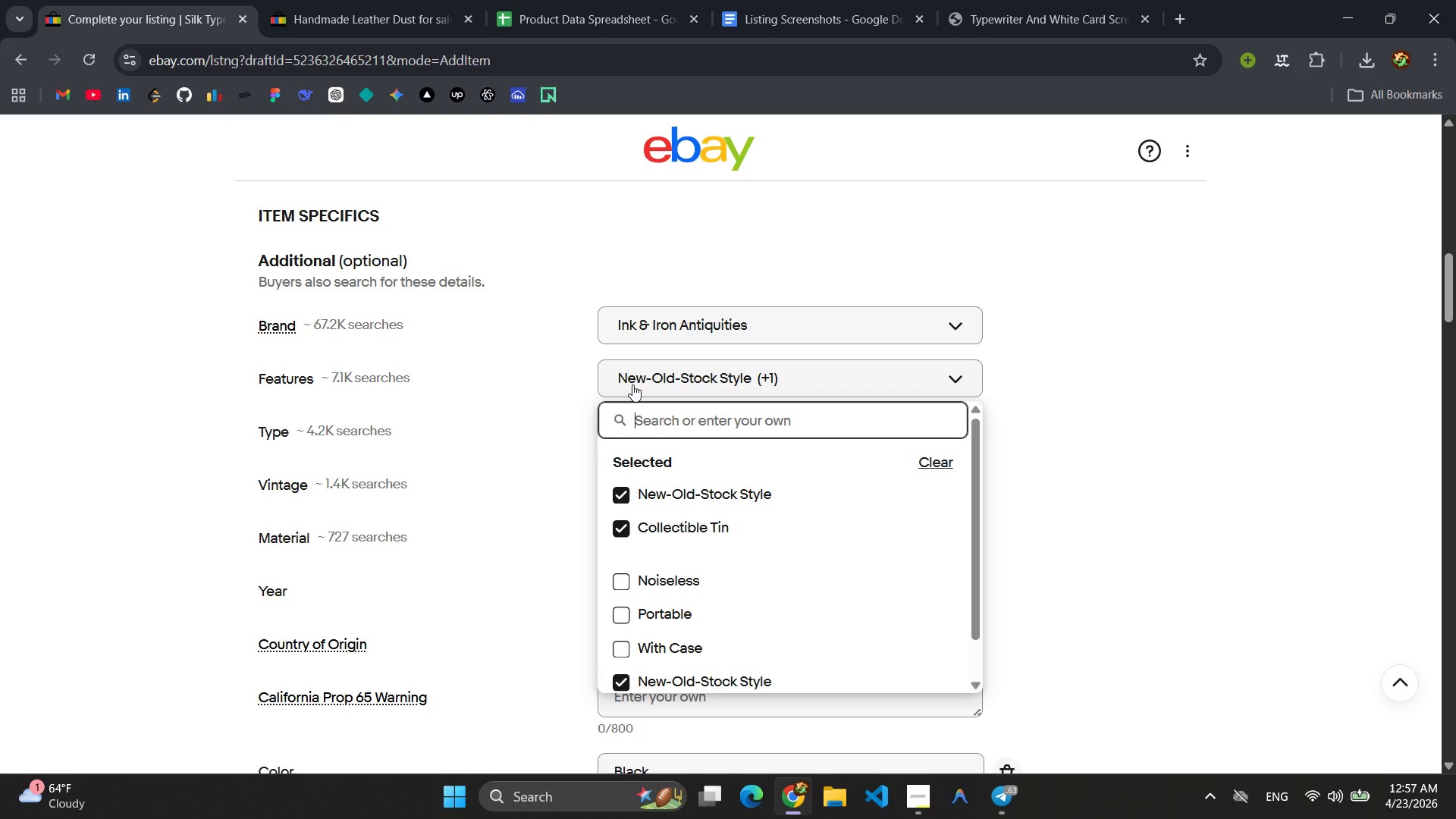 
type(1/2" Spool)
 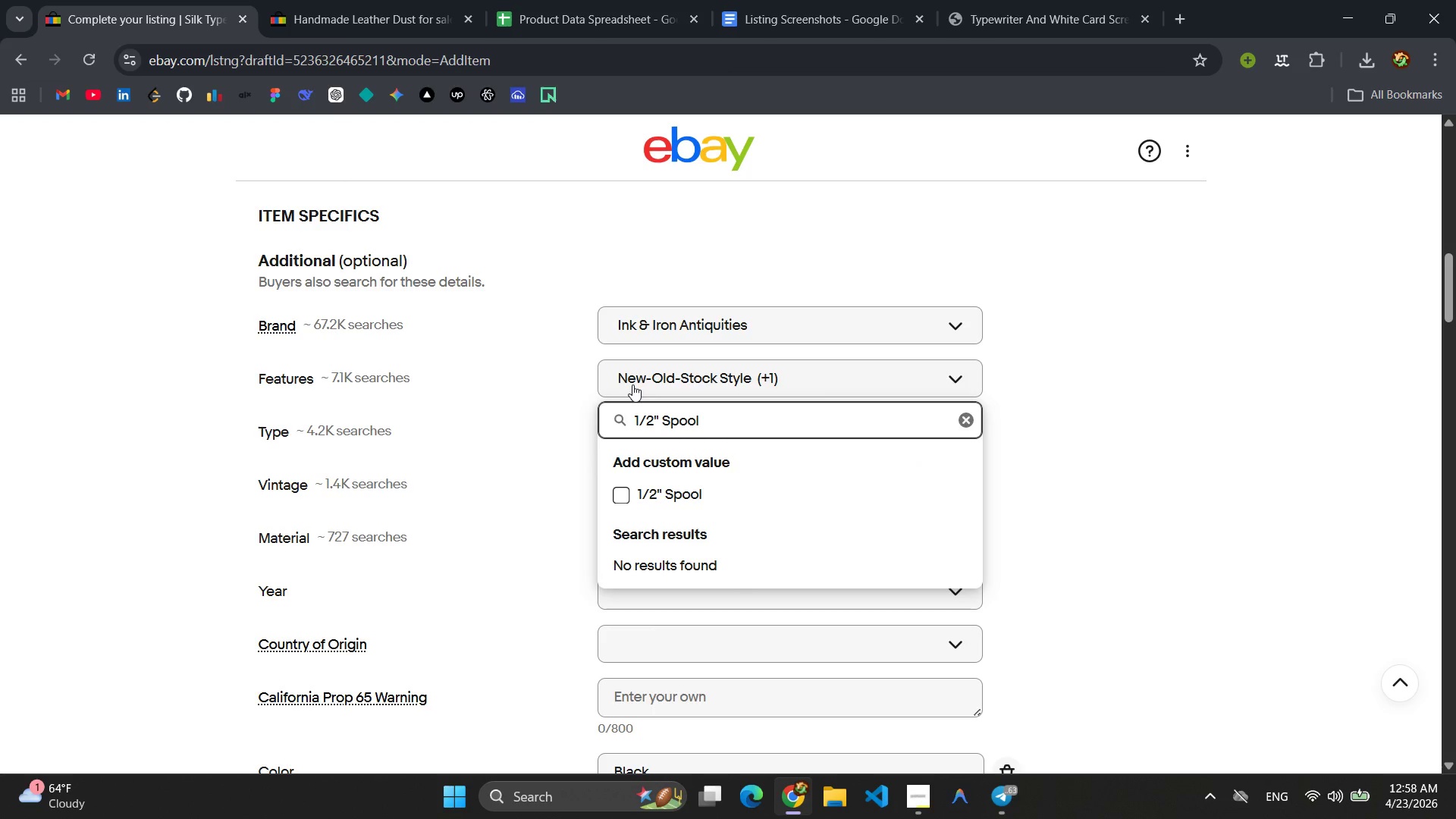 
key(Enter)
 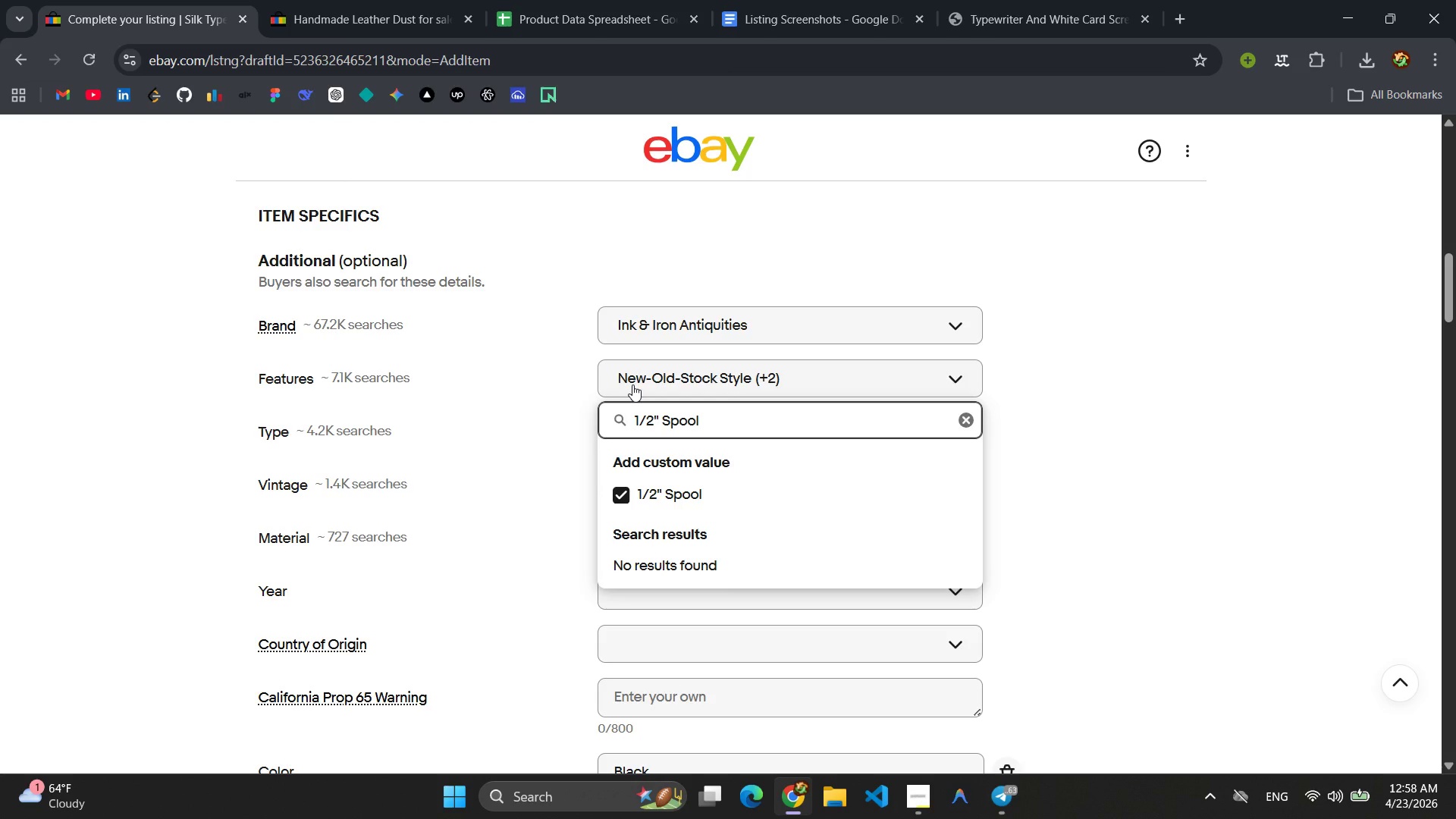 
wait(12.39)
 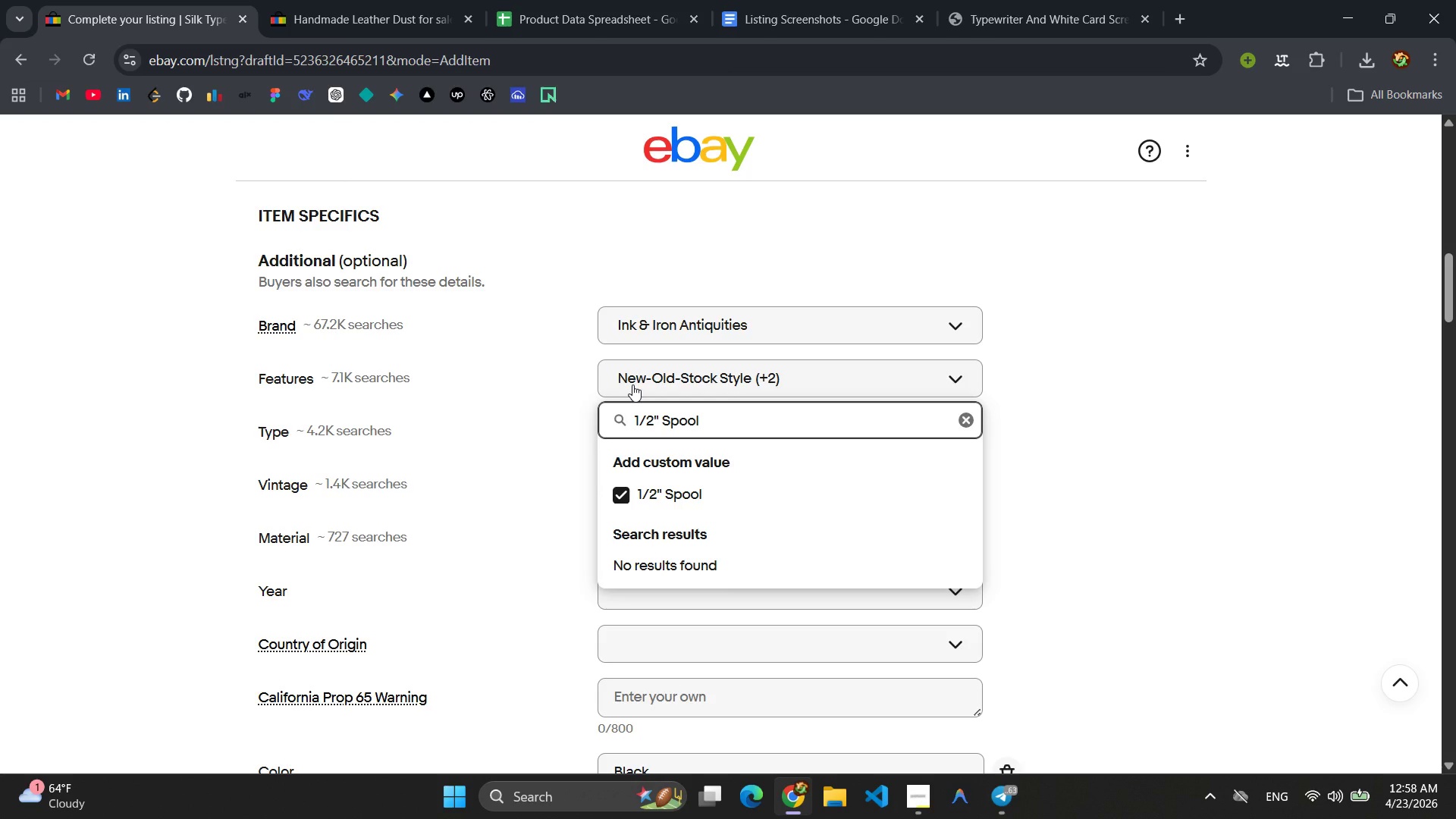 
left_click([573, 8])
 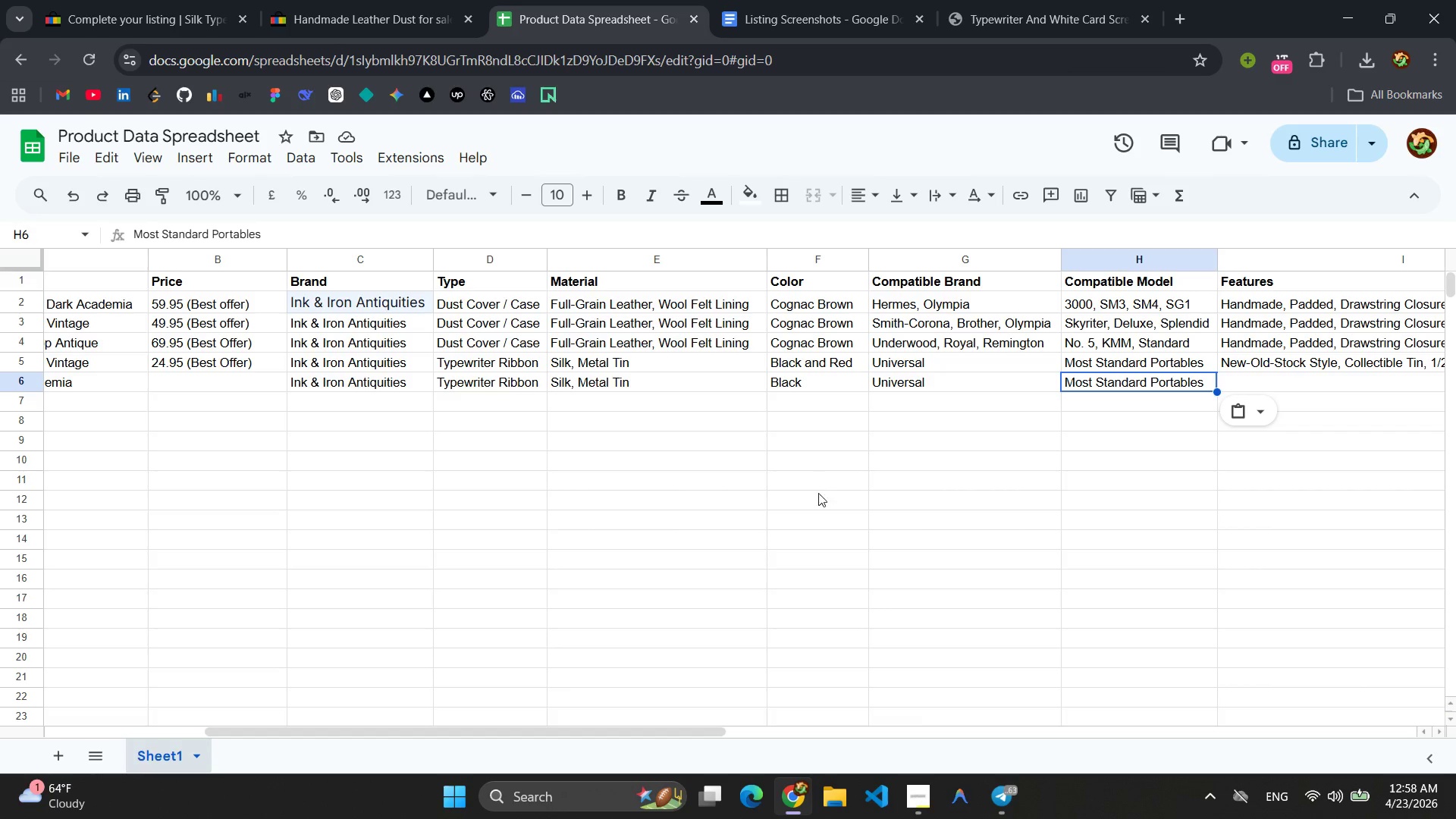 
left_click([949, 437])
 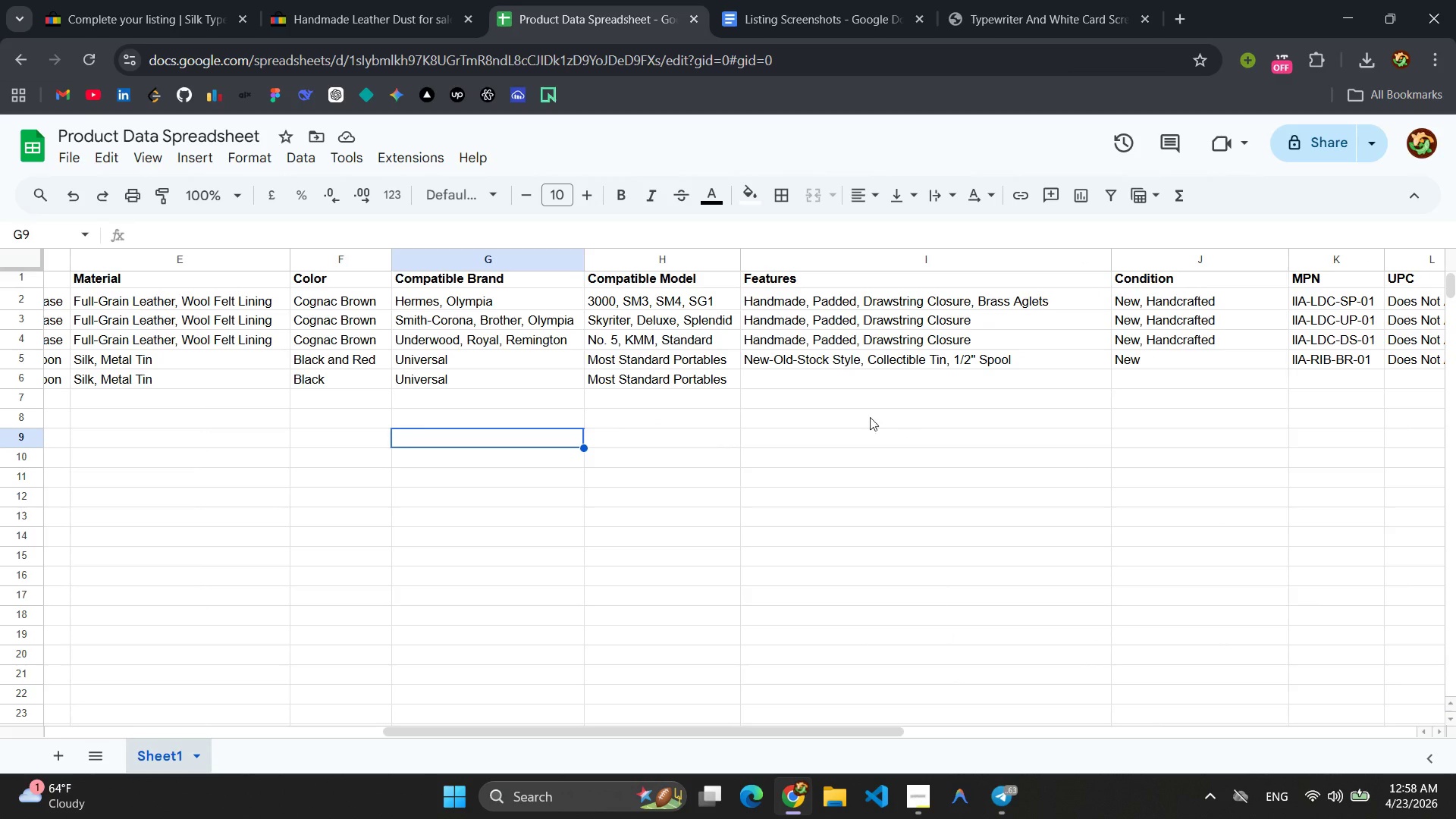 
left_click([808, 384])
 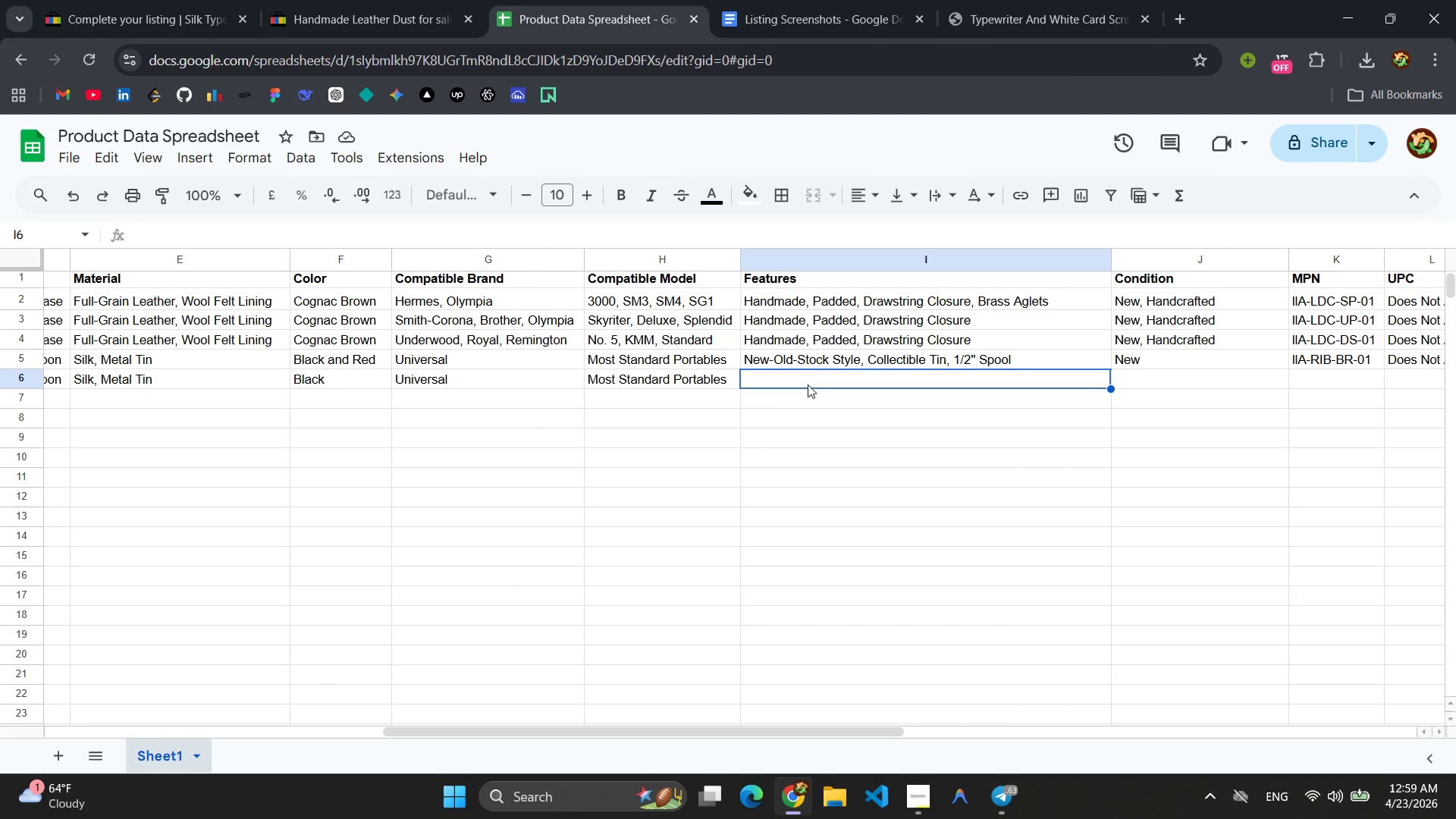 
wait(59.22)
 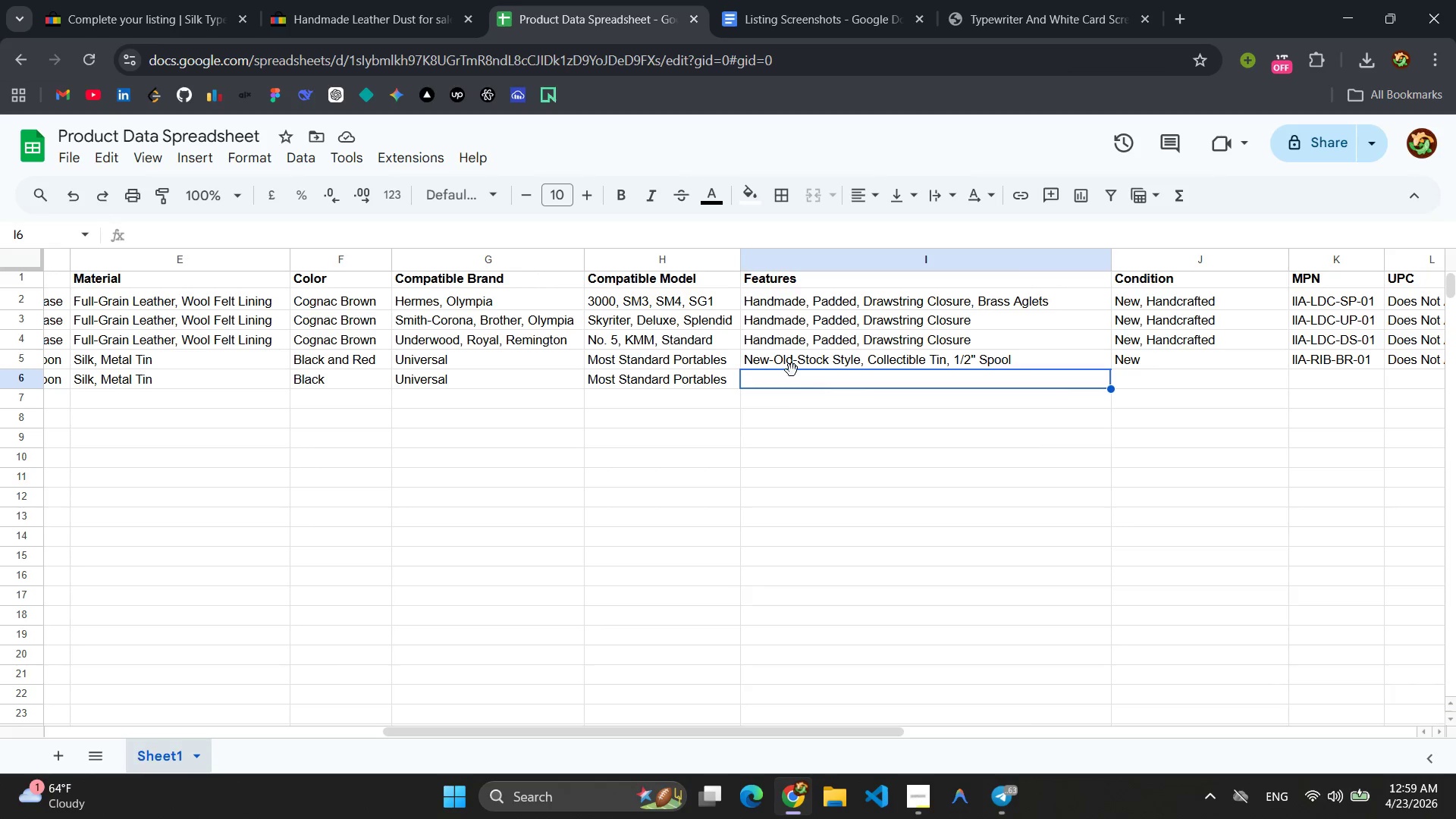 
key(Control+V)
 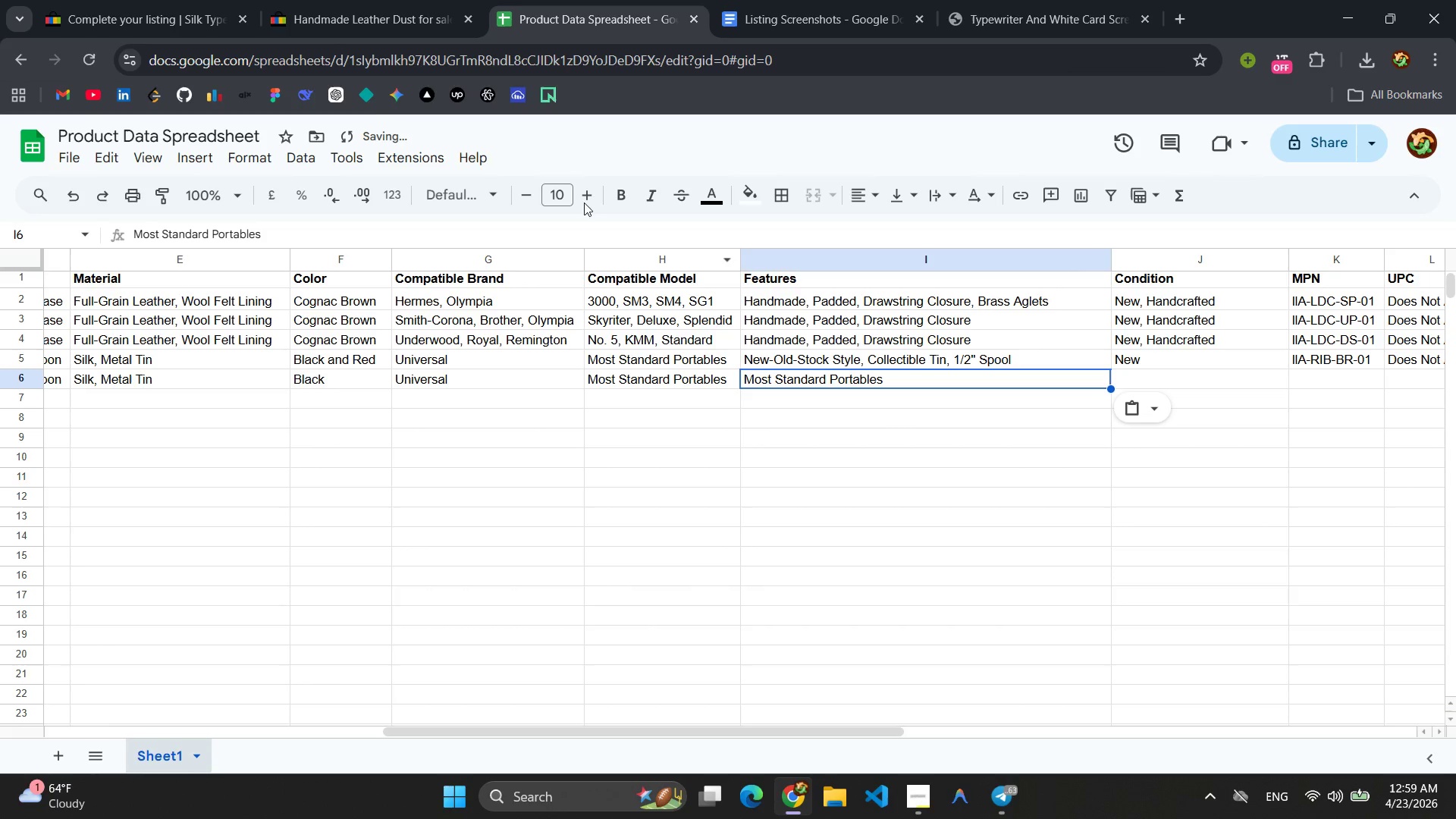 
left_click([172, 0])
 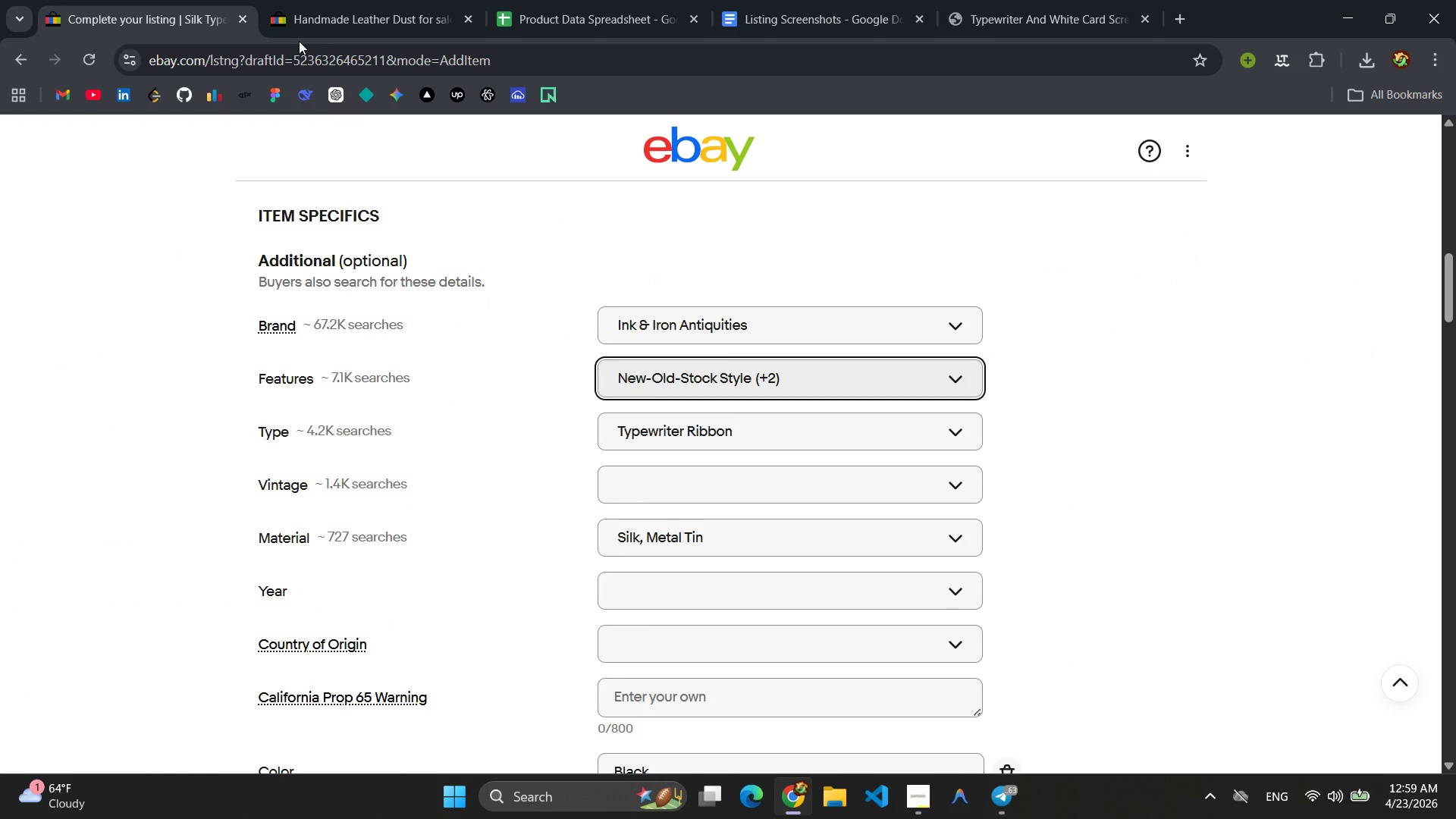 
wait(12.78)
 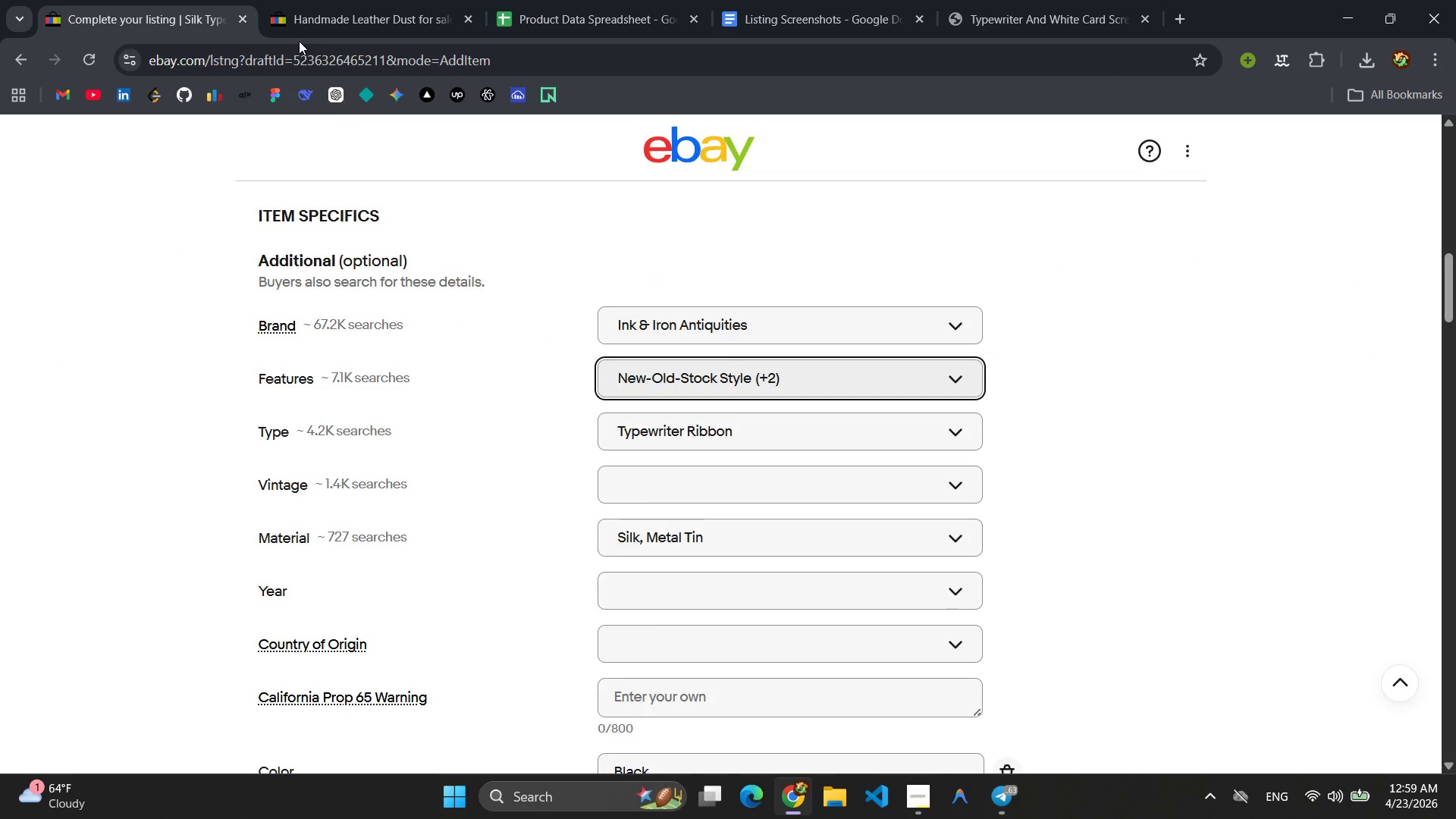 
left_click([637, 24])
 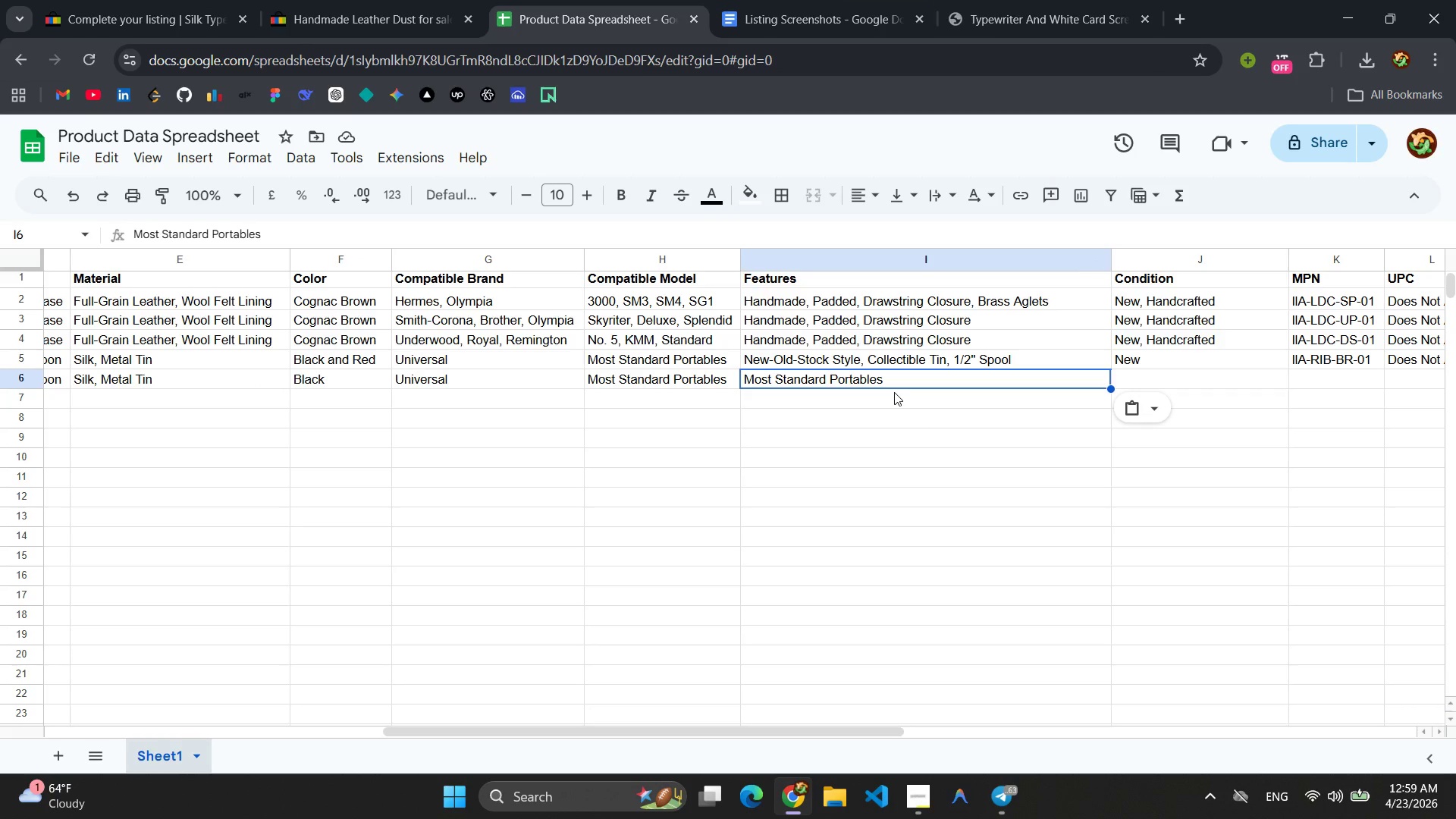 
double_click([890, 384])
 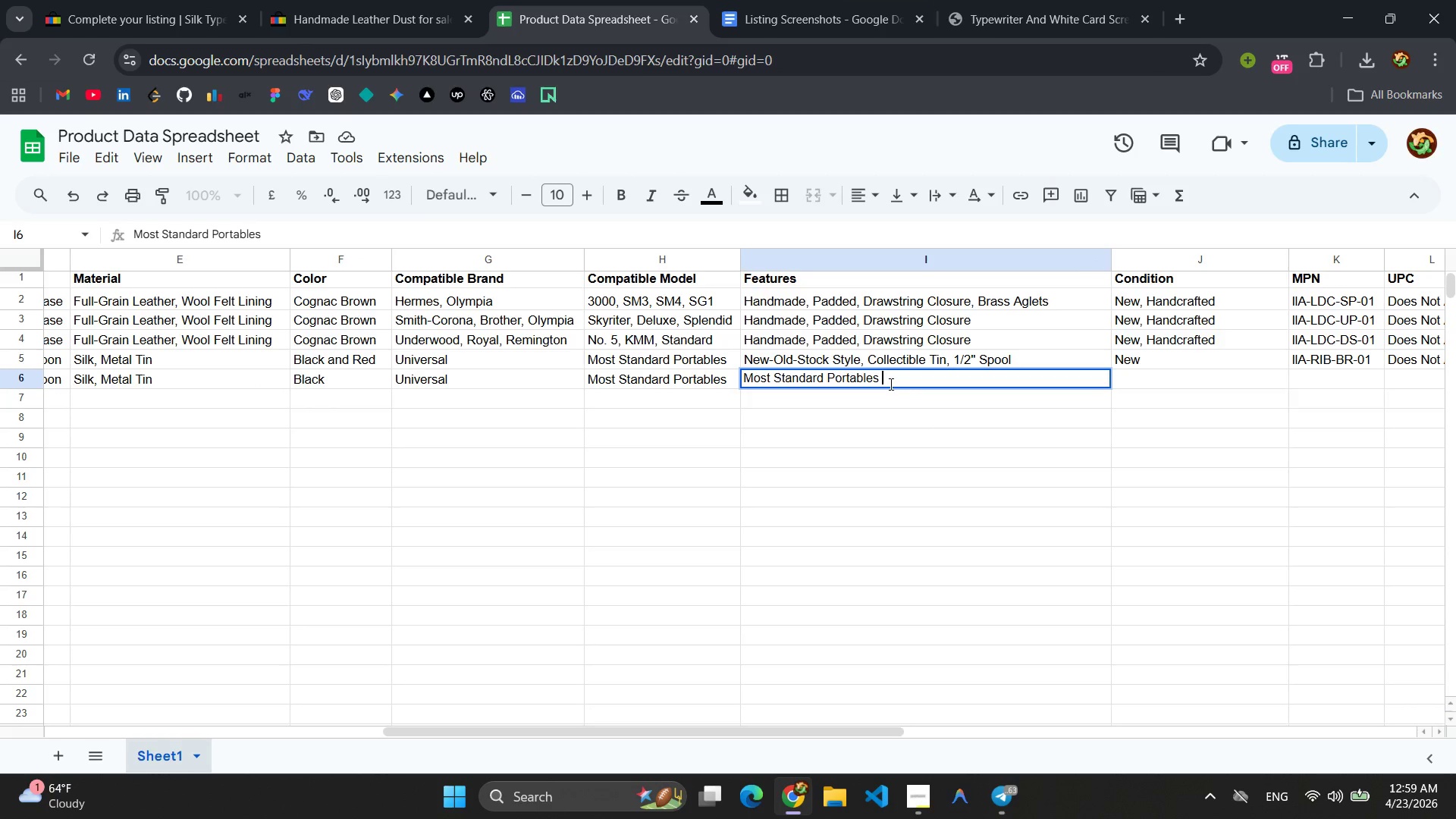 
double_click([890, 384])
 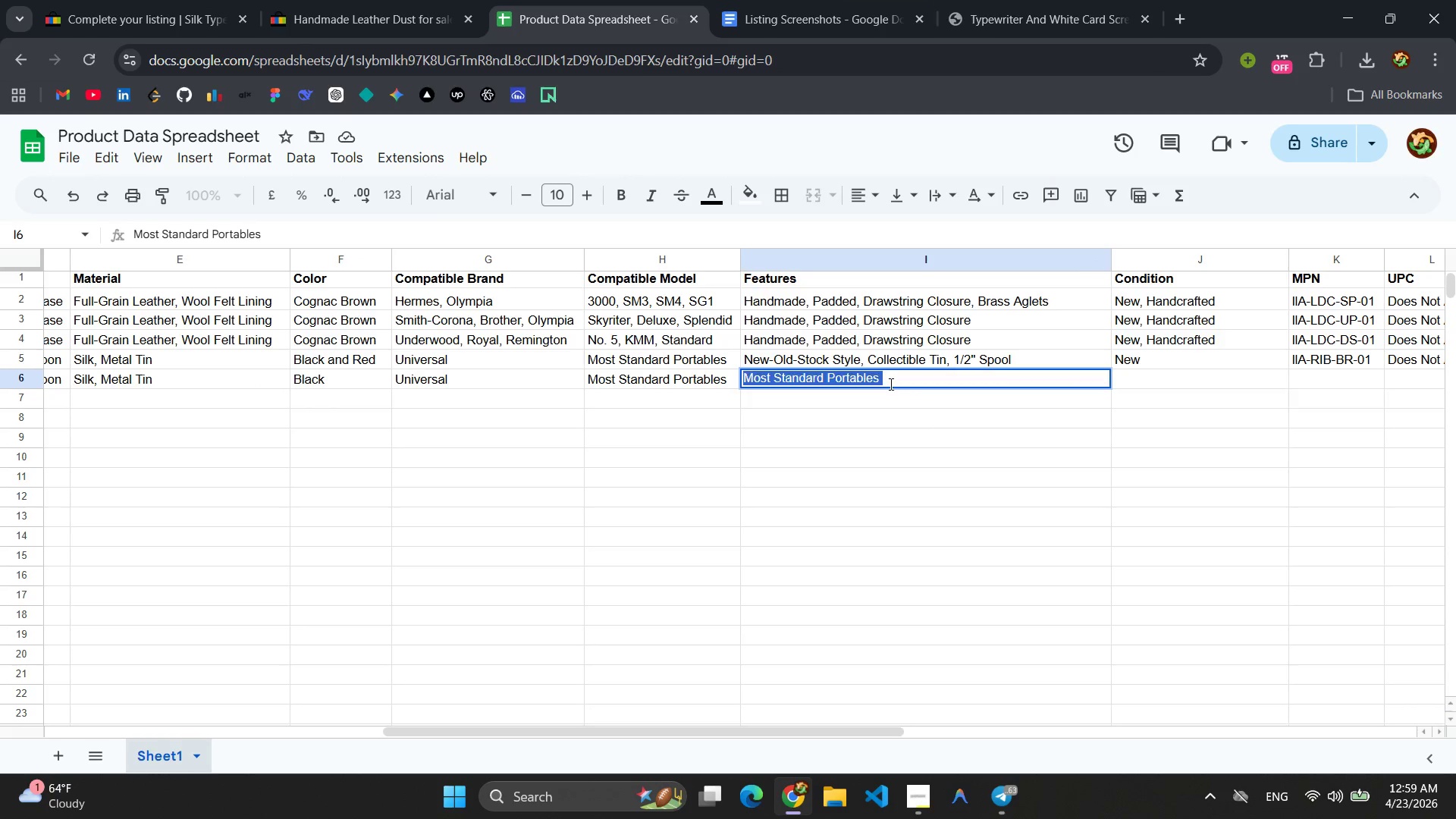 
triple_click([890, 384])
 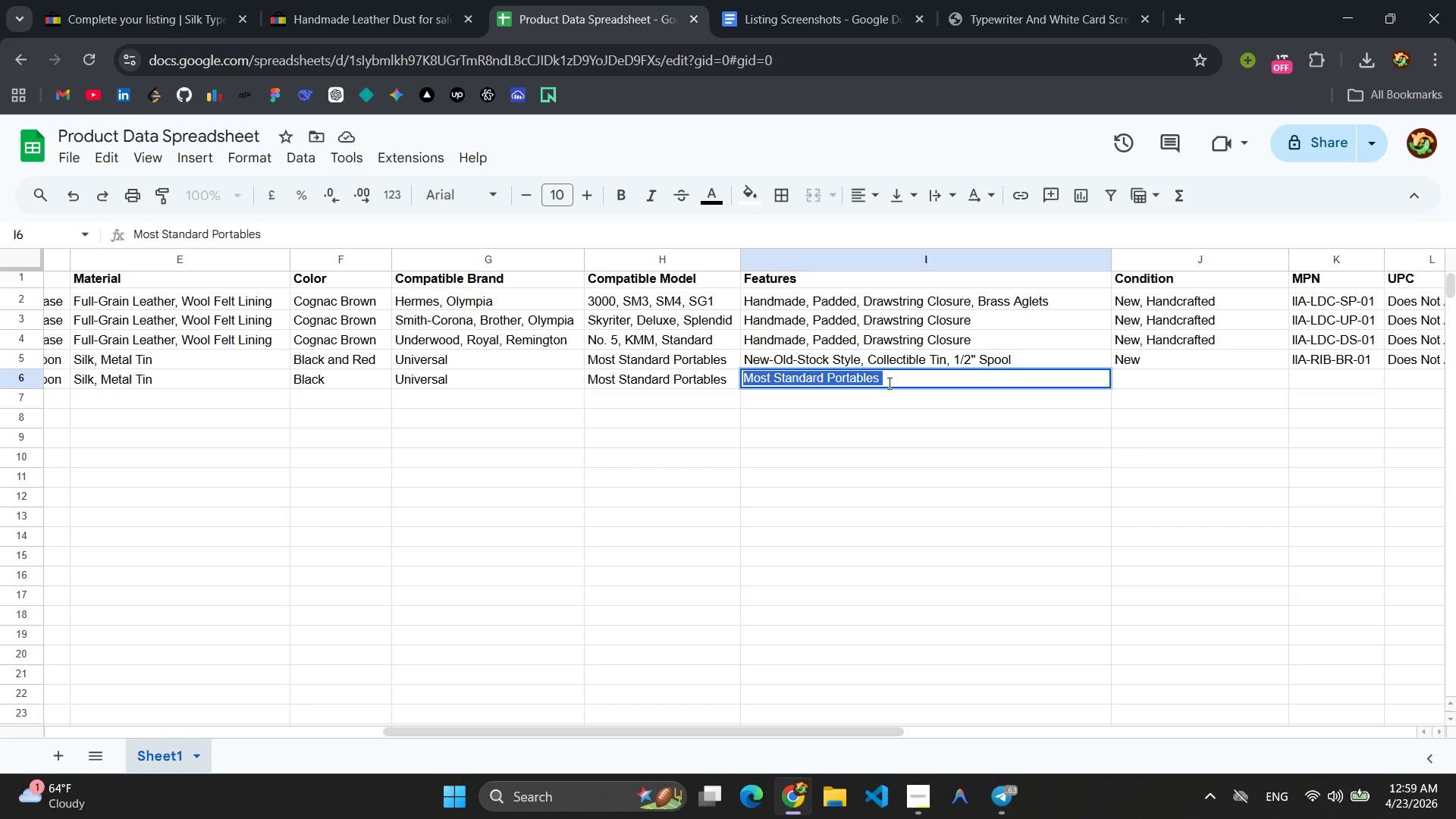 
key(Backspace)
 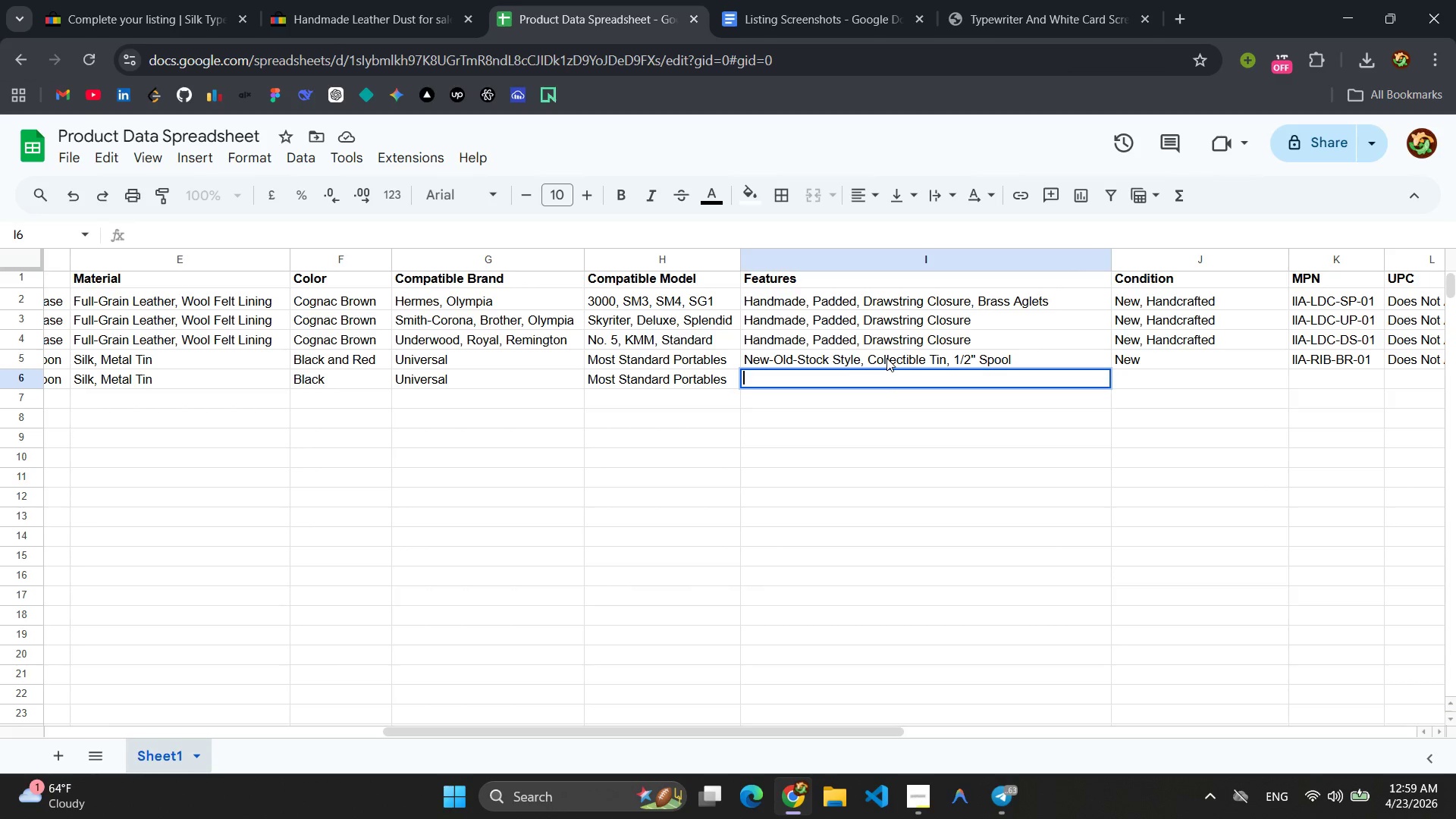 
double_click([886, 358])
 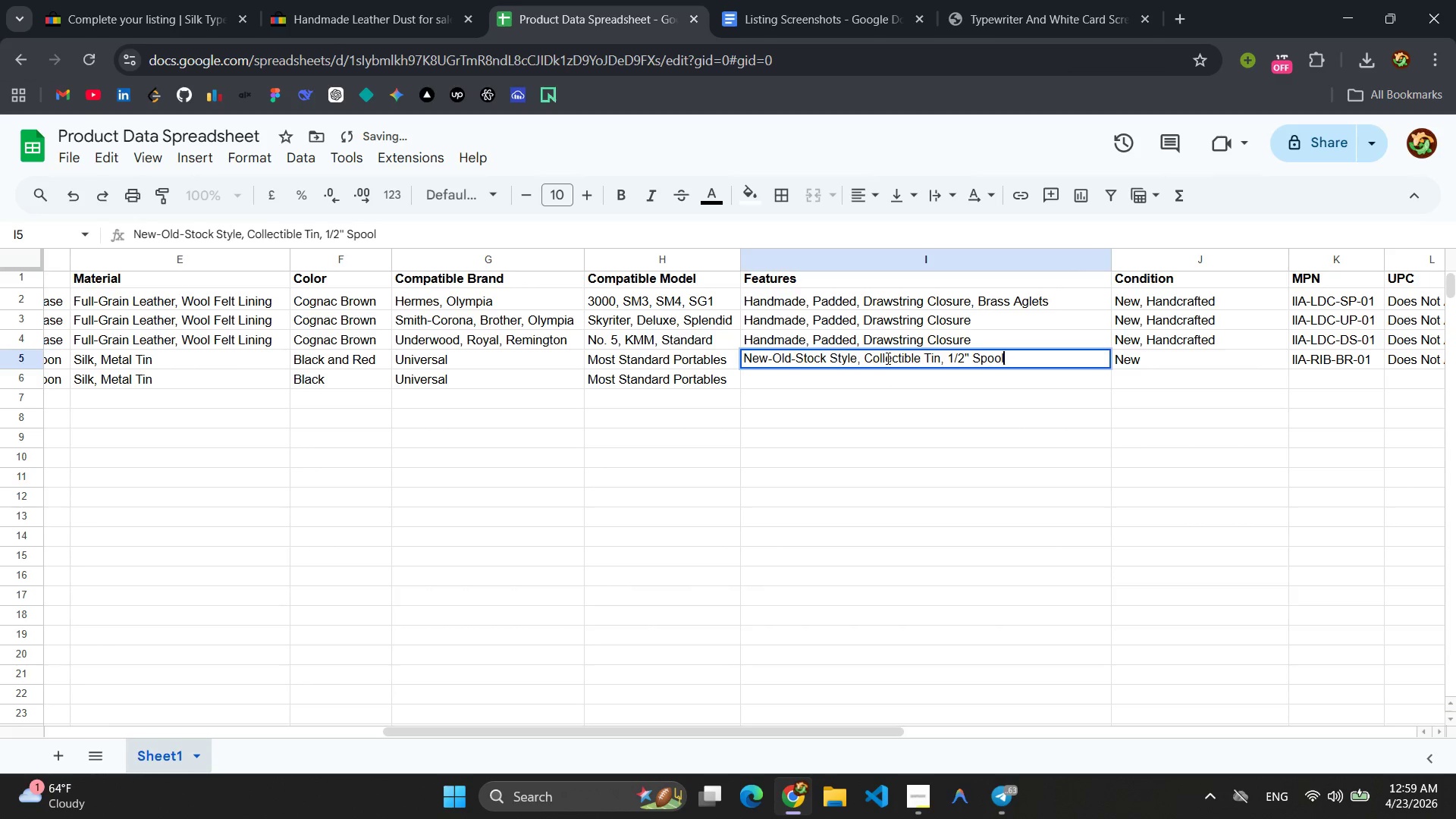 
triple_click([886, 358])
 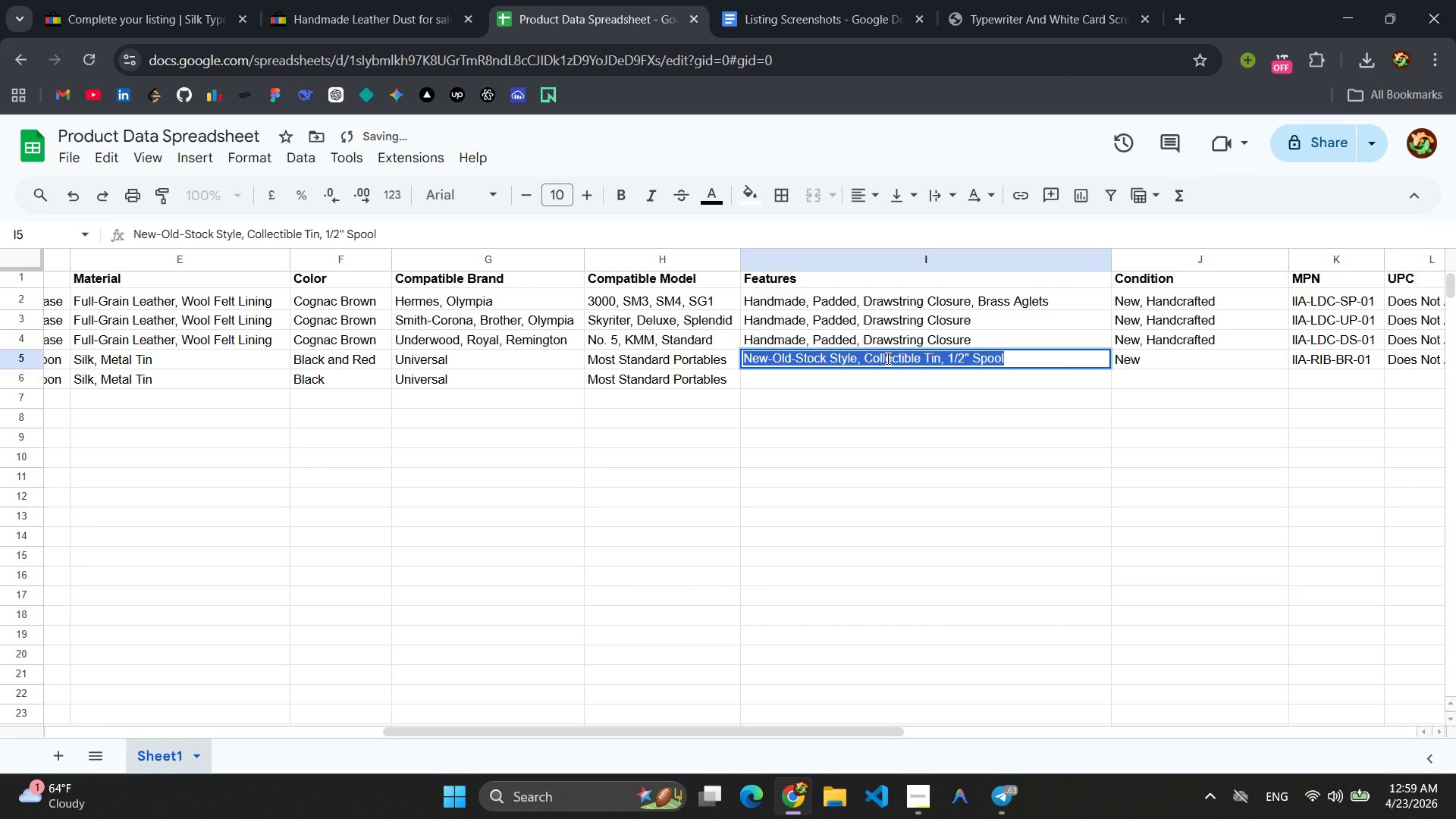 
key(Control+C)
 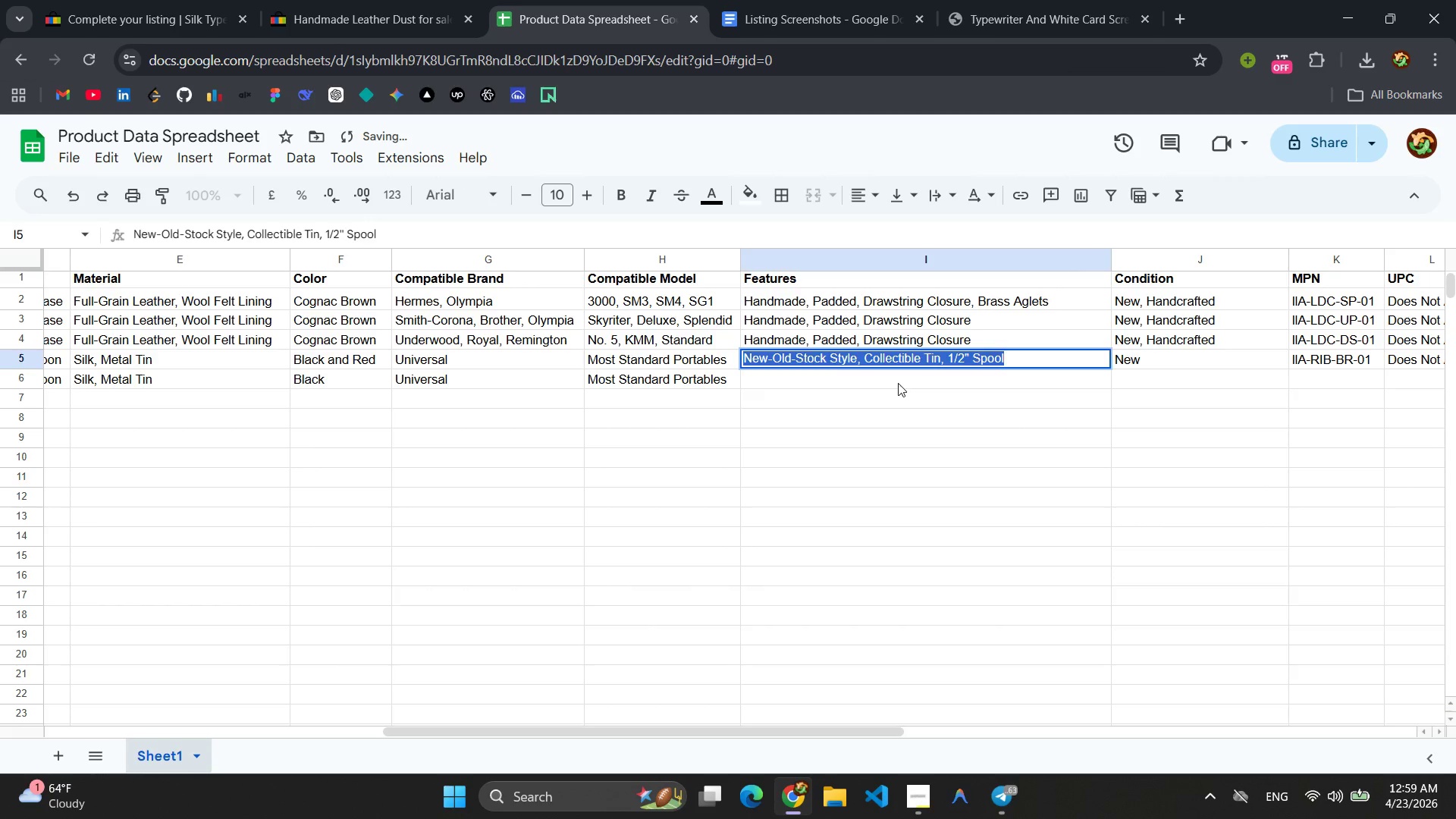 
left_click([898, 383])
 